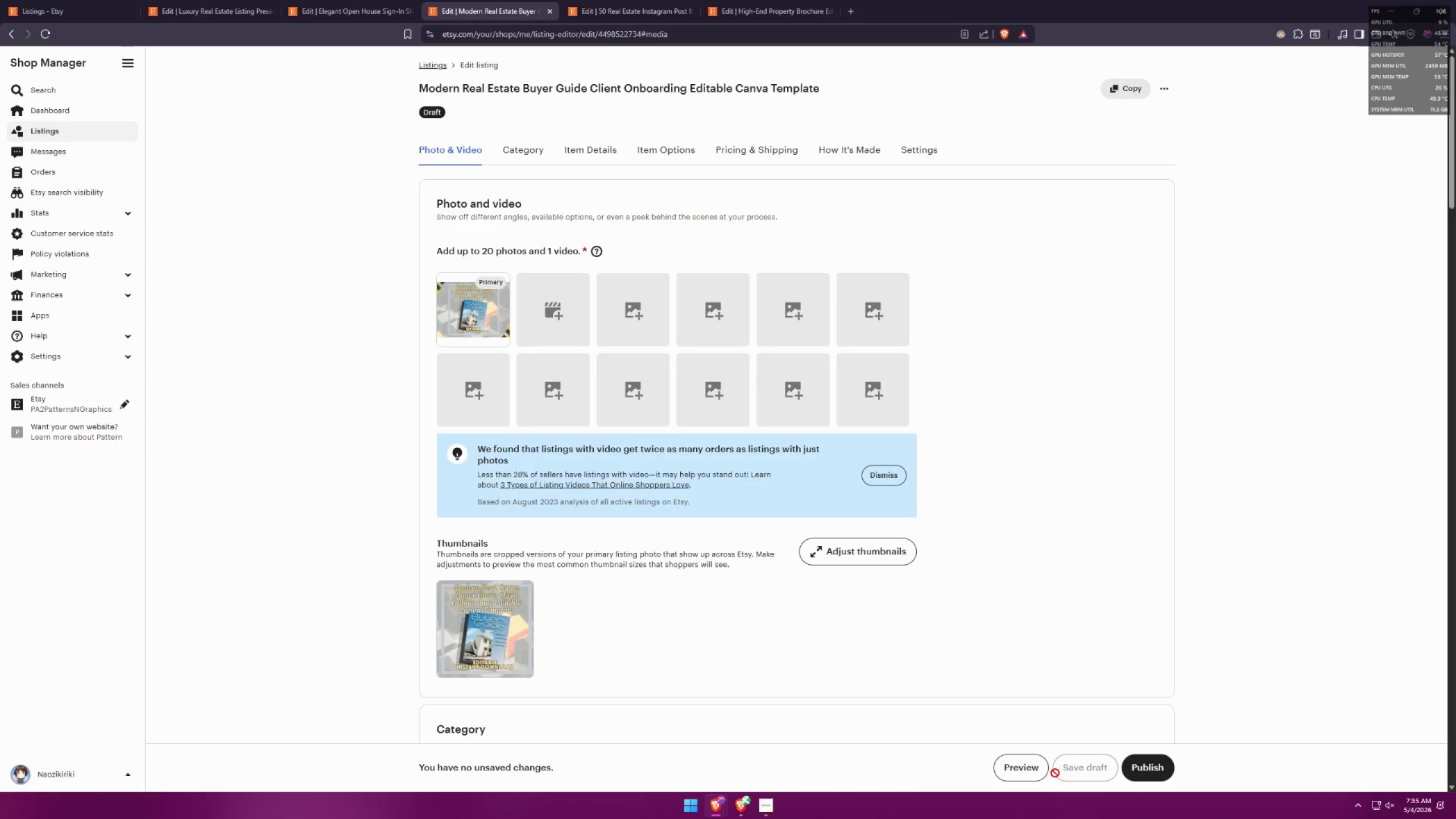 
left_click([1021, 768])
 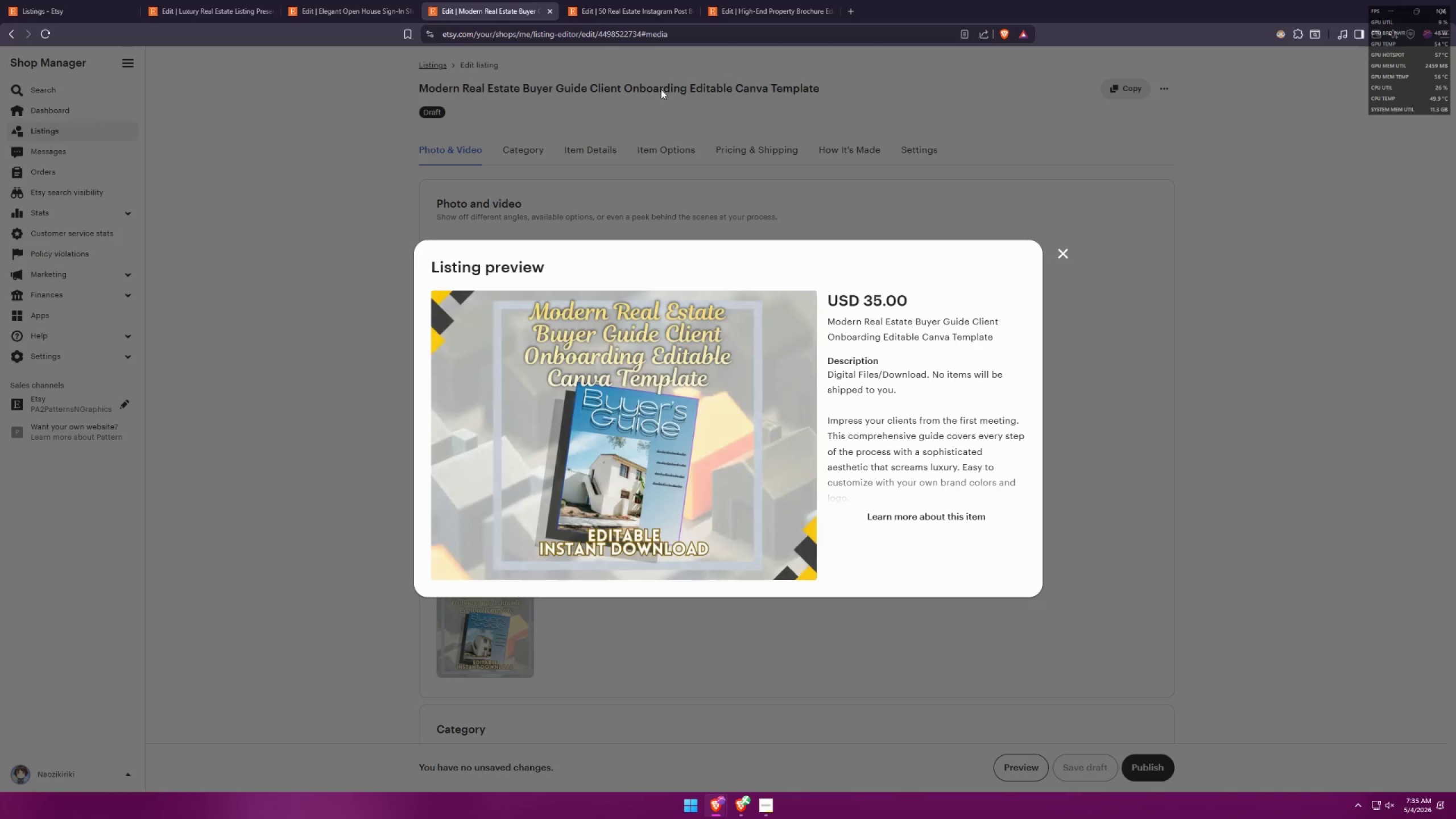 
left_click([617, 0])
 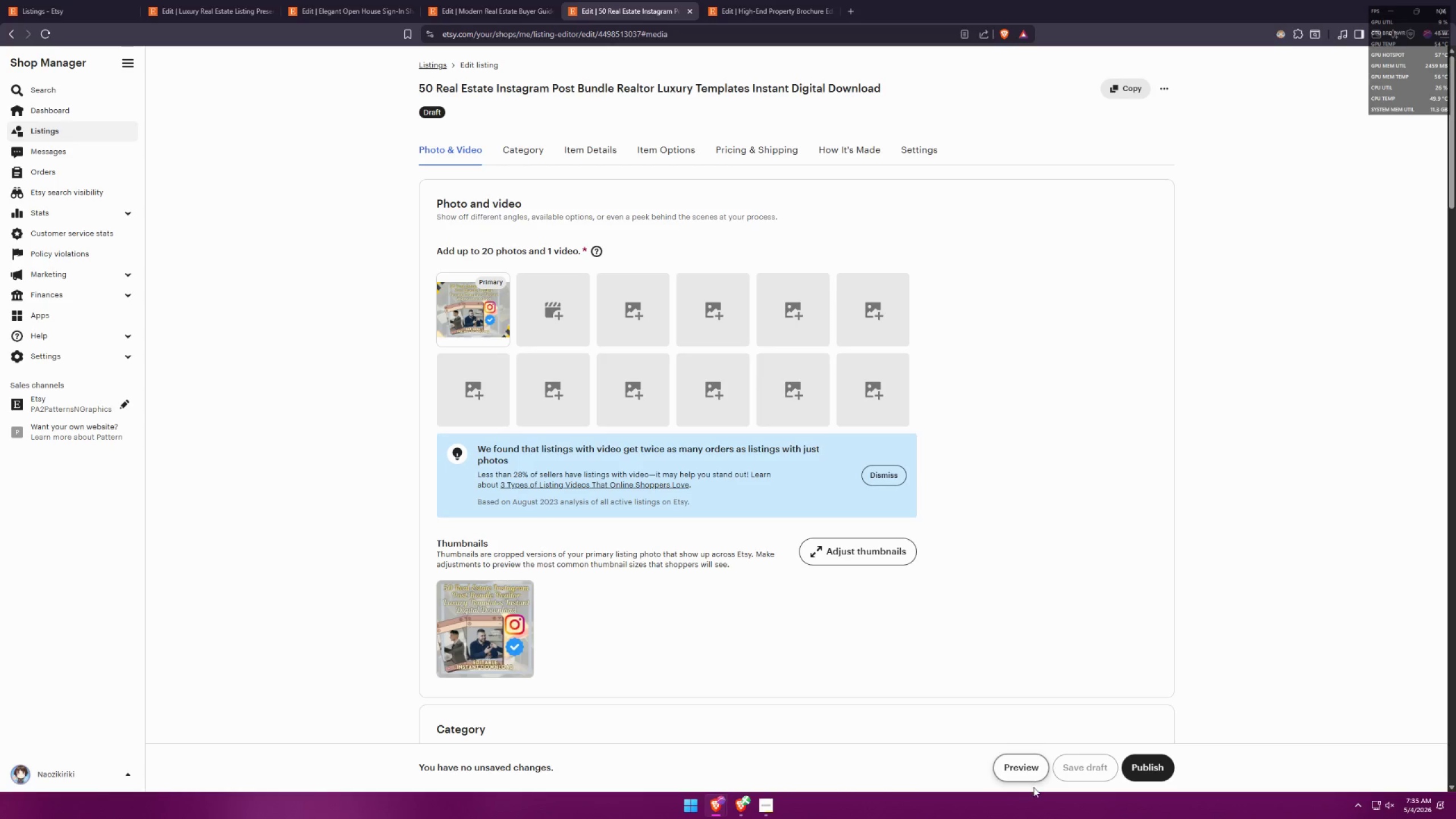 
left_click([1029, 775])
 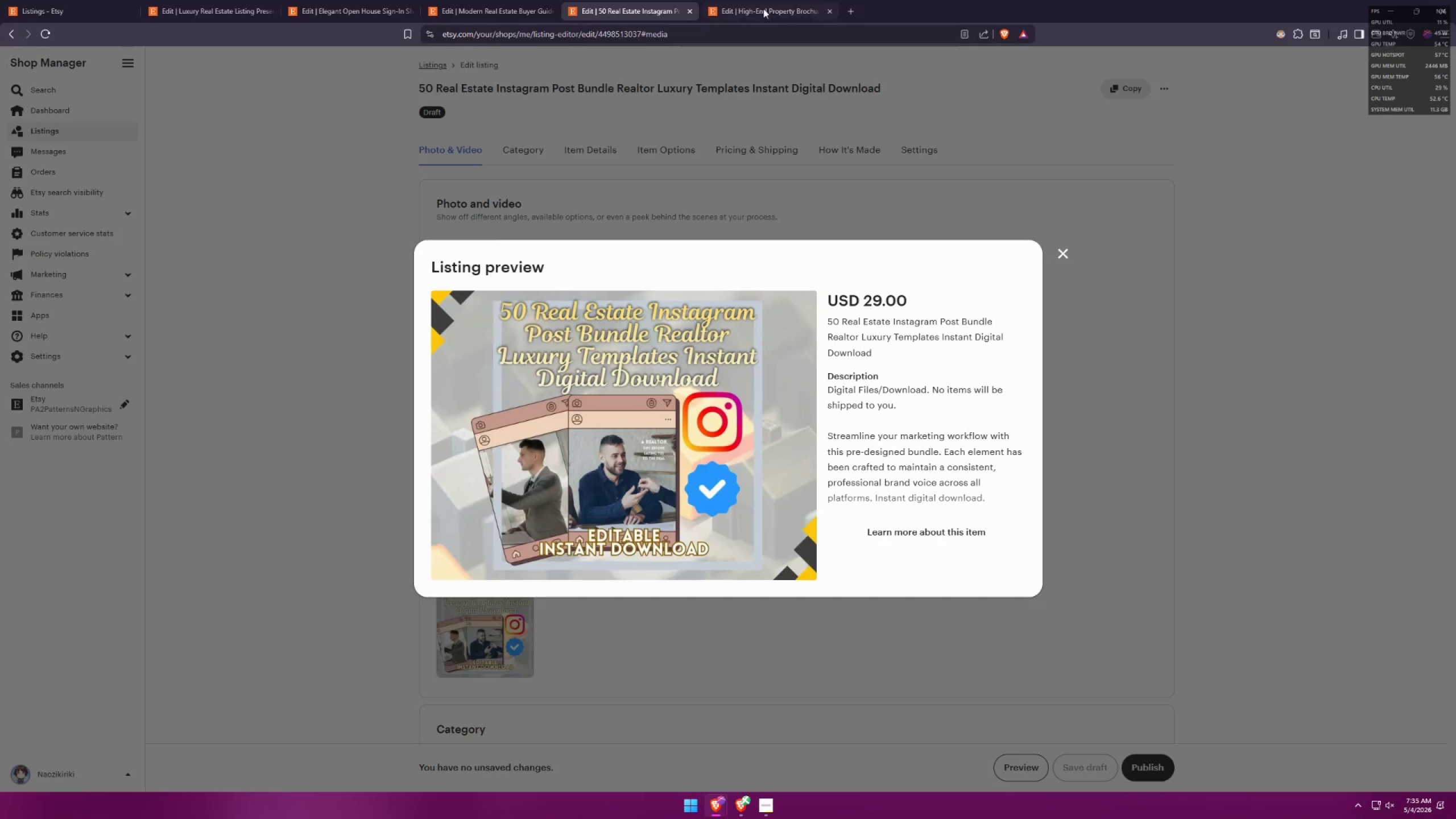 
left_click([763, 0])
 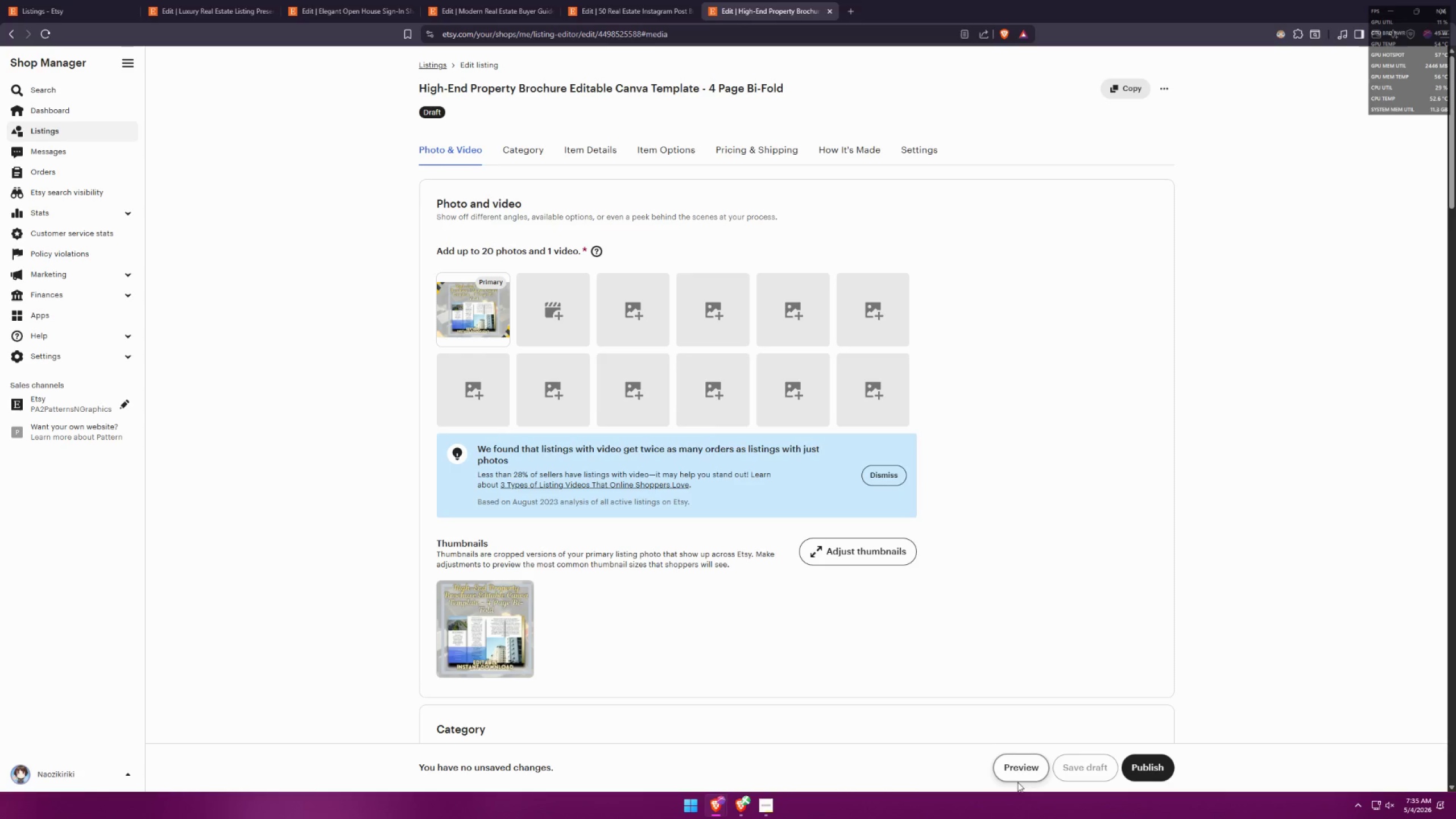 
left_click([1020, 783])
 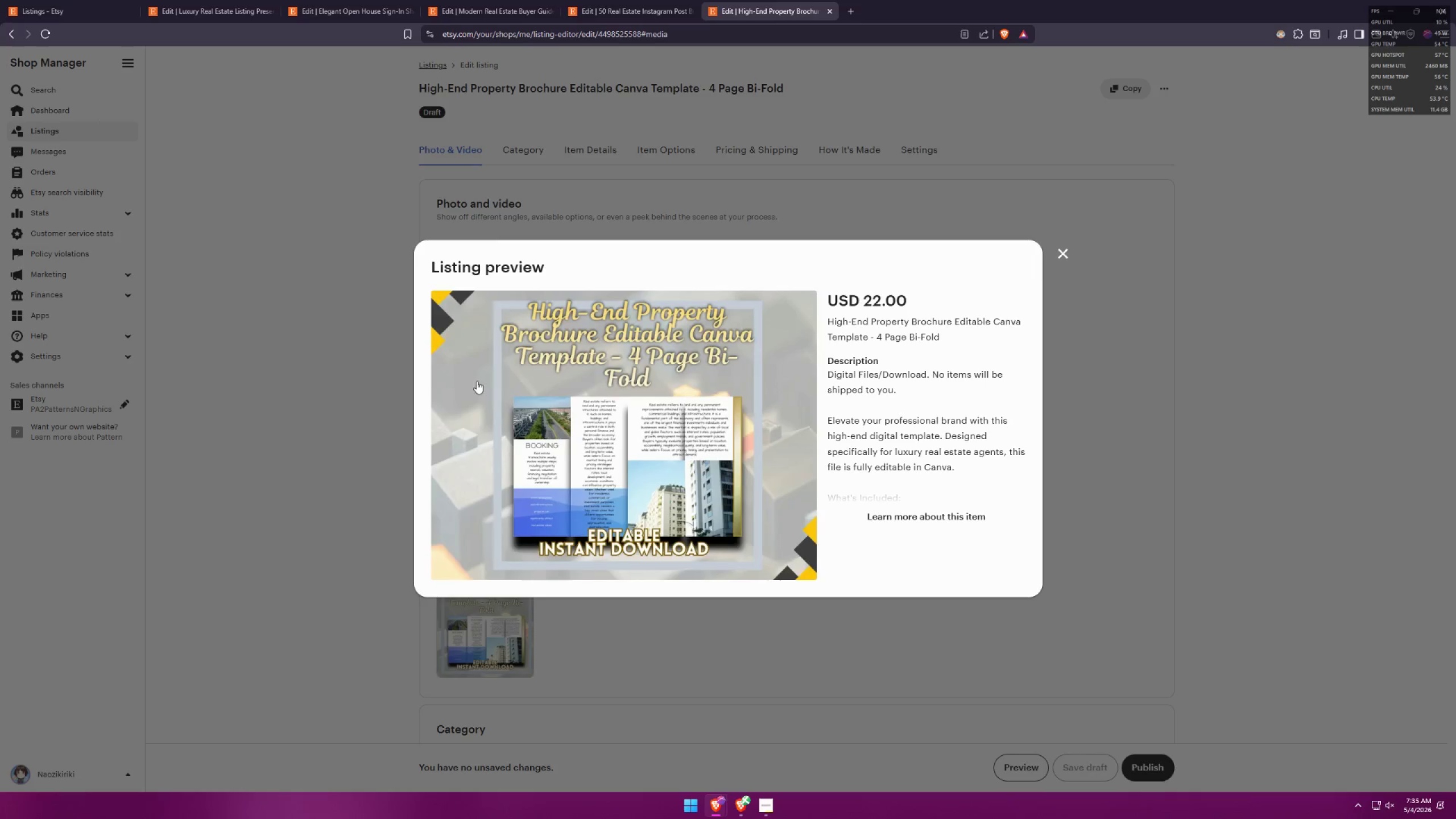 
left_click([31, 0])
 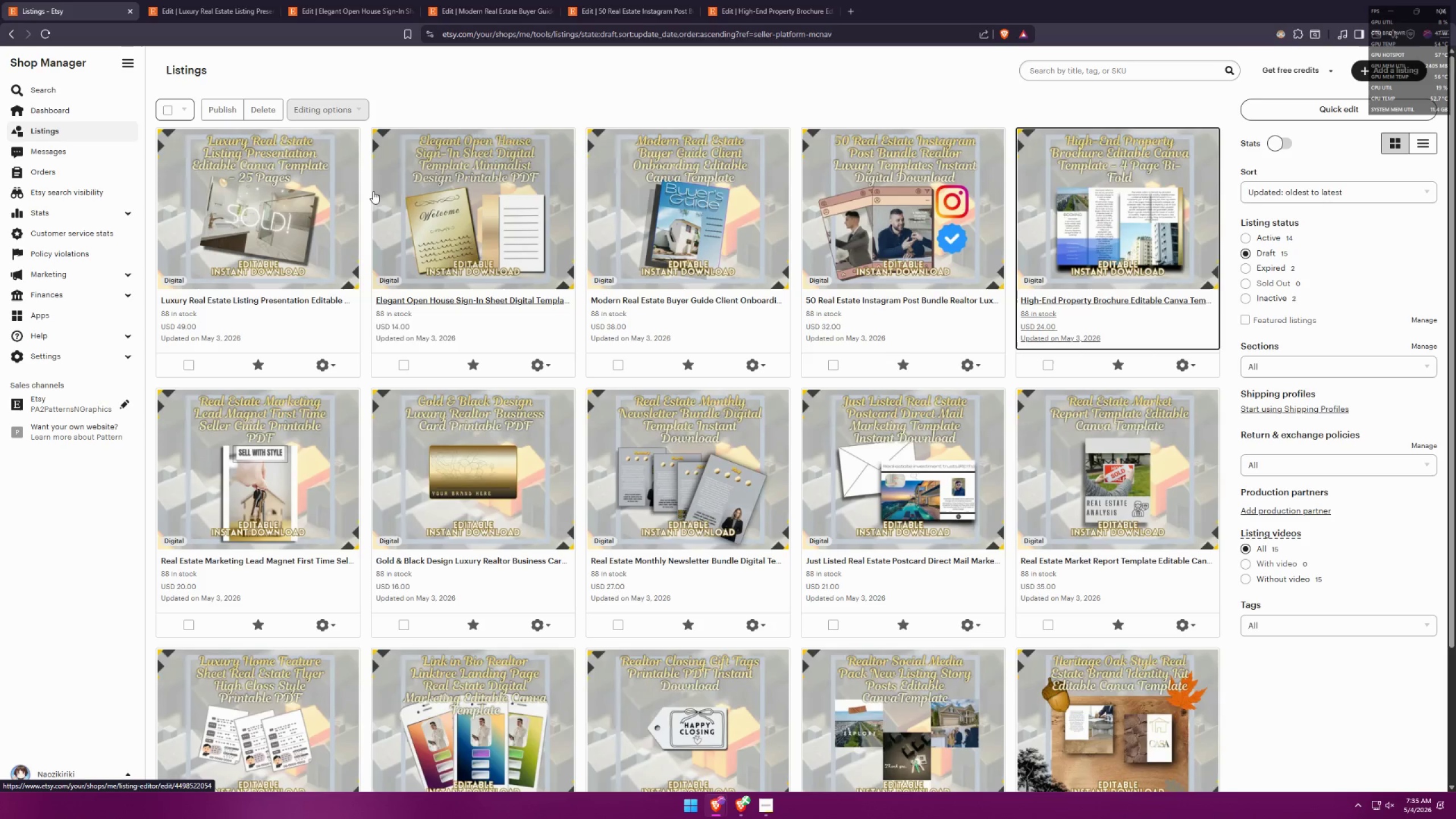 
left_click([201, 0])
 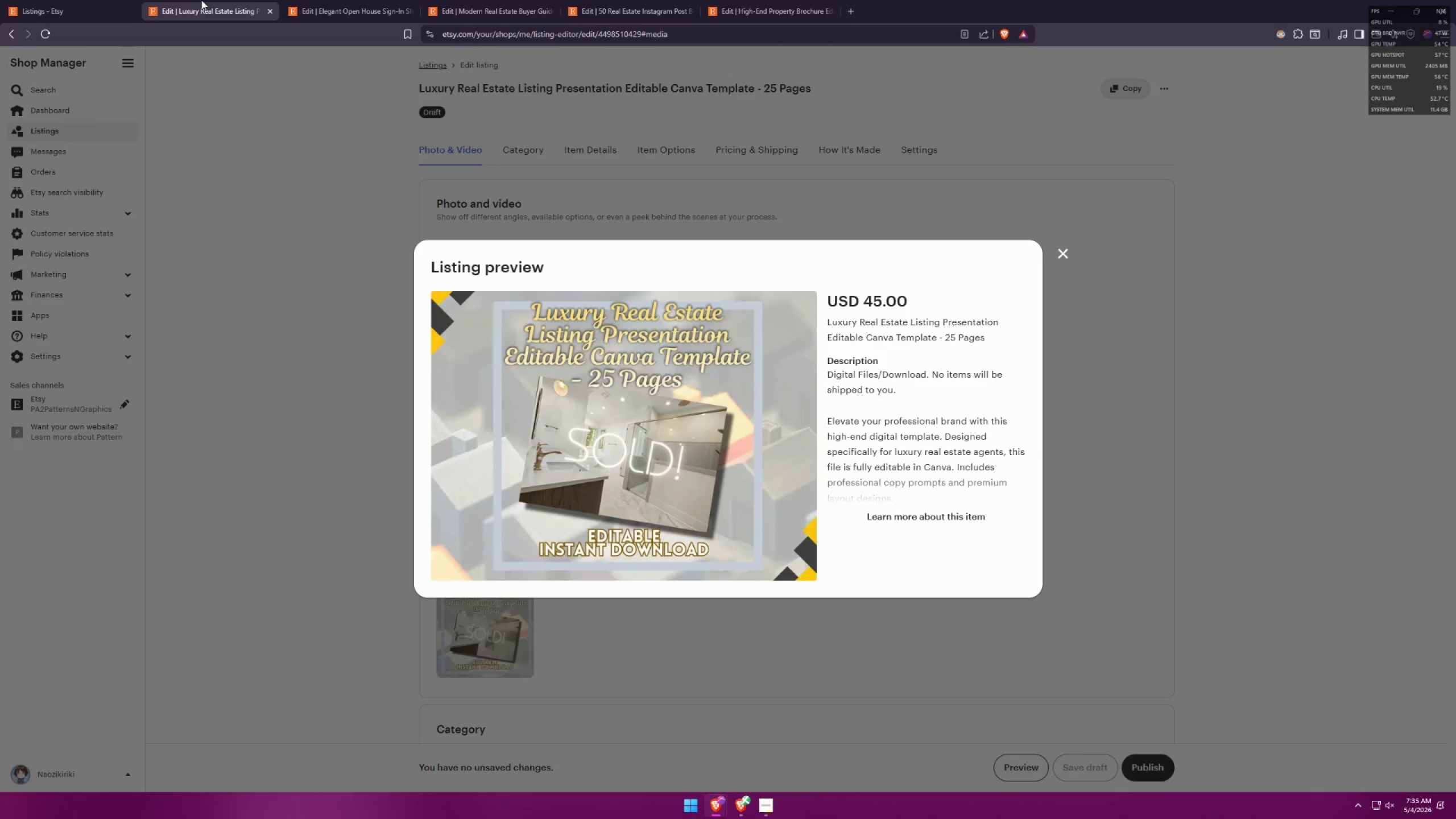 
key(Alt+AltLeft)
 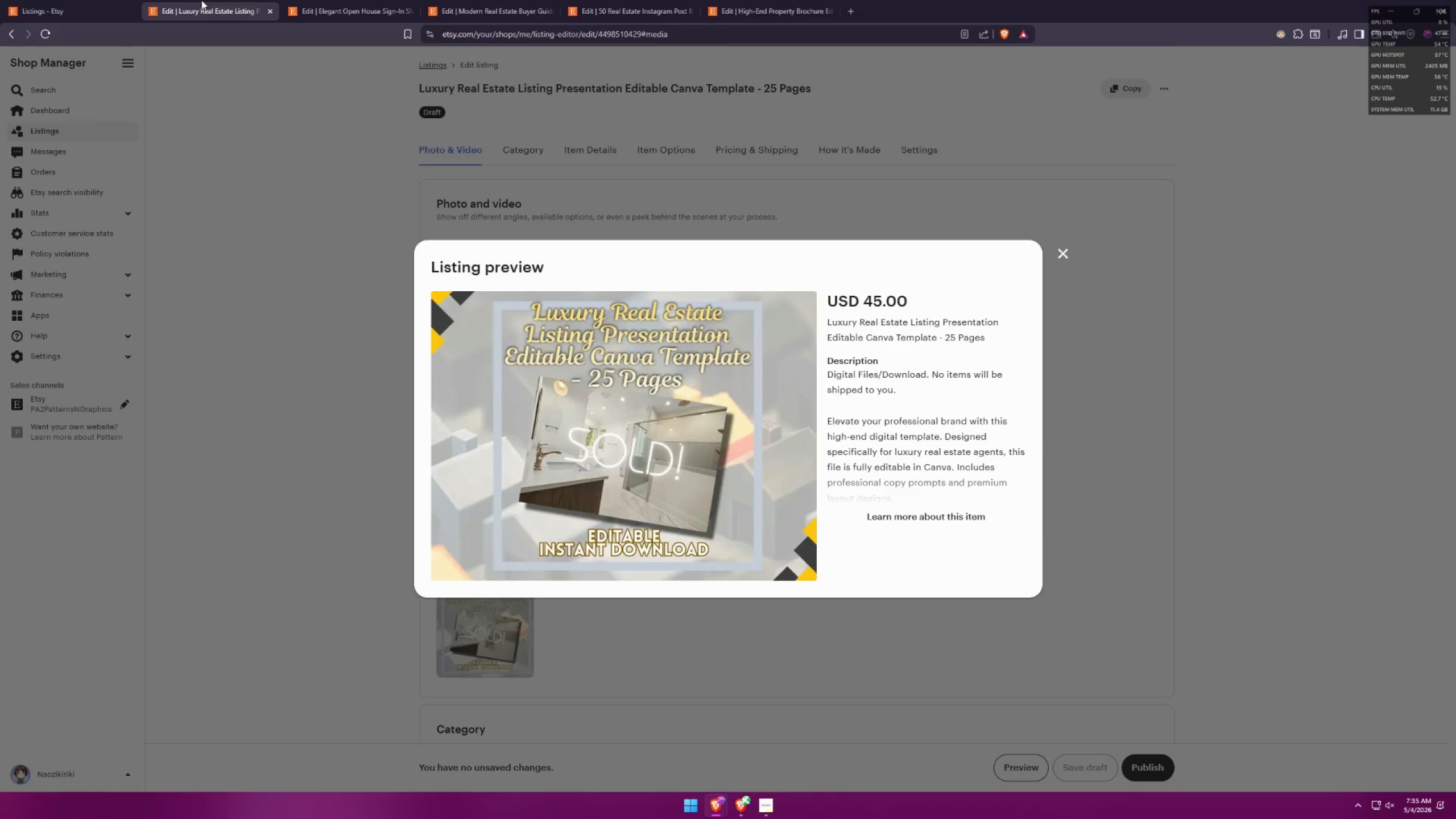 
key(Alt+Tab)
 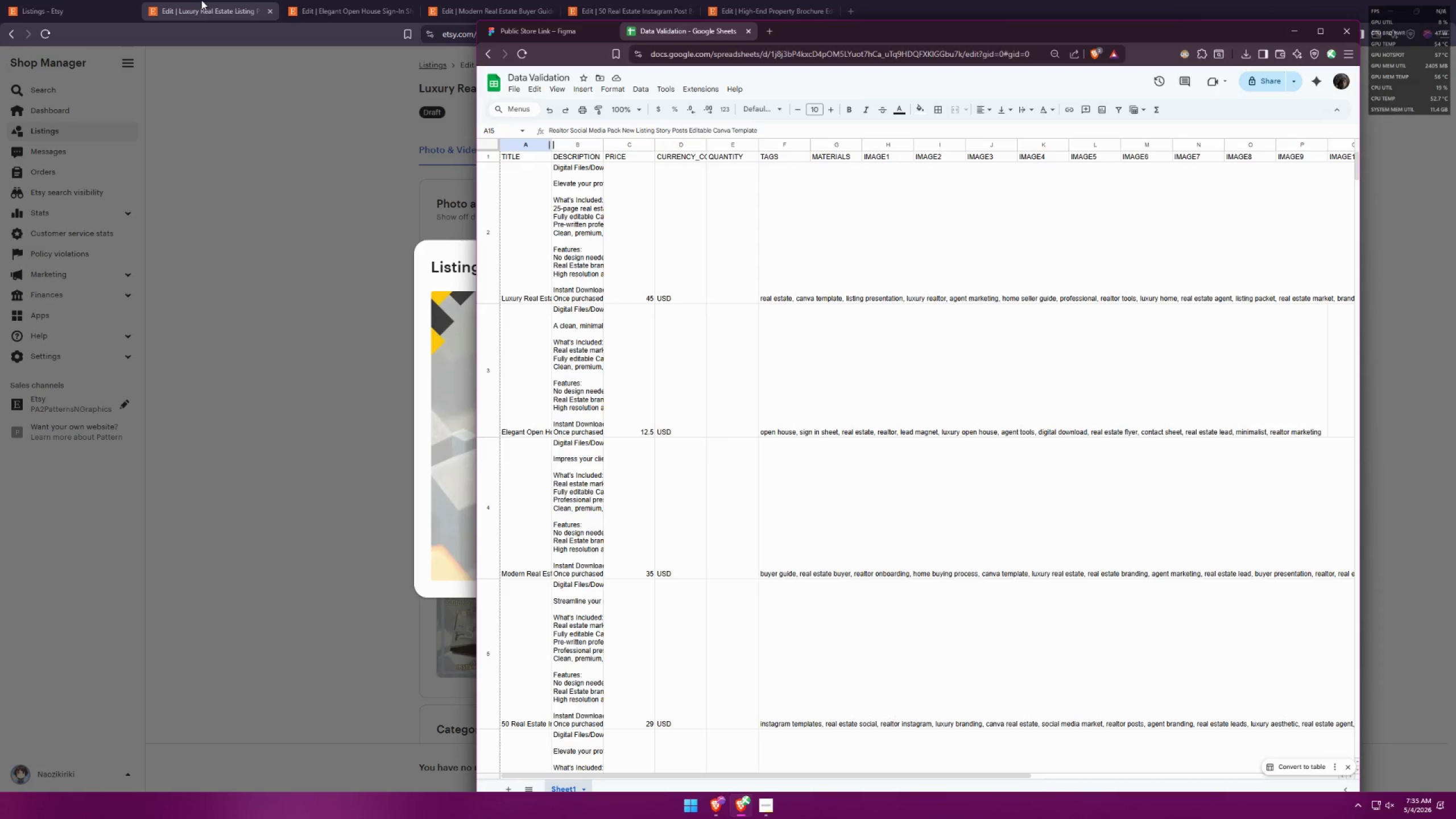 
key(Alt+AltLeft)
 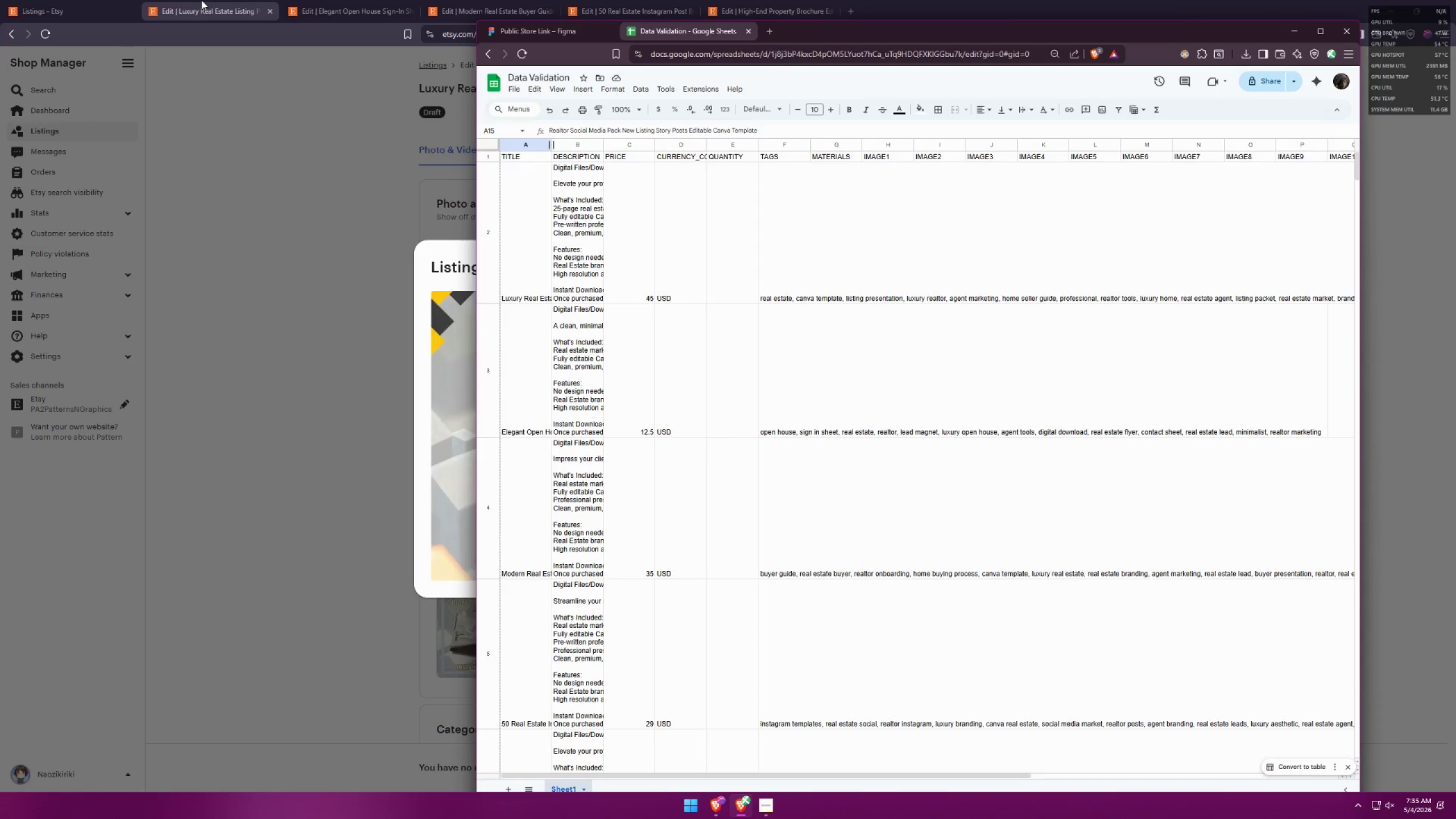 
key(Alt+Tab)
 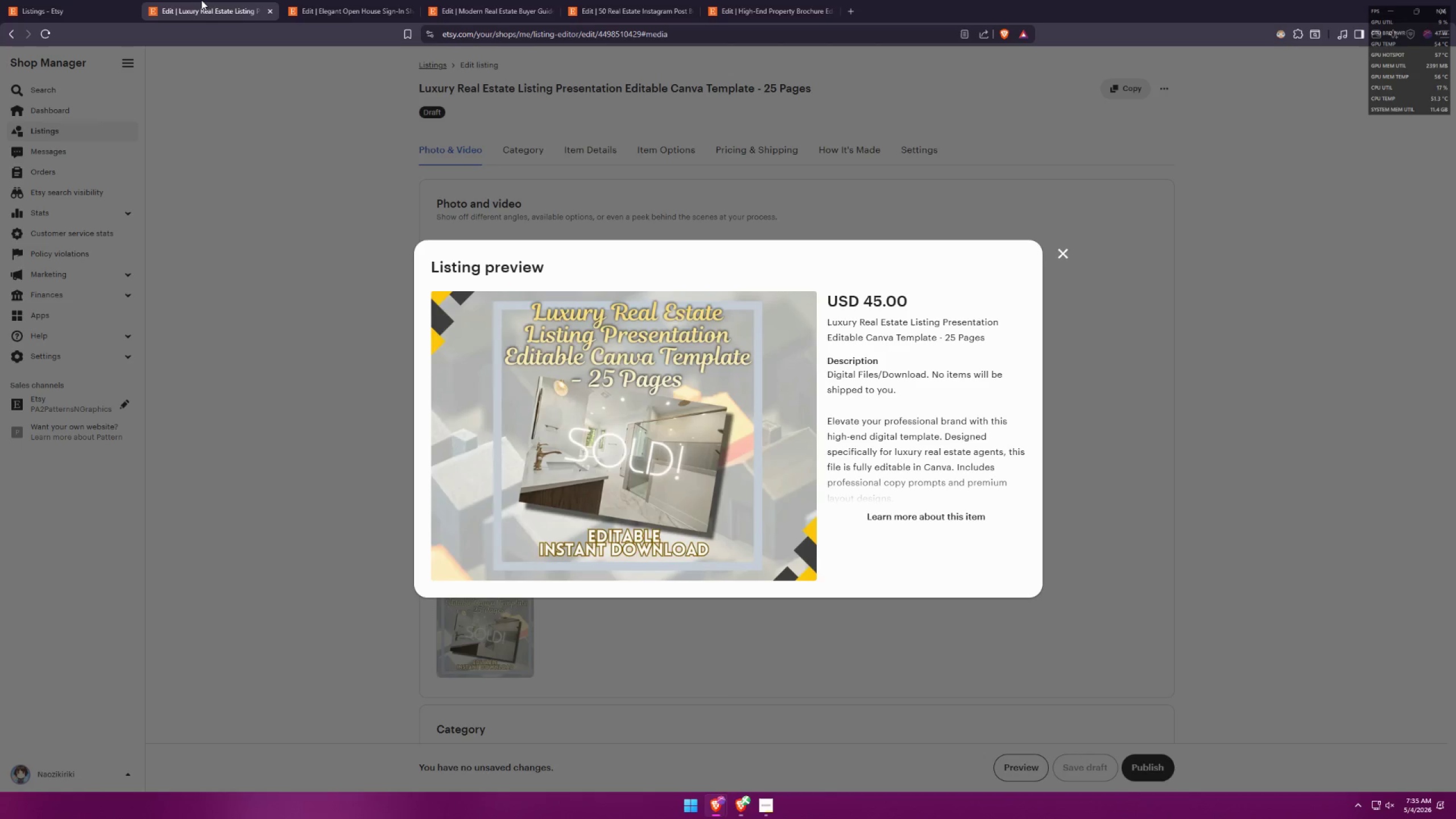 
key(Alt+AltLeft)
 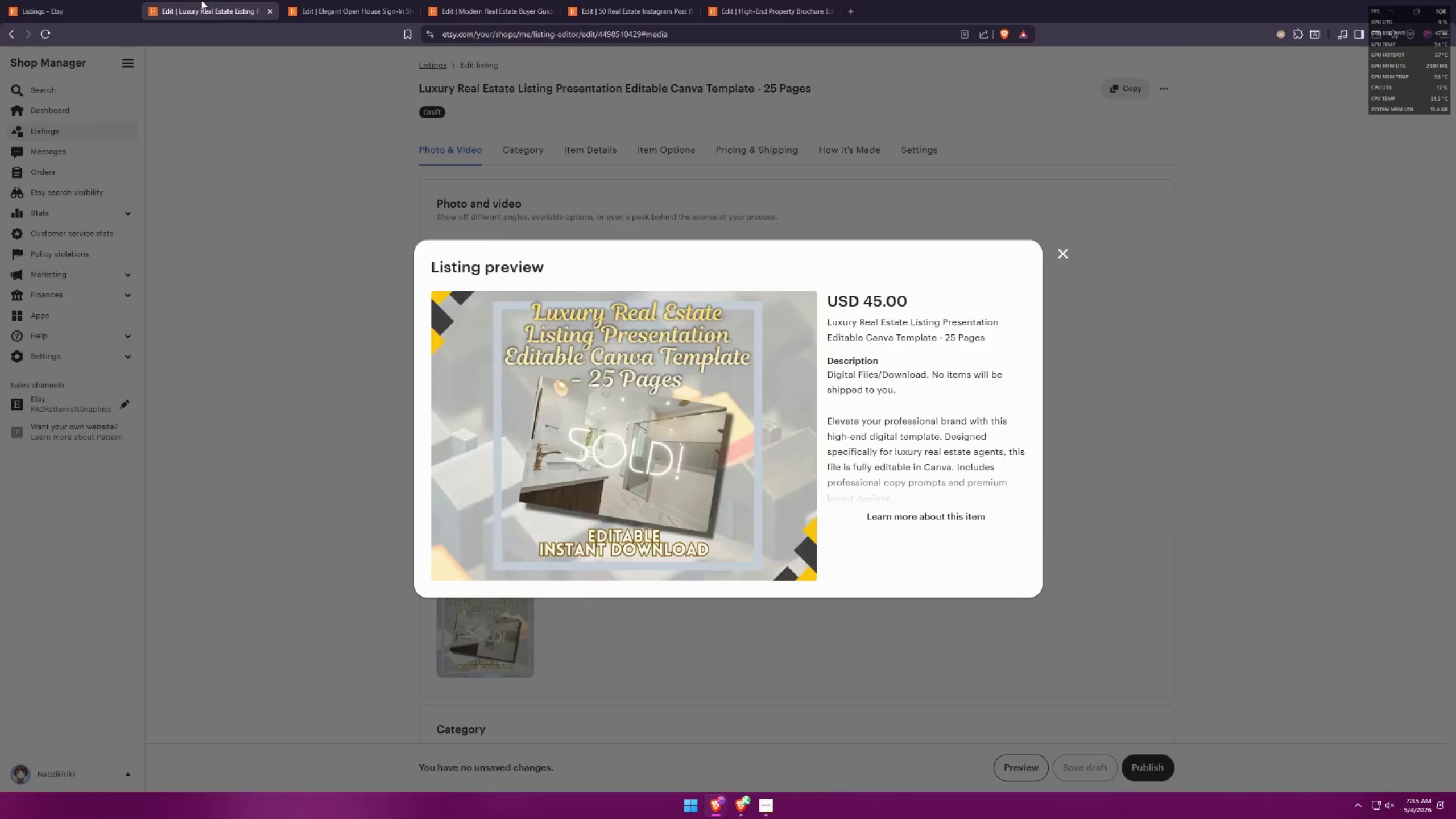 
key(Alt+Tab)
 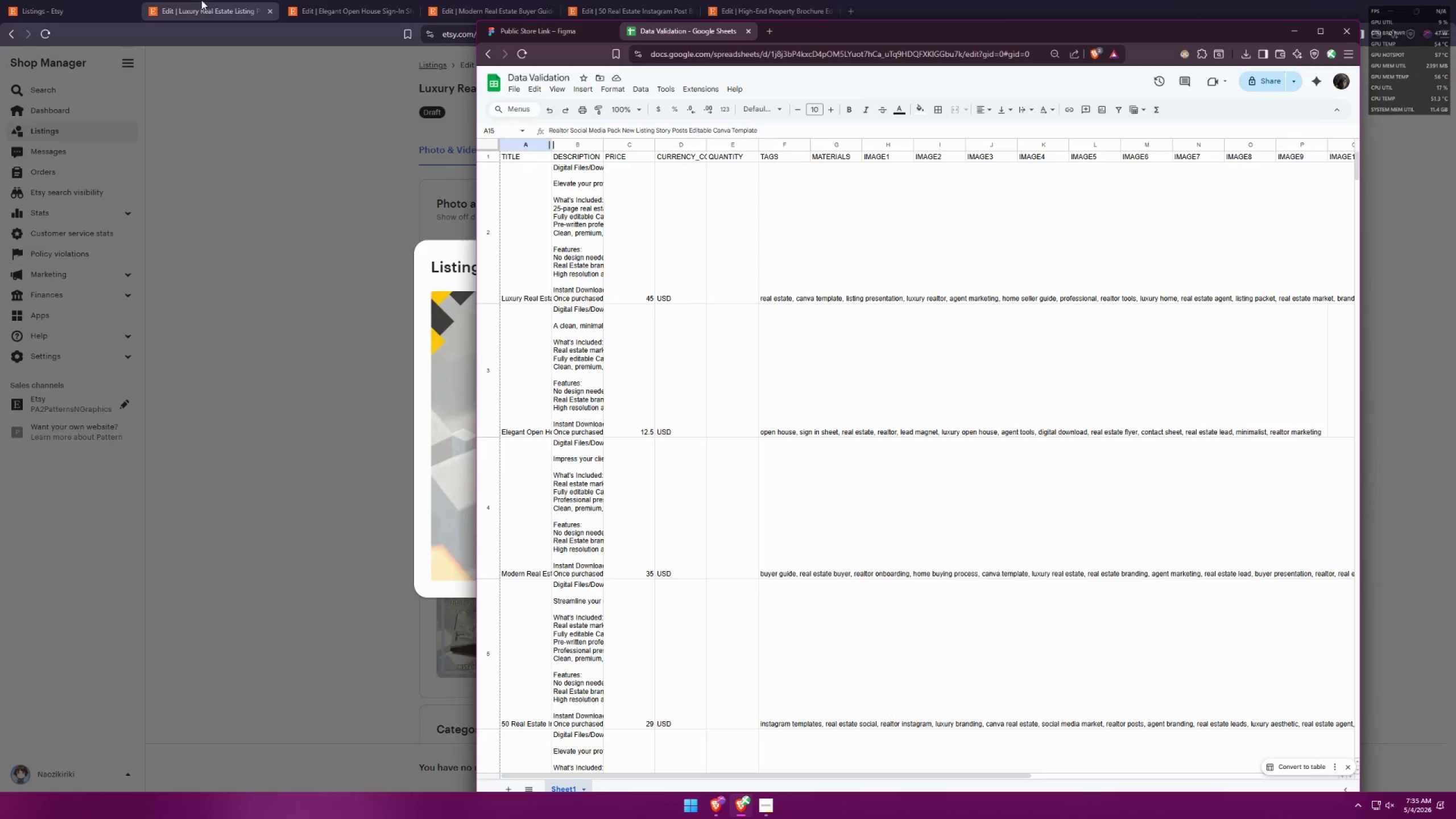 
key(Alt+AltLeft)
 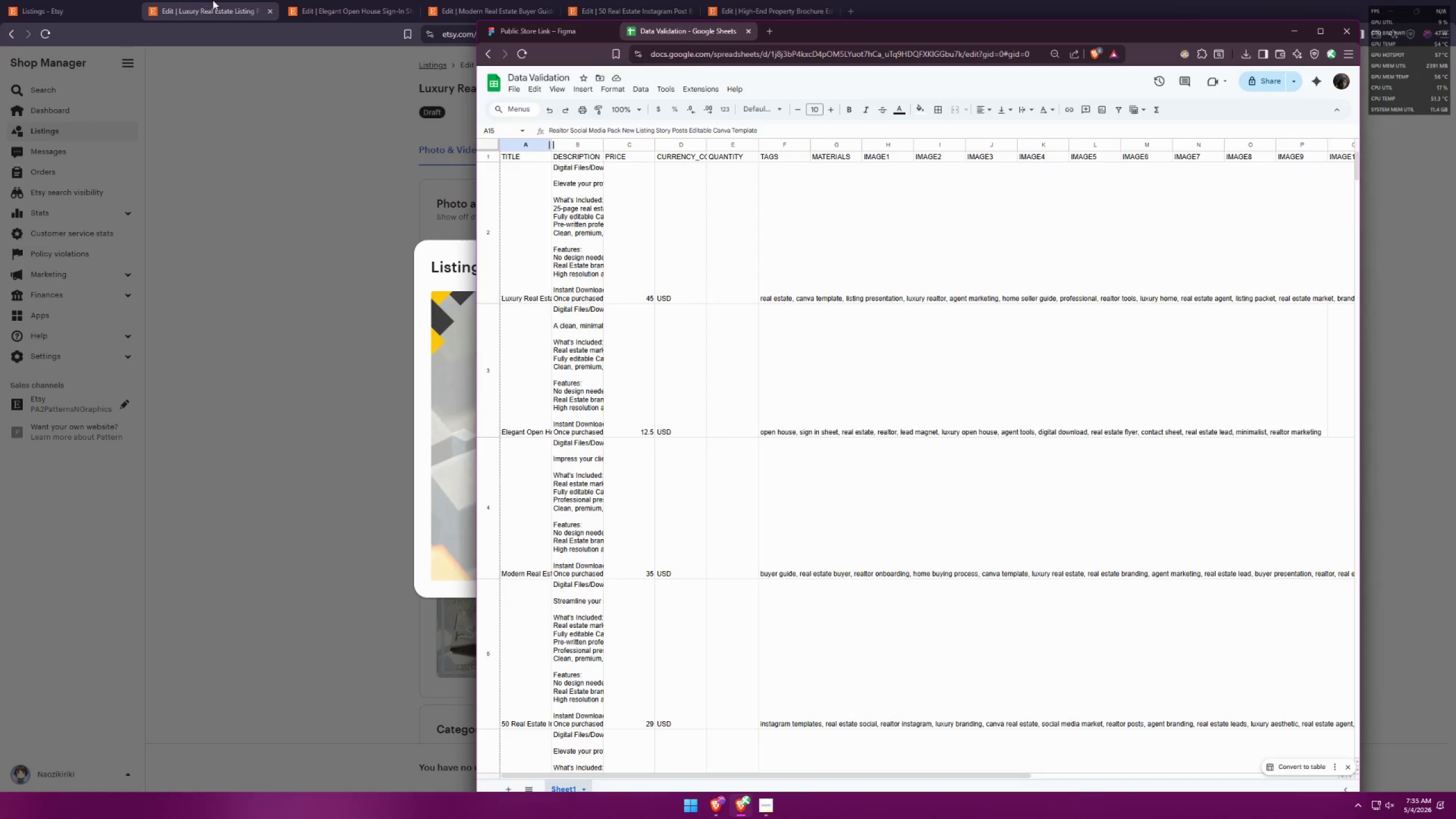 
key(Alt+Tab)
 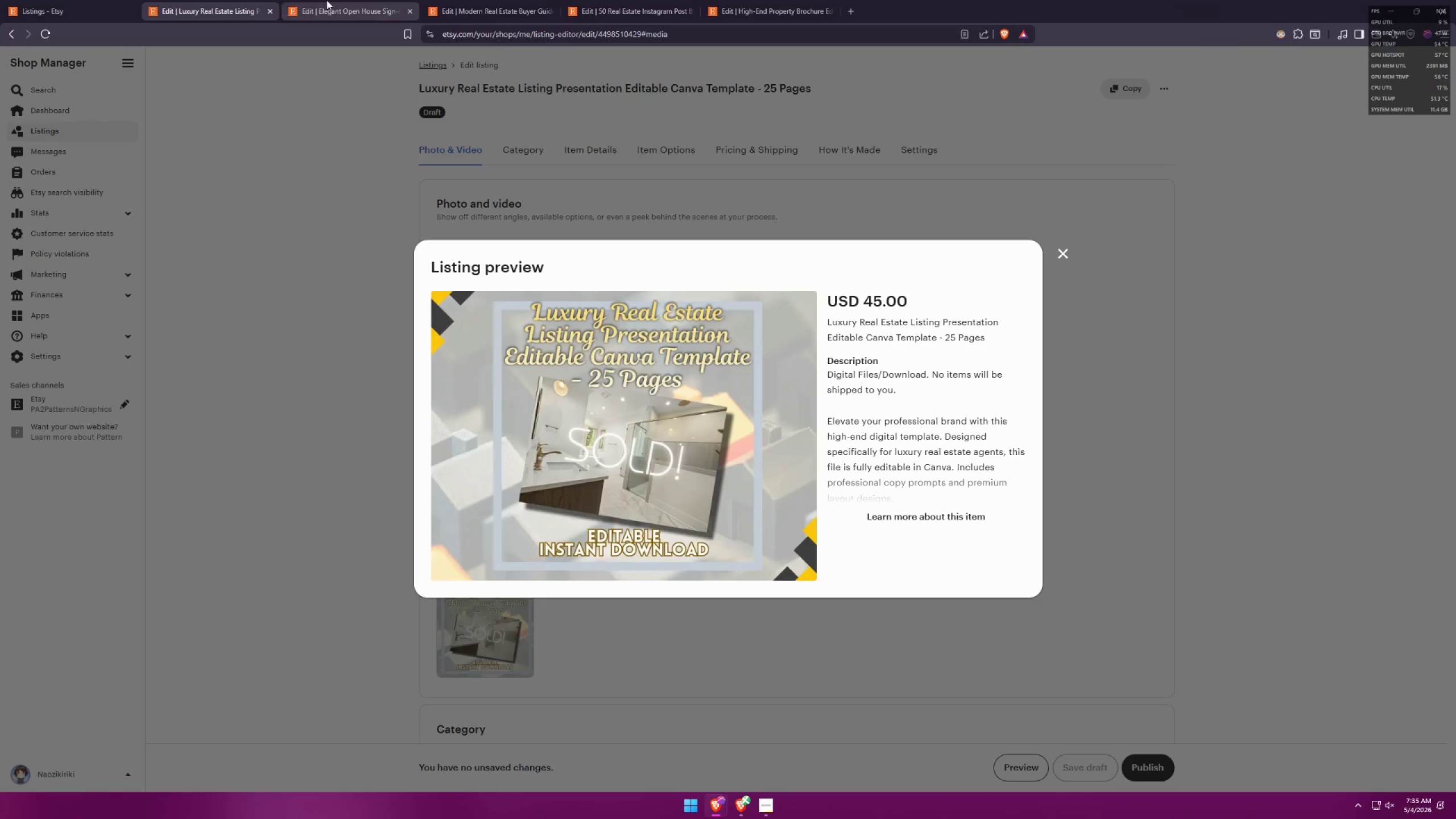 
left_click([326, 0])
 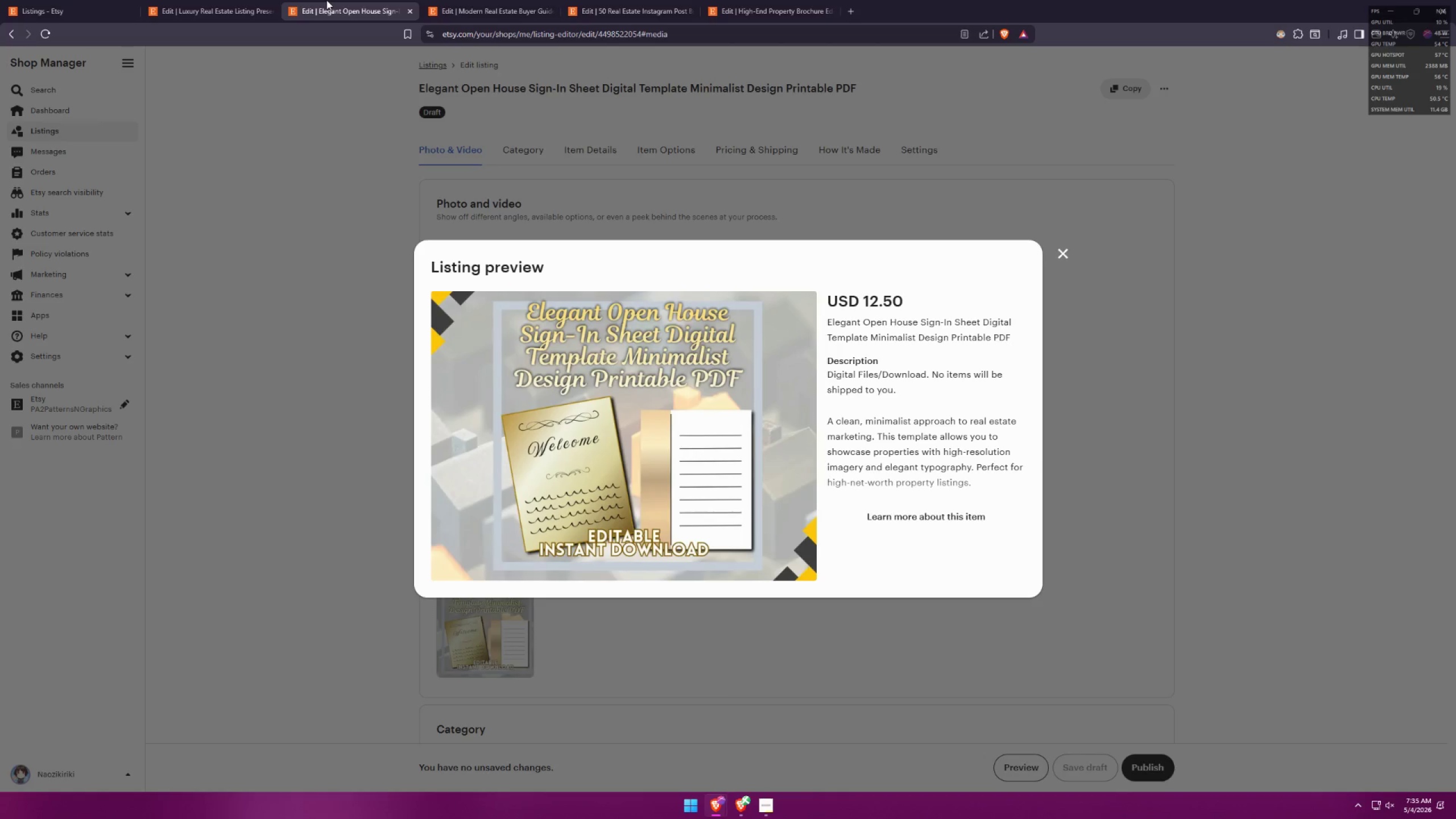 
key(Alt+AltLeft)
 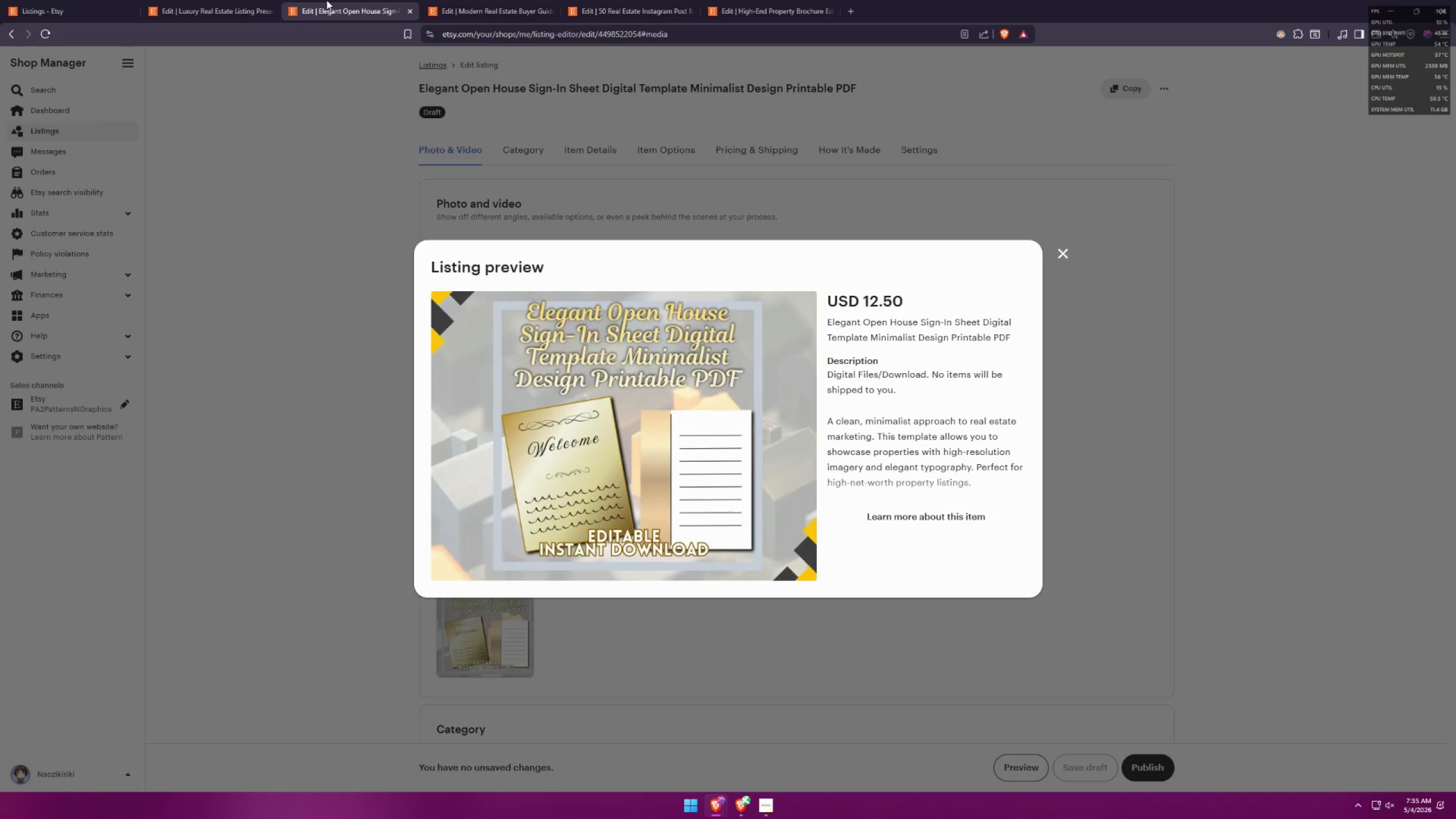 
key(Alt+Tab)
 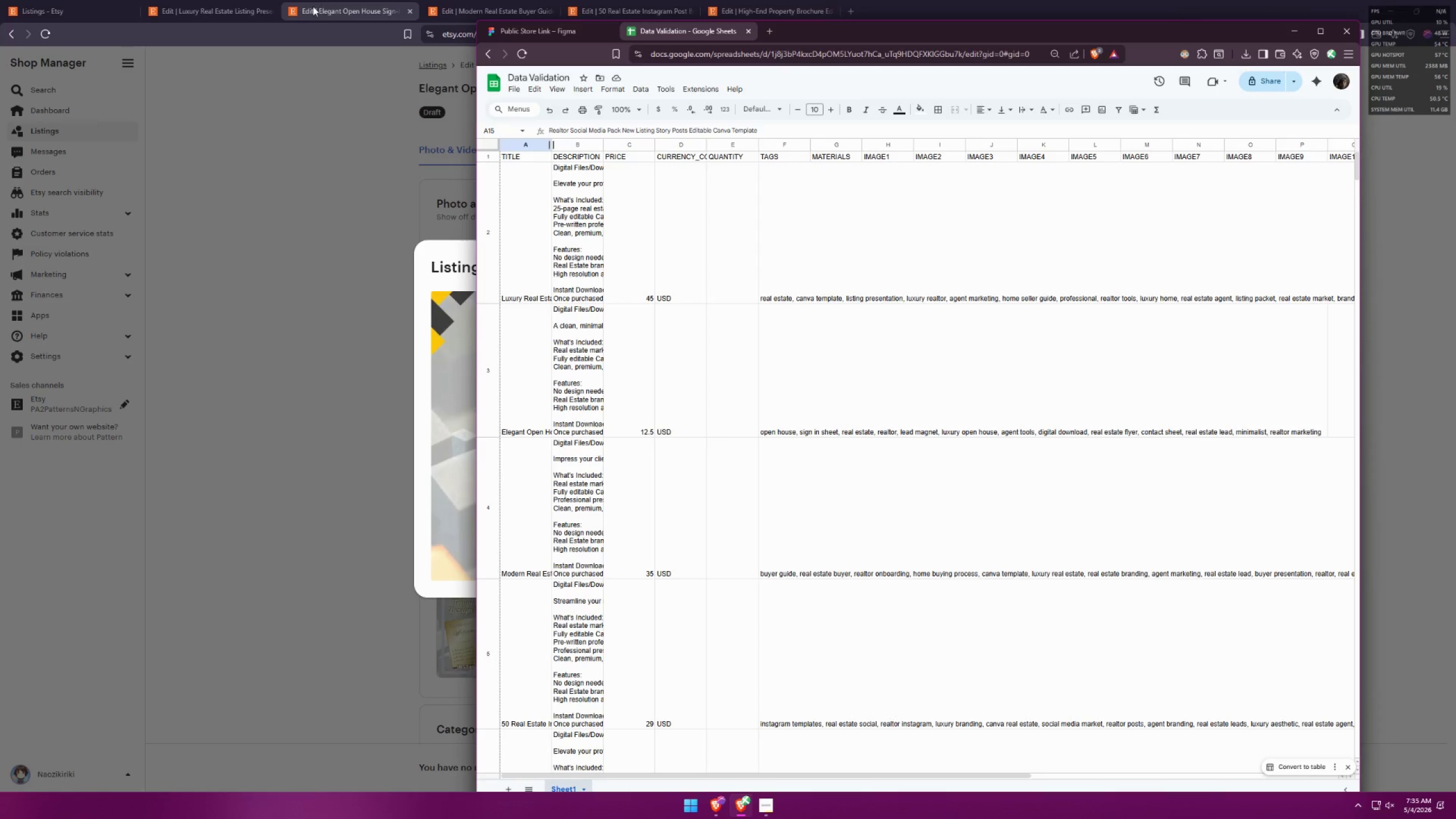 
key(Alt+AltLeft)
 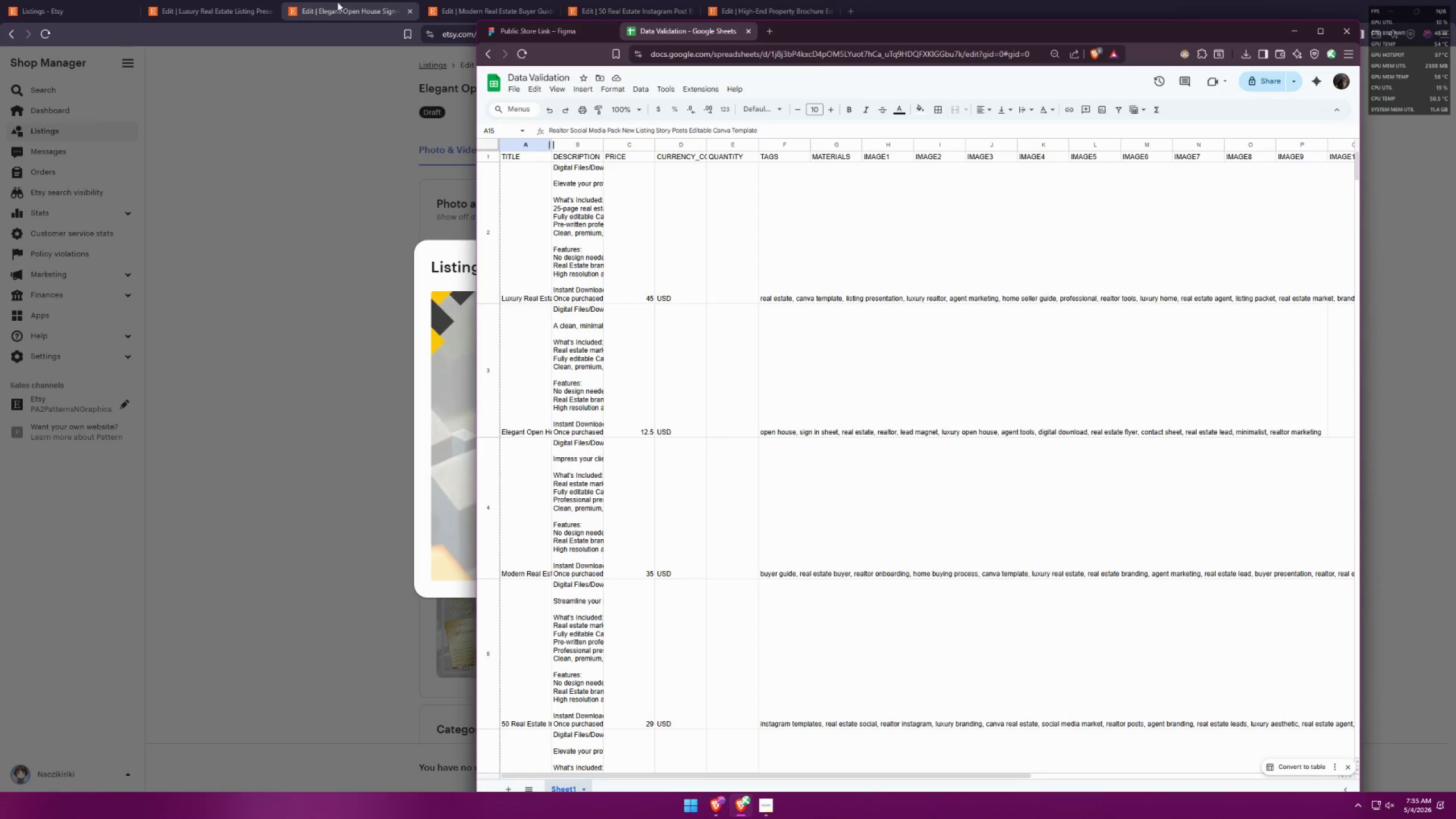 
key(Alt+Tab)
 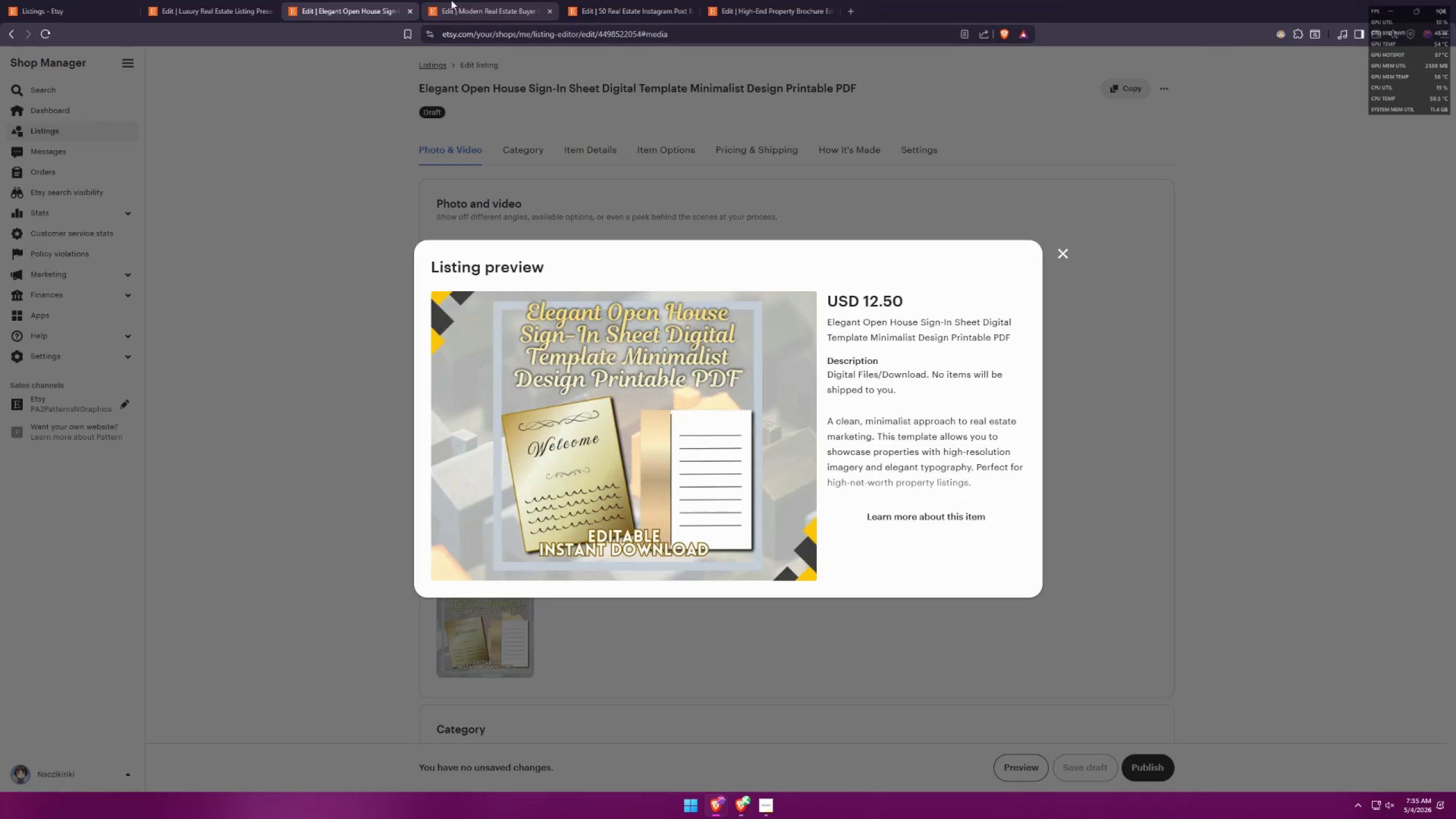 
left_click([471, 0])
 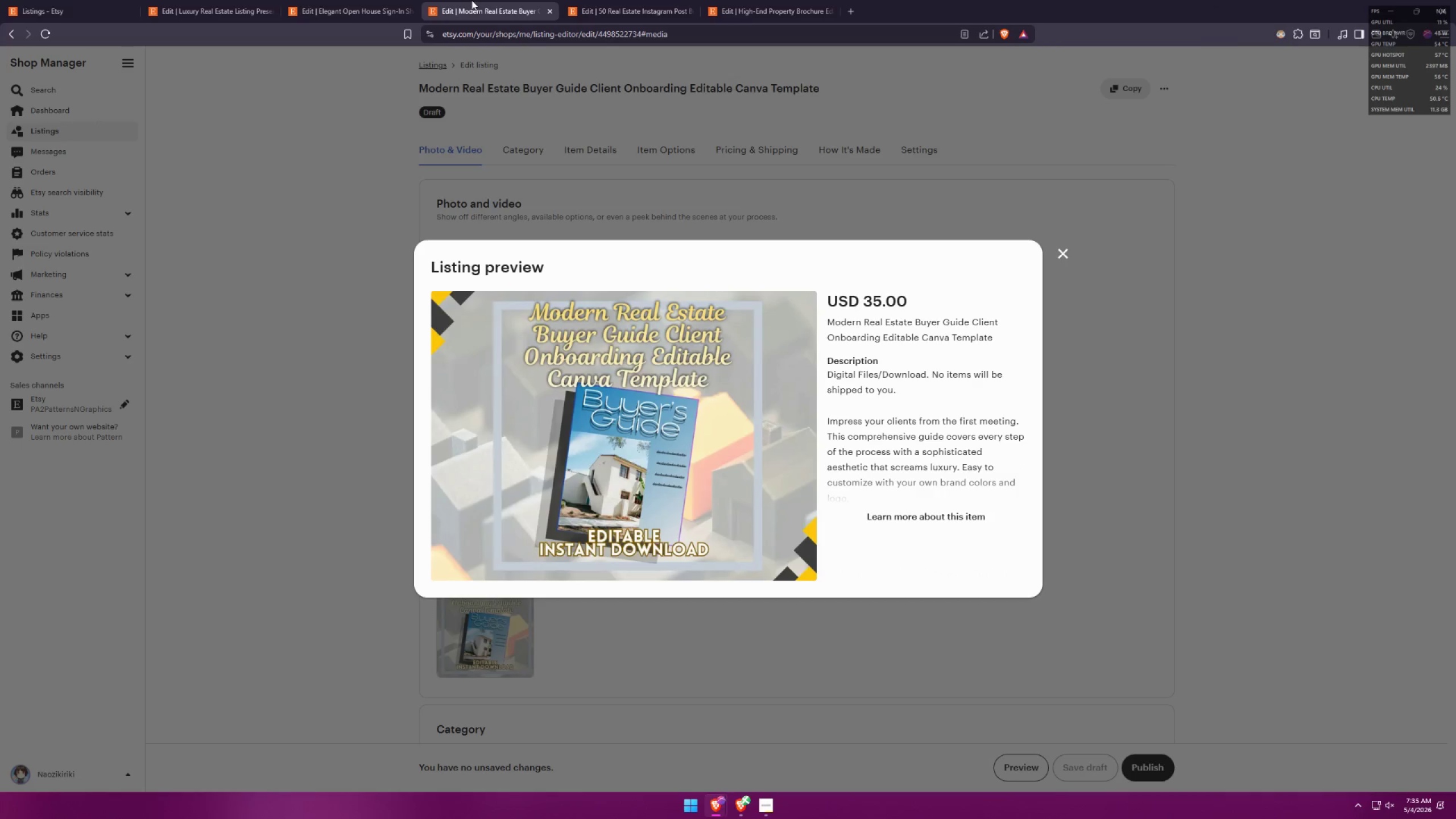 
key(Alt+AltLeft)
 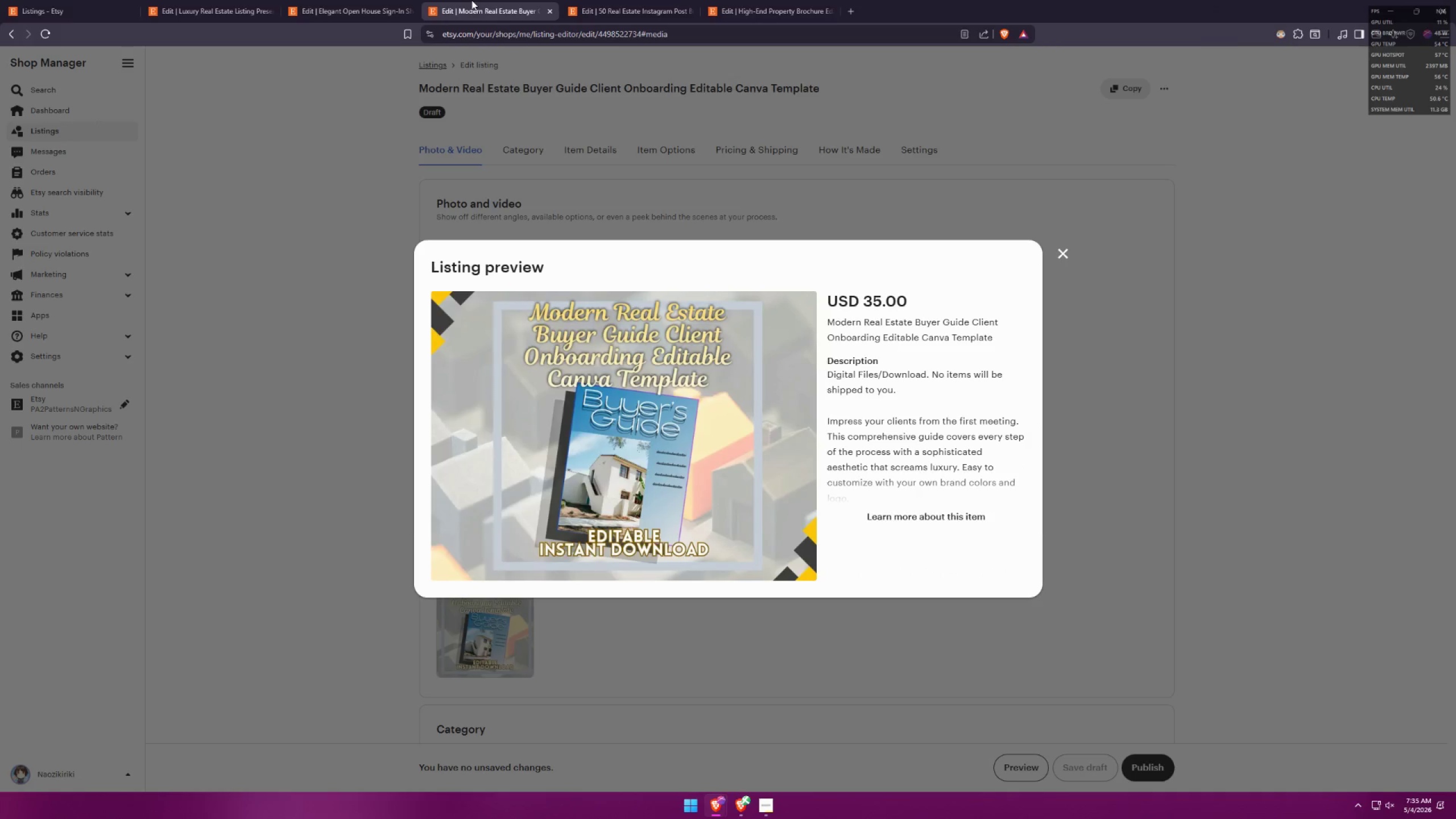 
key(Alt+Tab)
 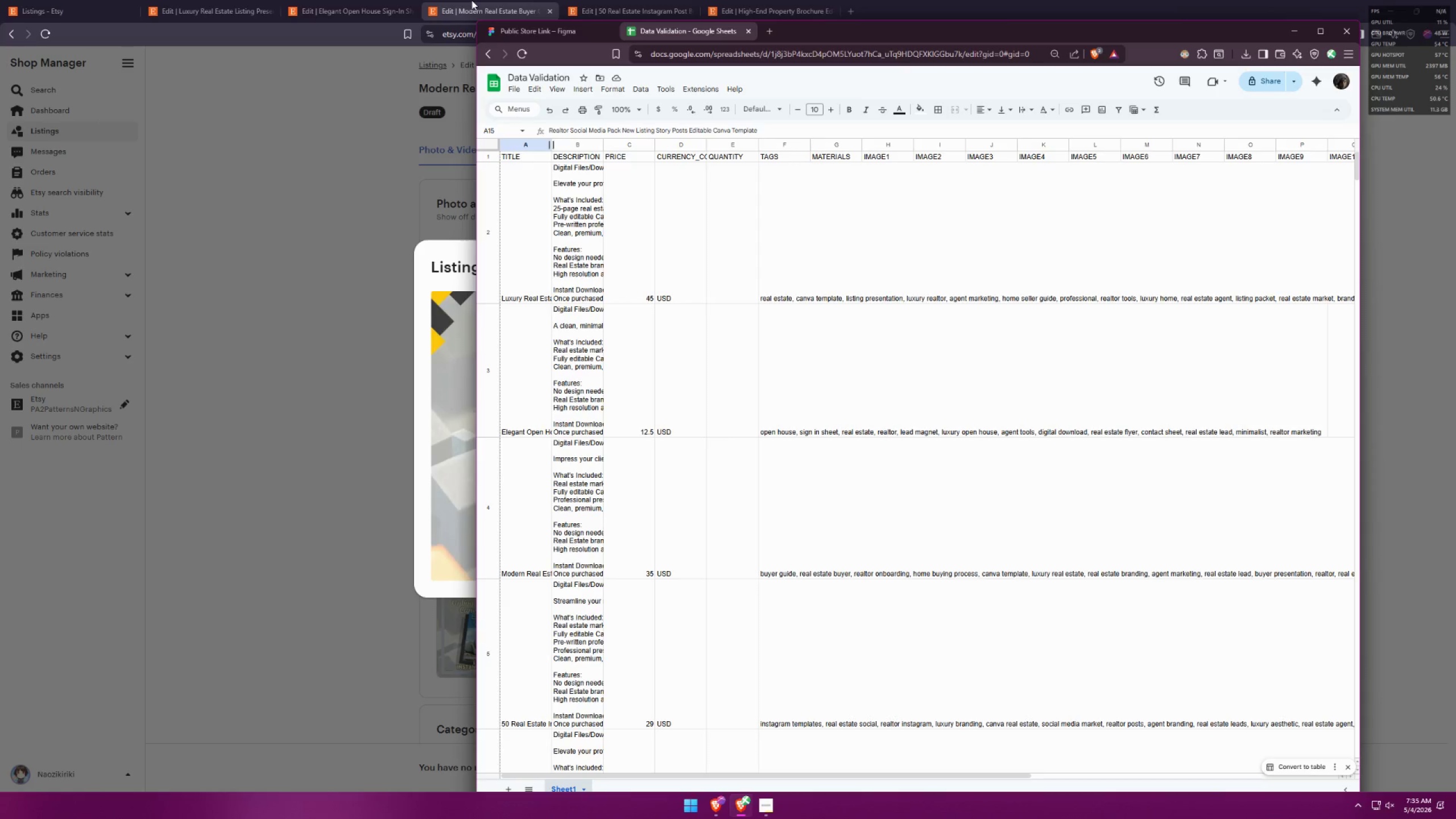 
key(Alt+AltLeft)
 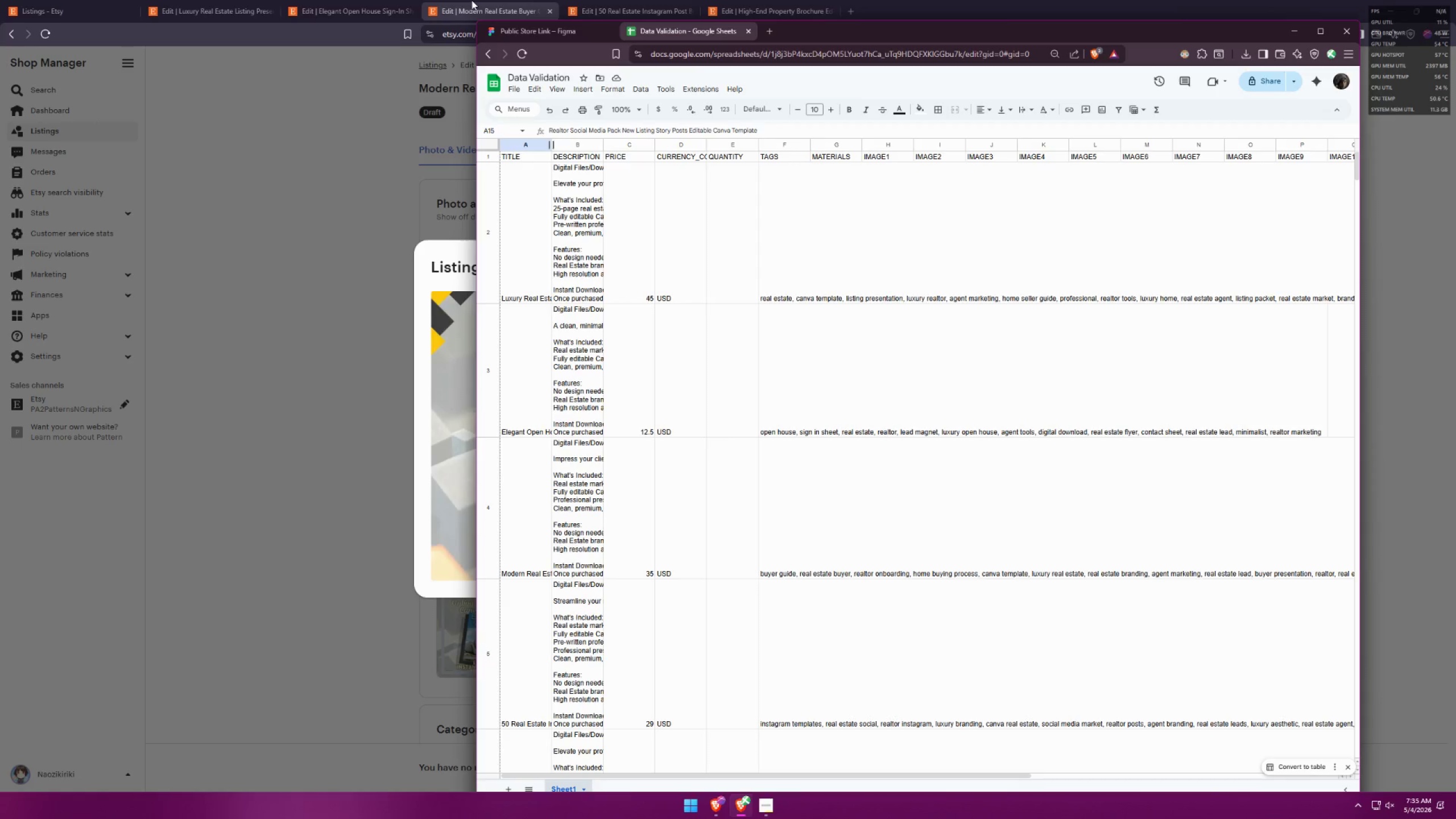 
key(Alt+Tab)
 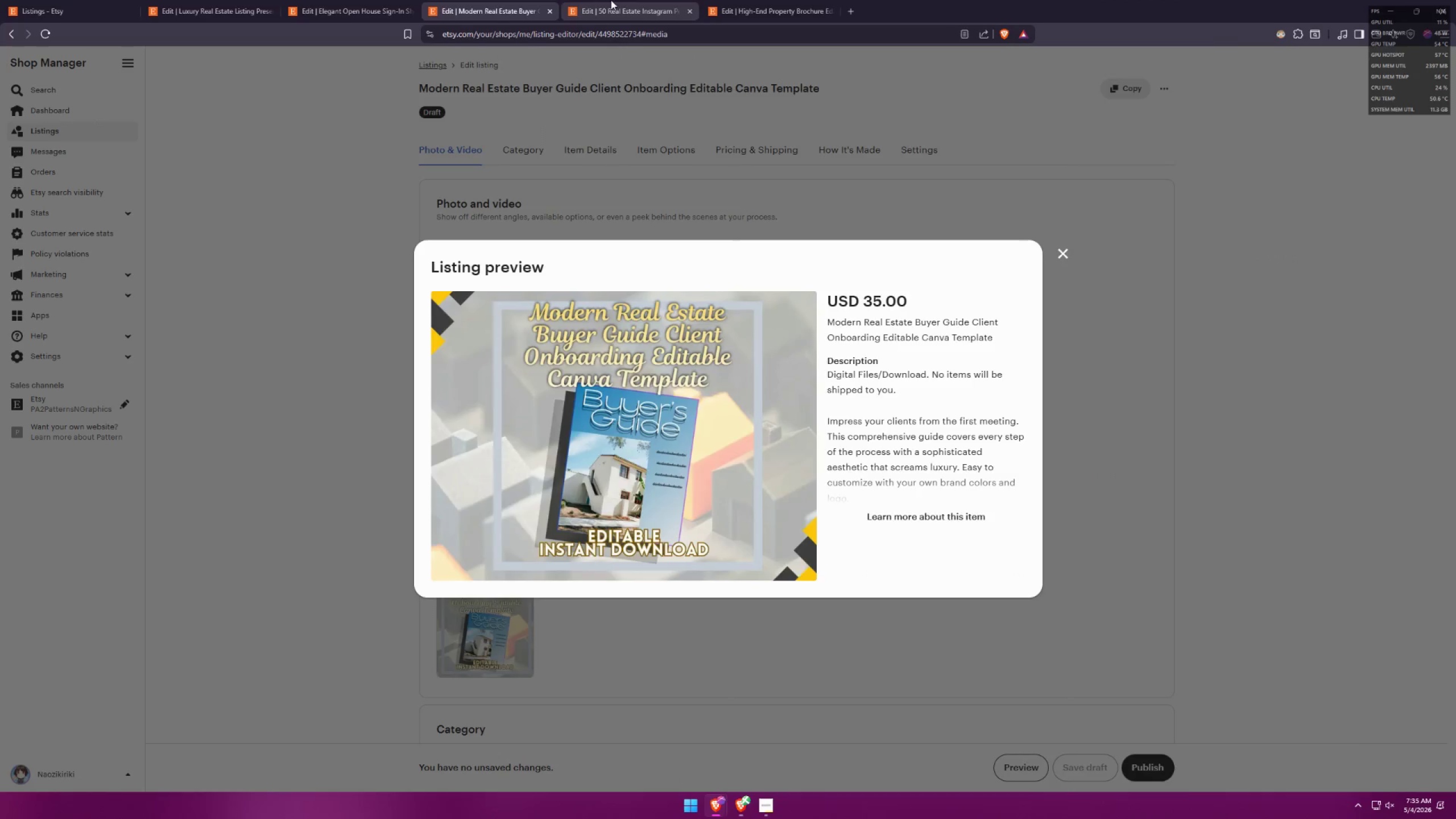 
left_click([623, 0])
 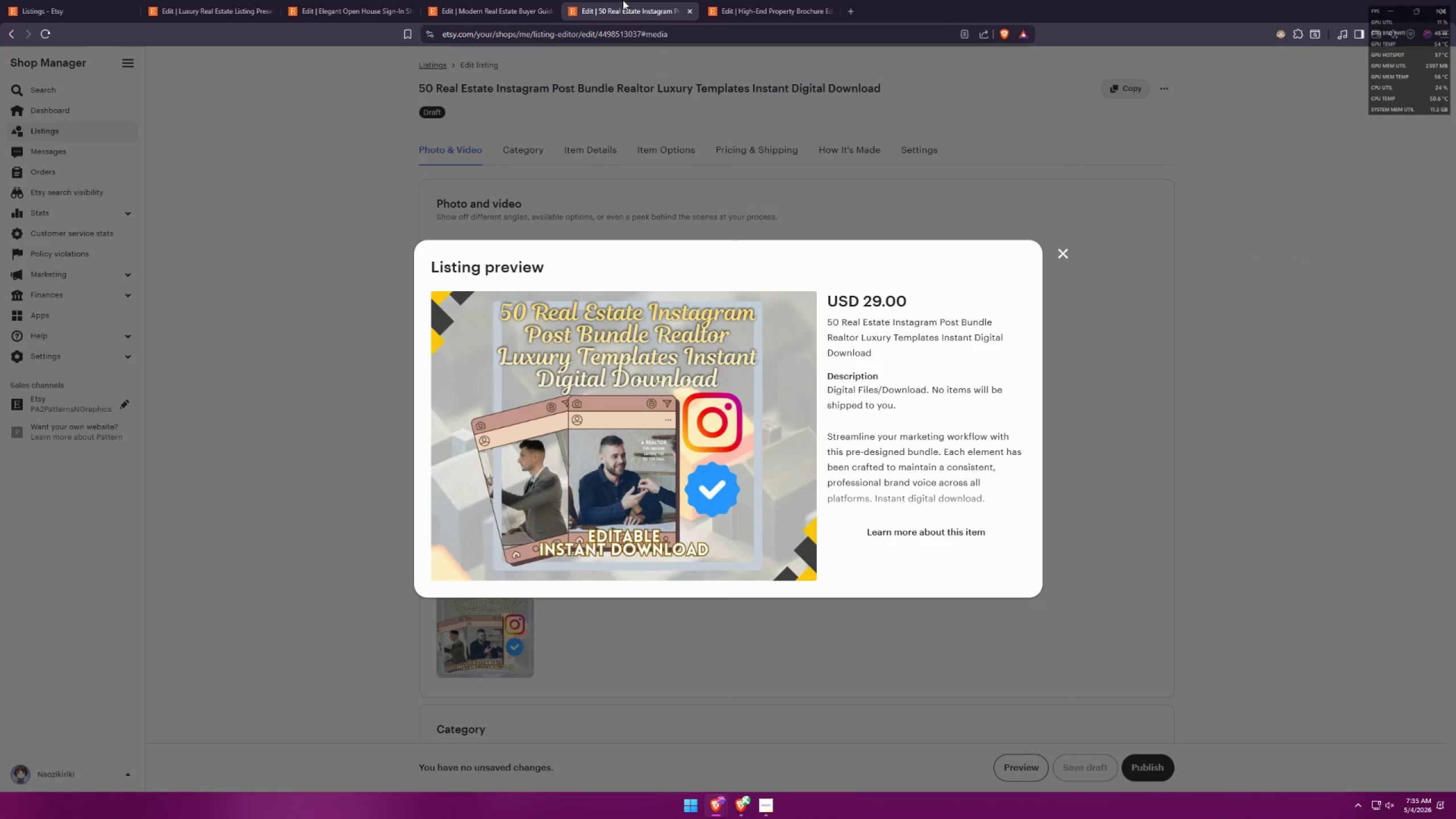 
key(Alt+AltLeft)
 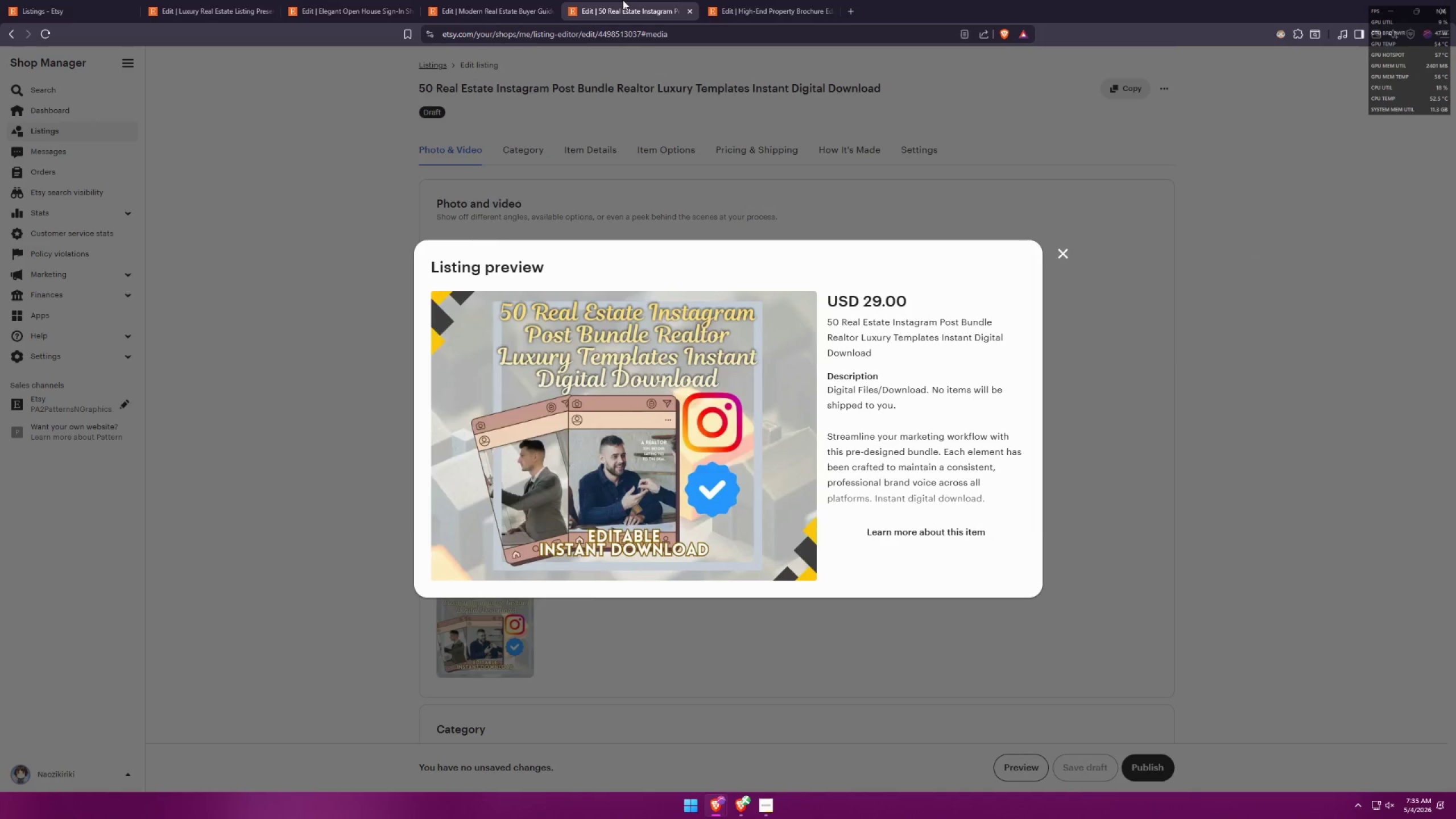 
key(Alt+Tab)
 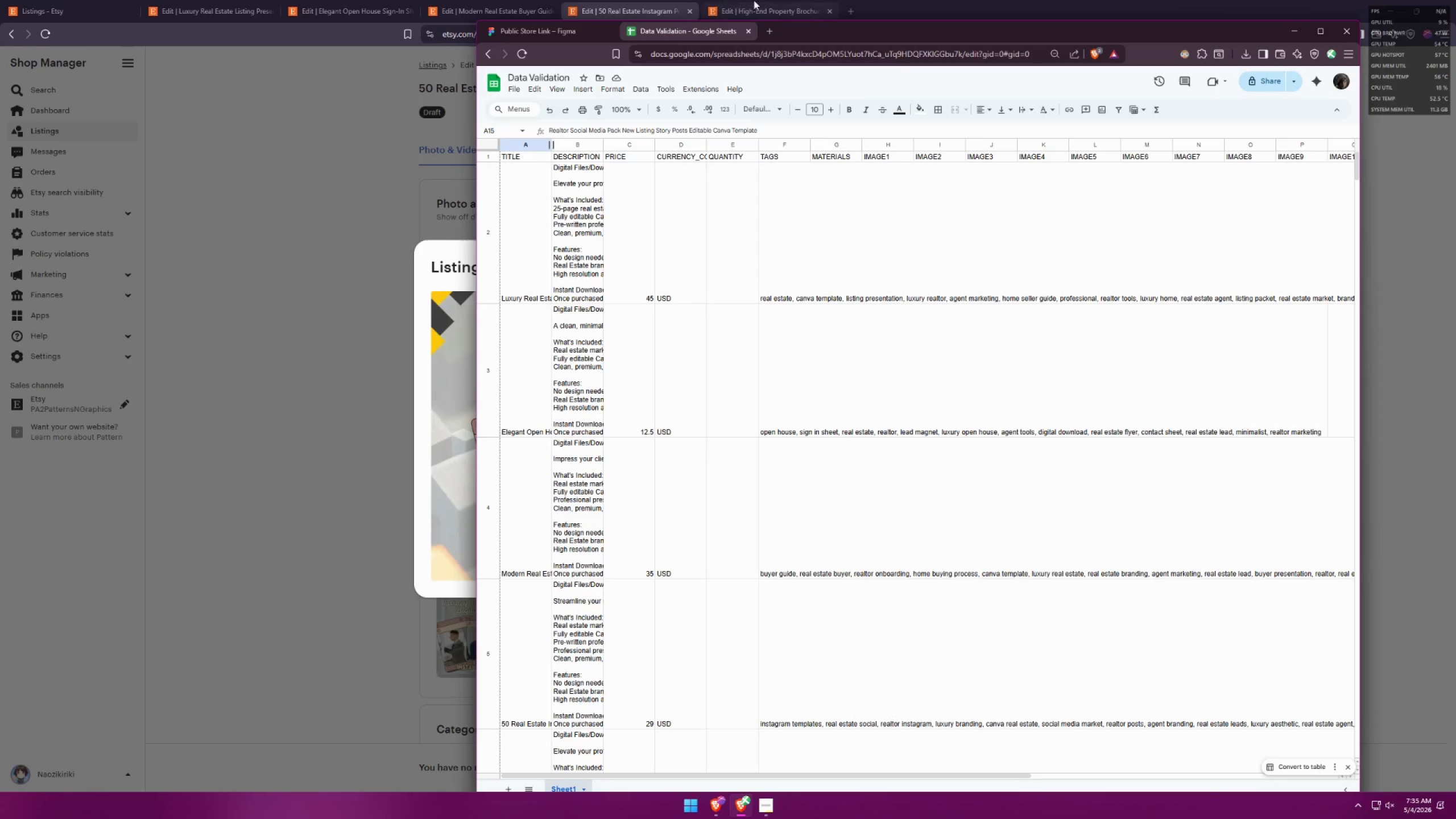 
key(Alt+AltLeft)
 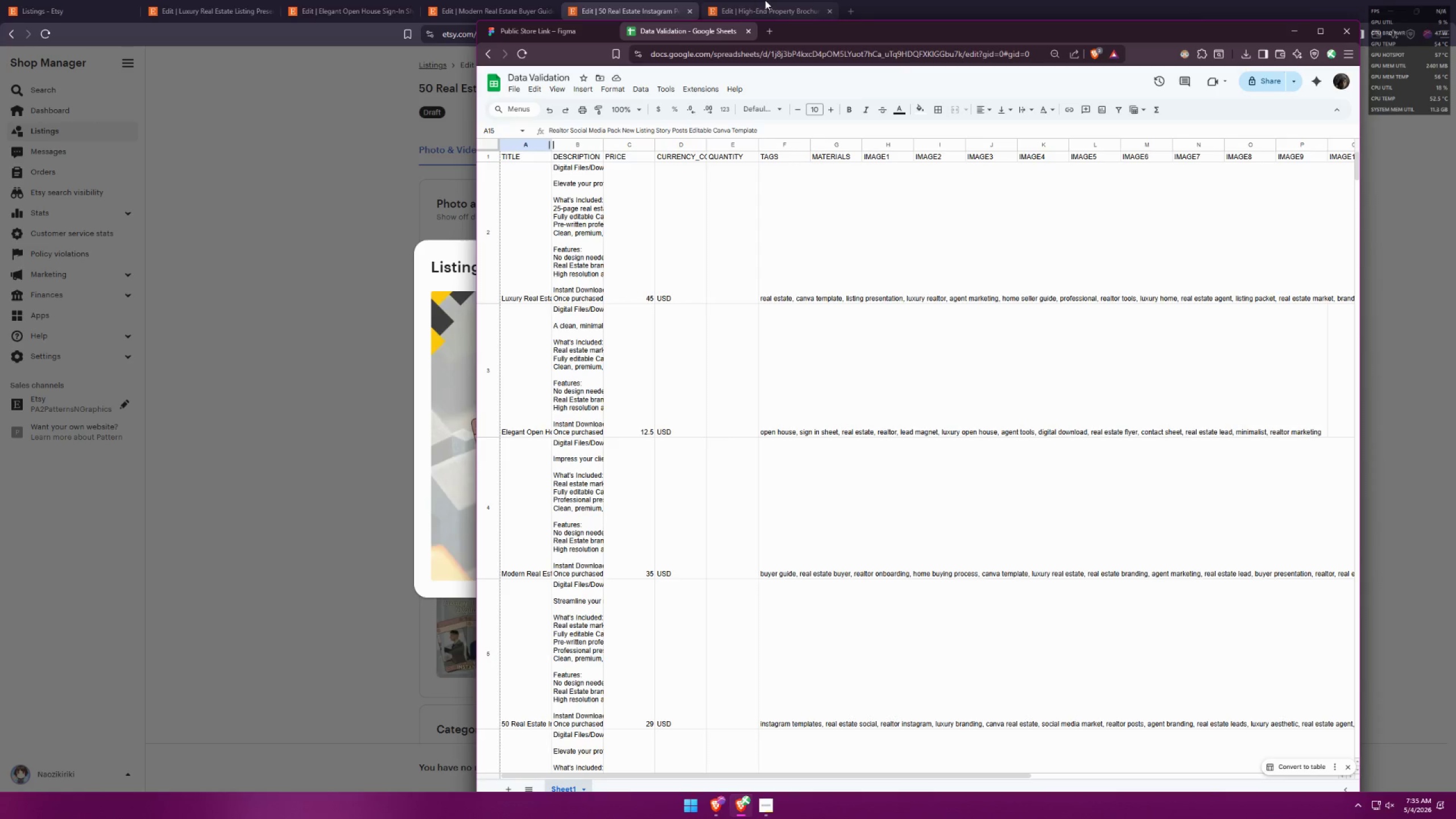 
key(Alt+Tab)
 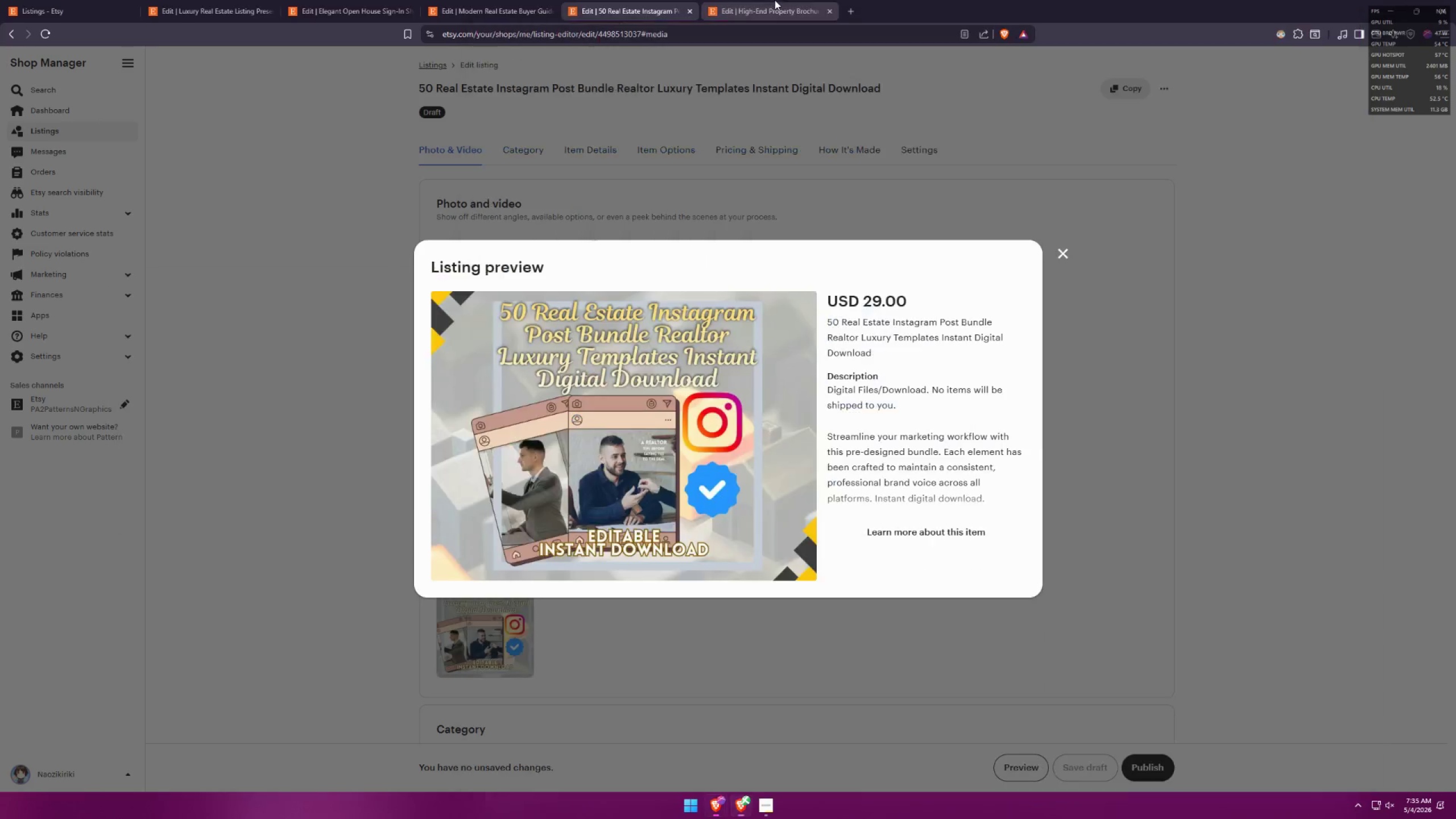 
left_click([777, 0])
 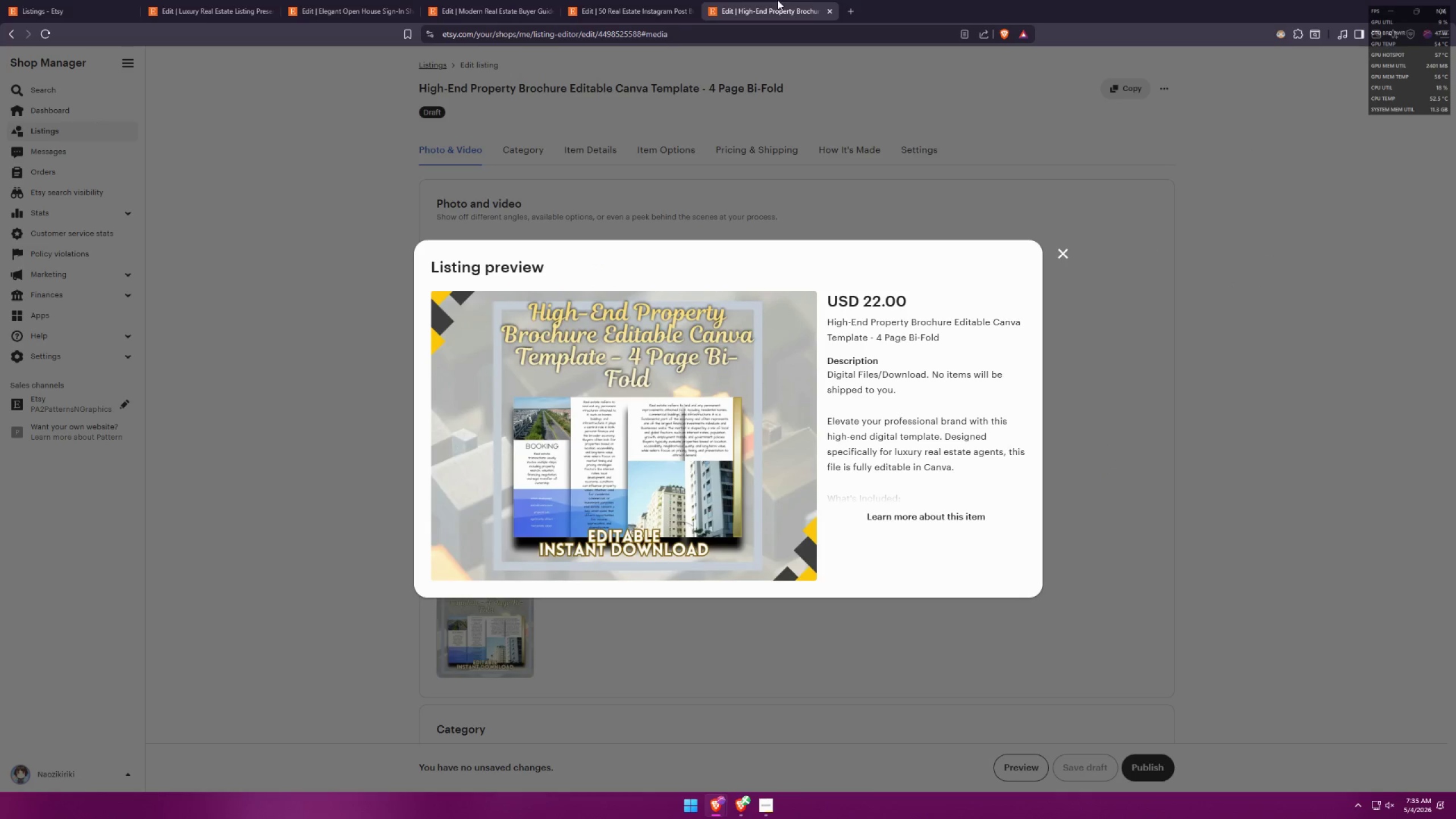 
key(Alt+AltLeft)
 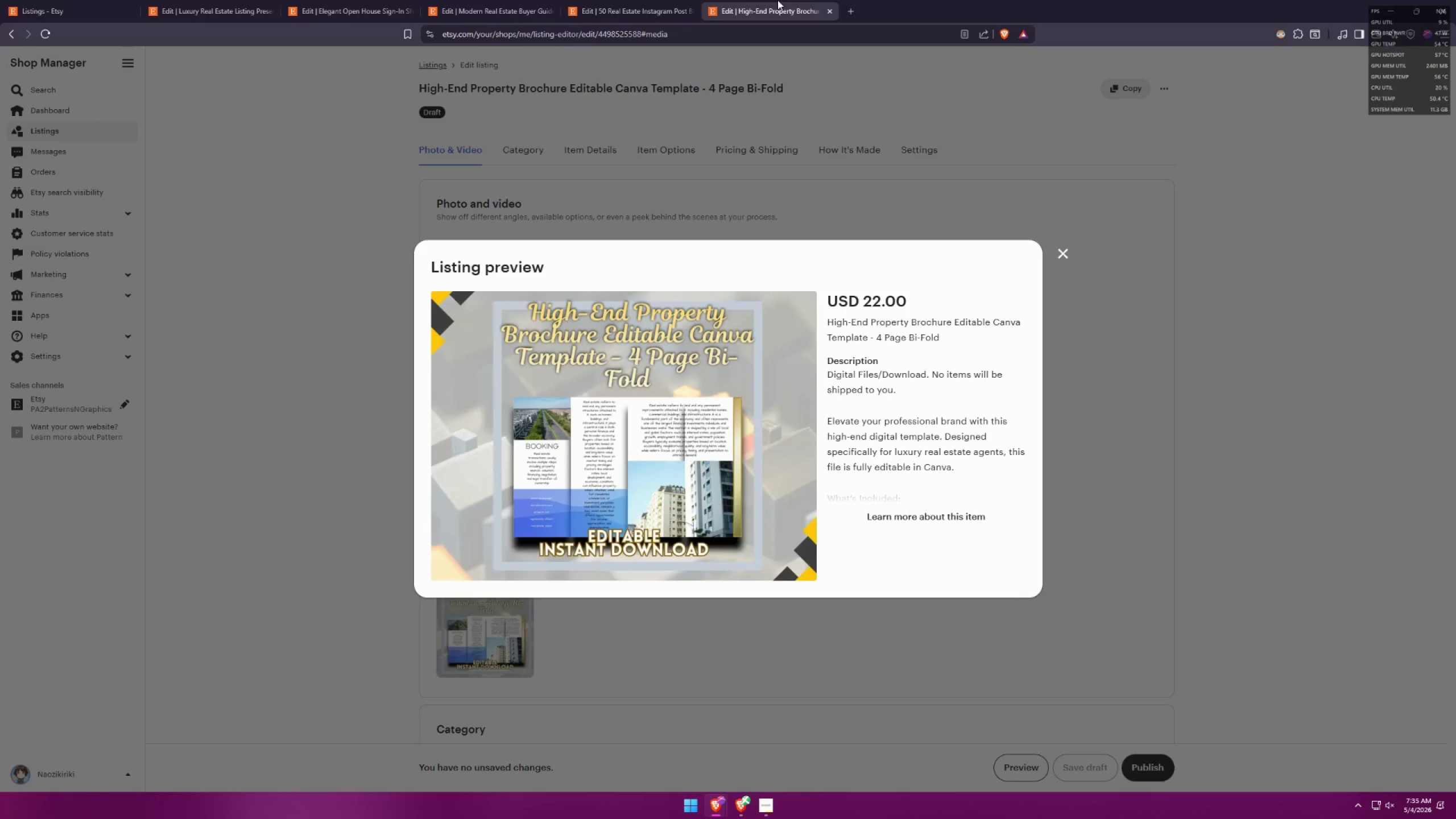 
key(Alt+Tab)
 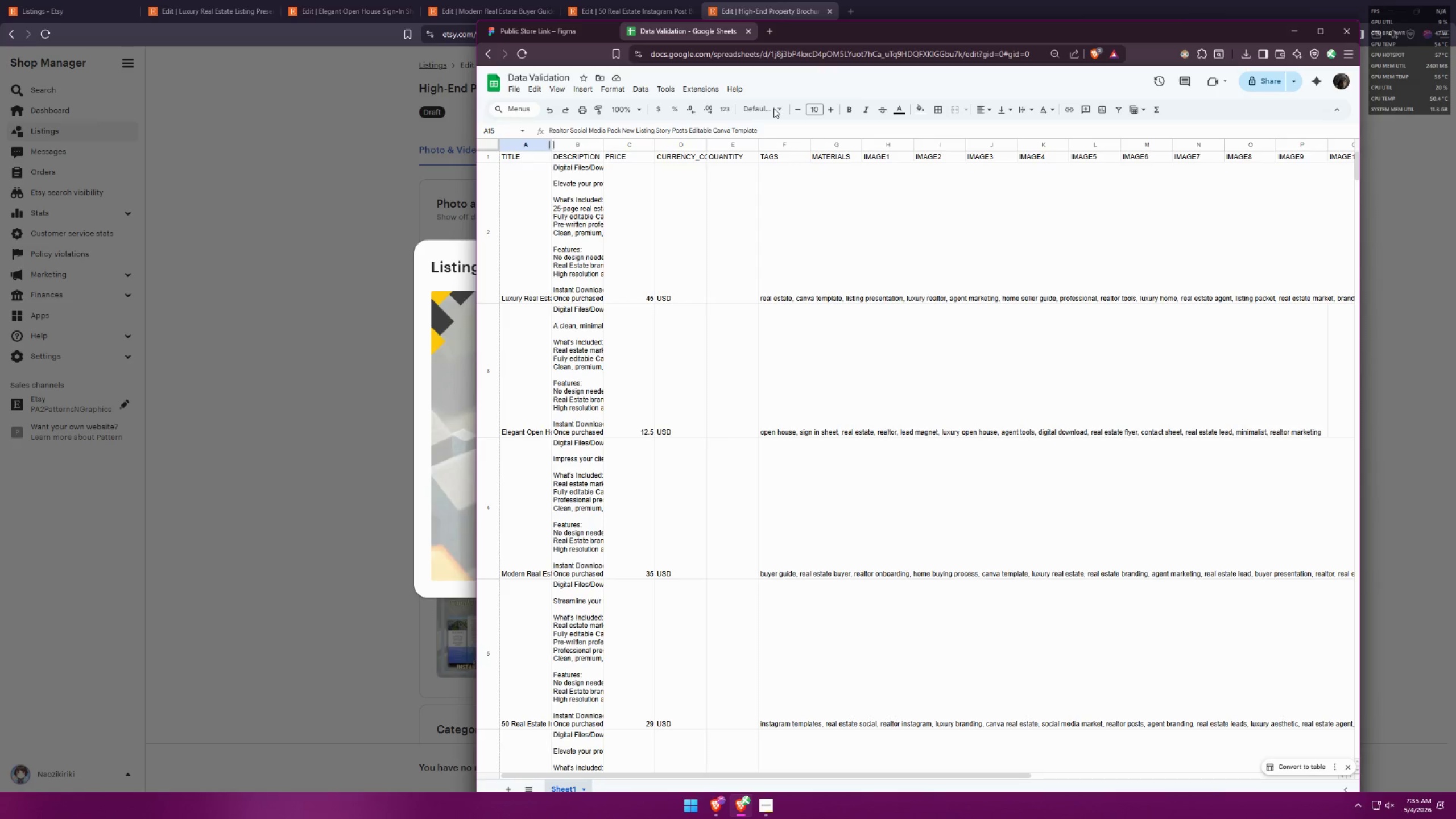 
scroll: coordinate [777, 317], scroll_direction: down, amount: 13.0
 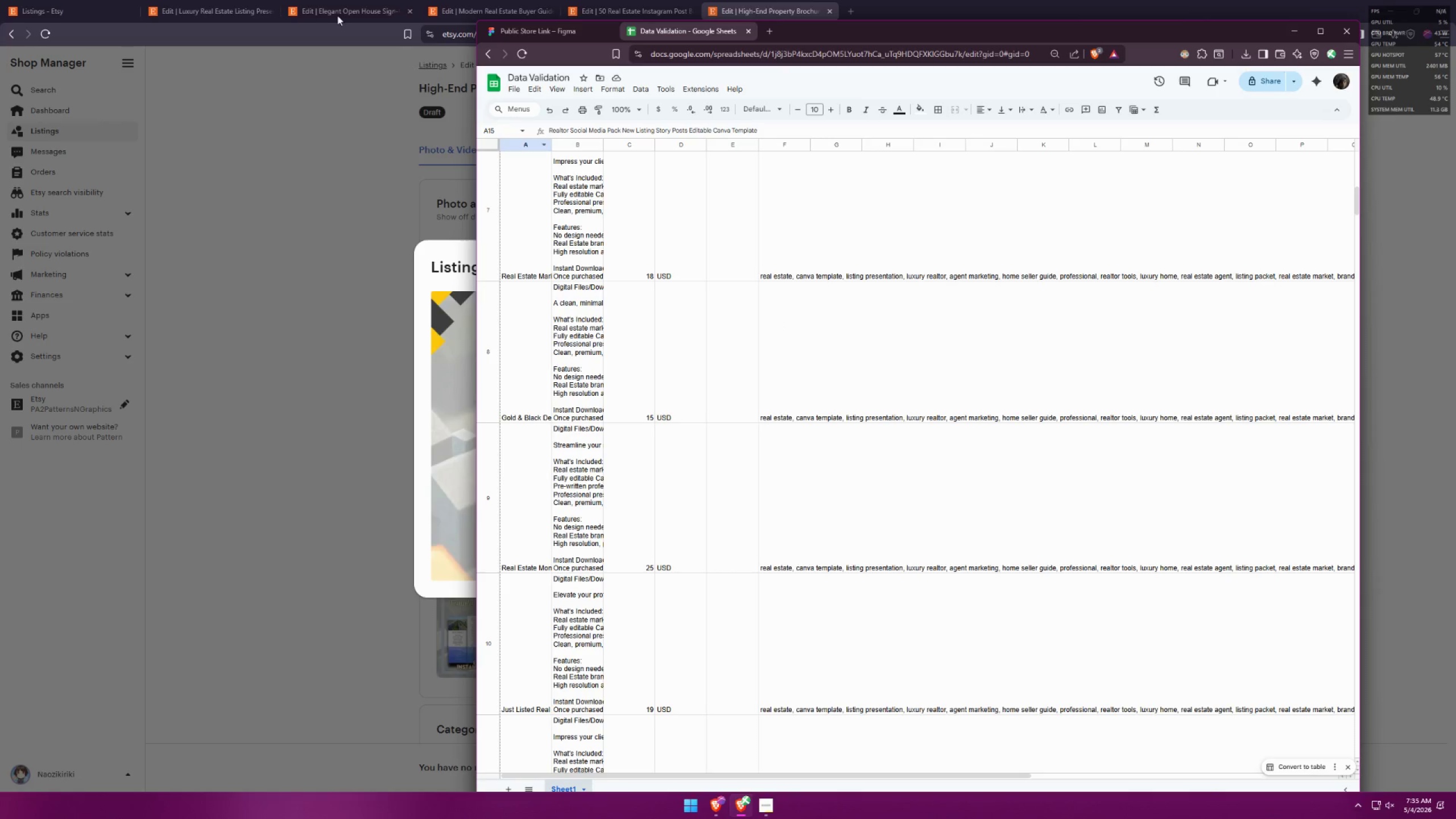 
left_click([216, 0])
 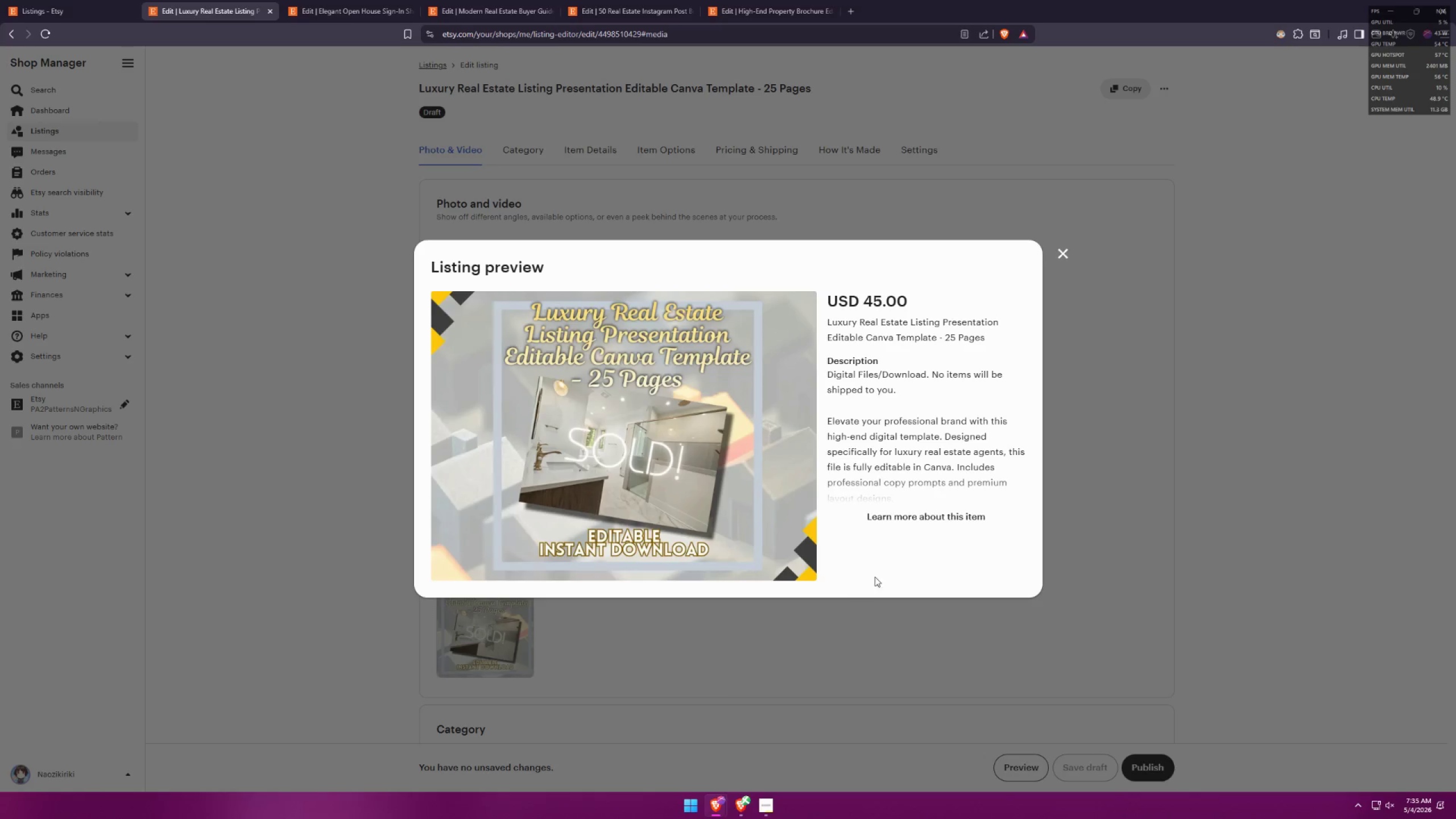 
left_click([932, 524])
 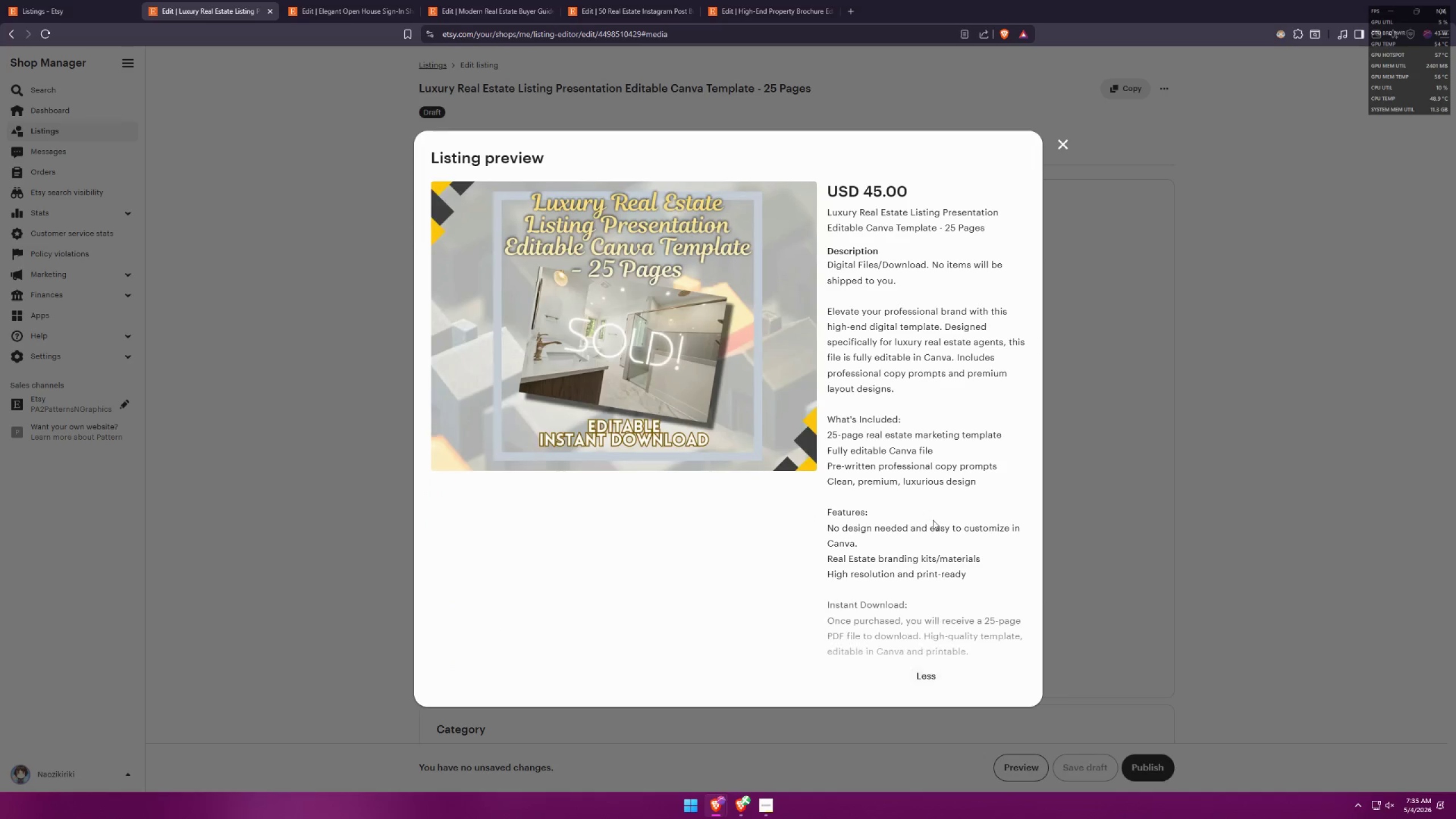 
key(Meta+MetaLeft)
 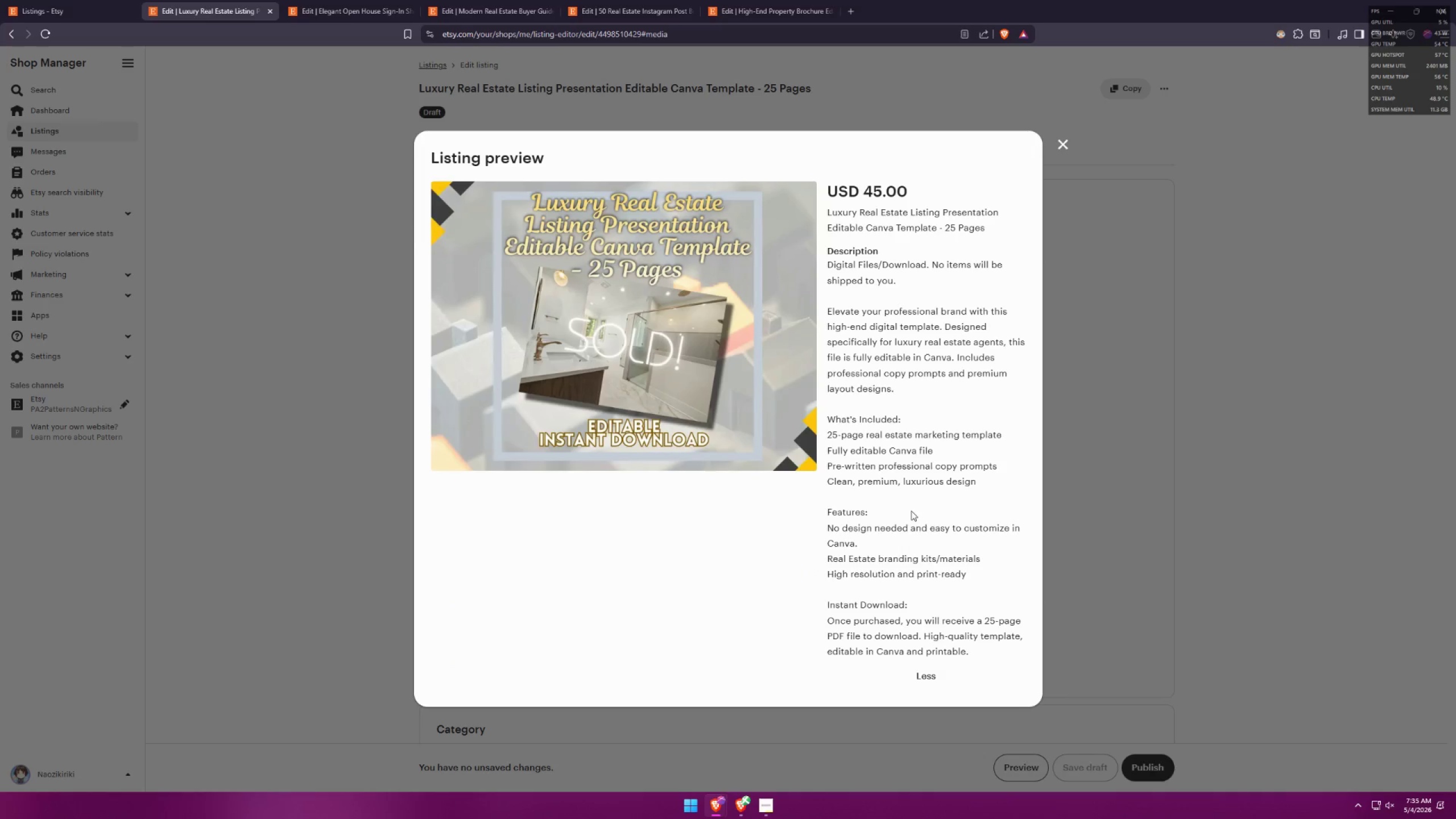 
key(Meta+Shift+ShiftLeft)
 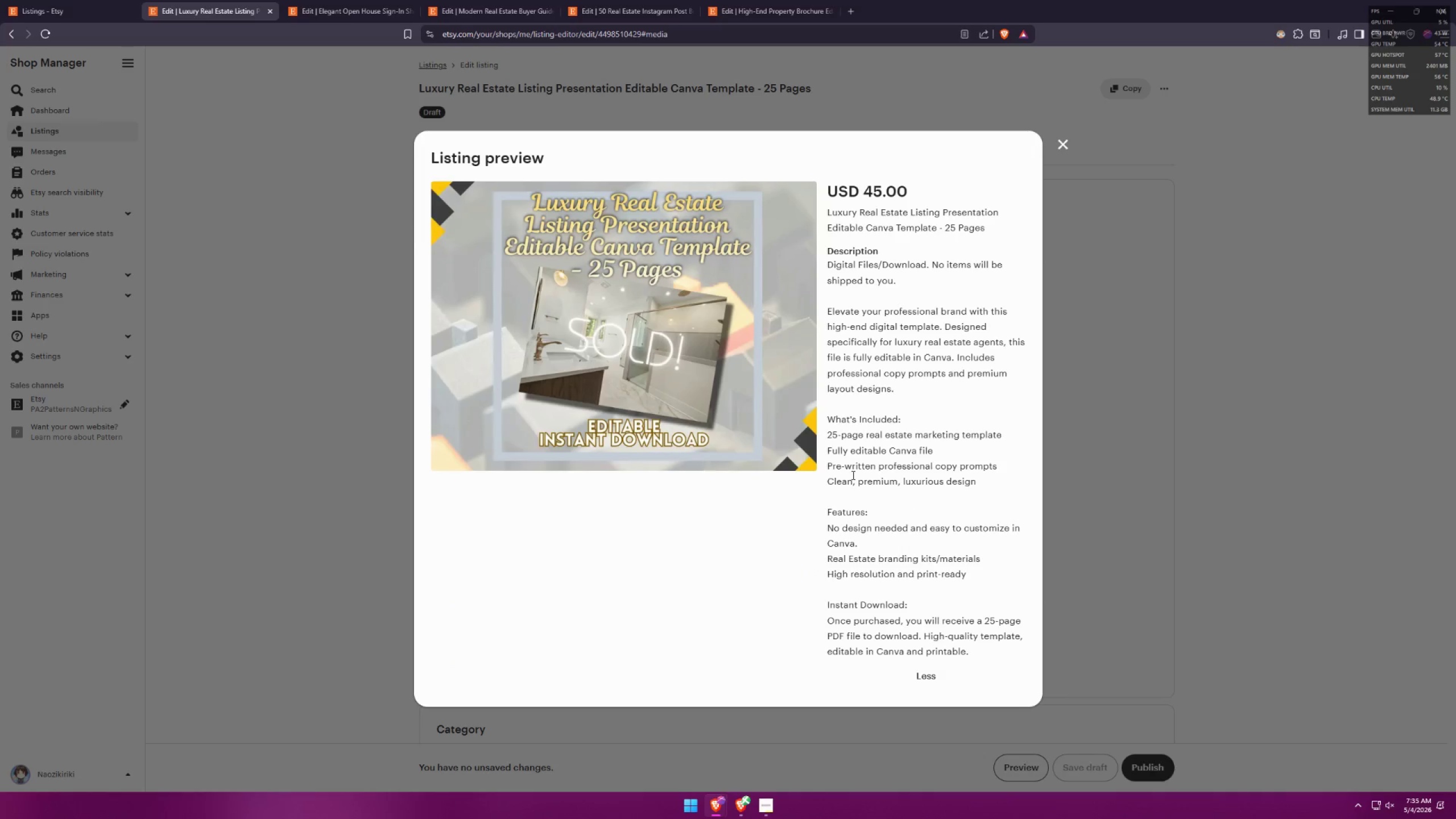 
key(Meta+Shift+S)
 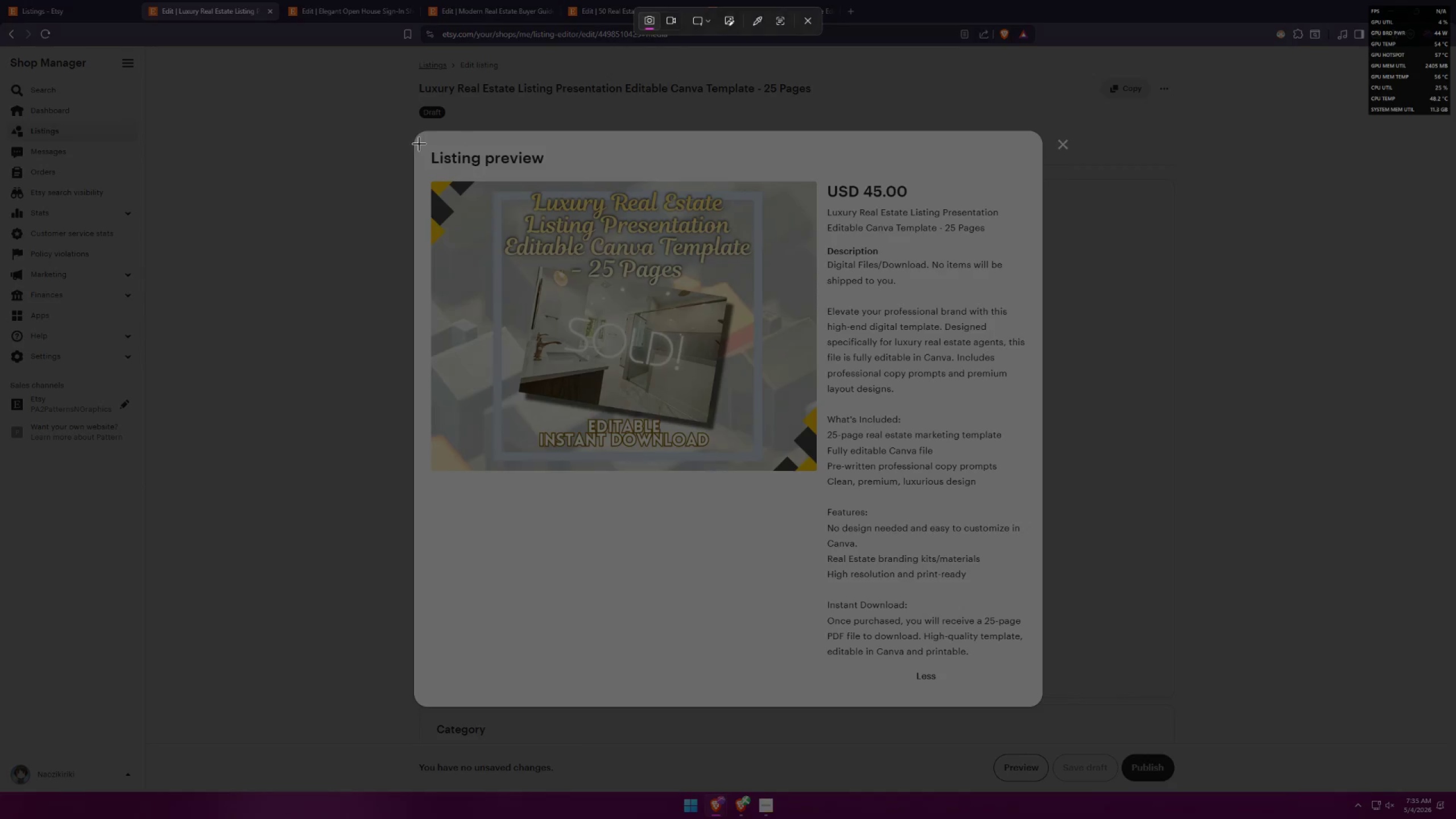 
left_click_drag(start_coordinate=[415, 138], to_coordinate=[1041, 697])
 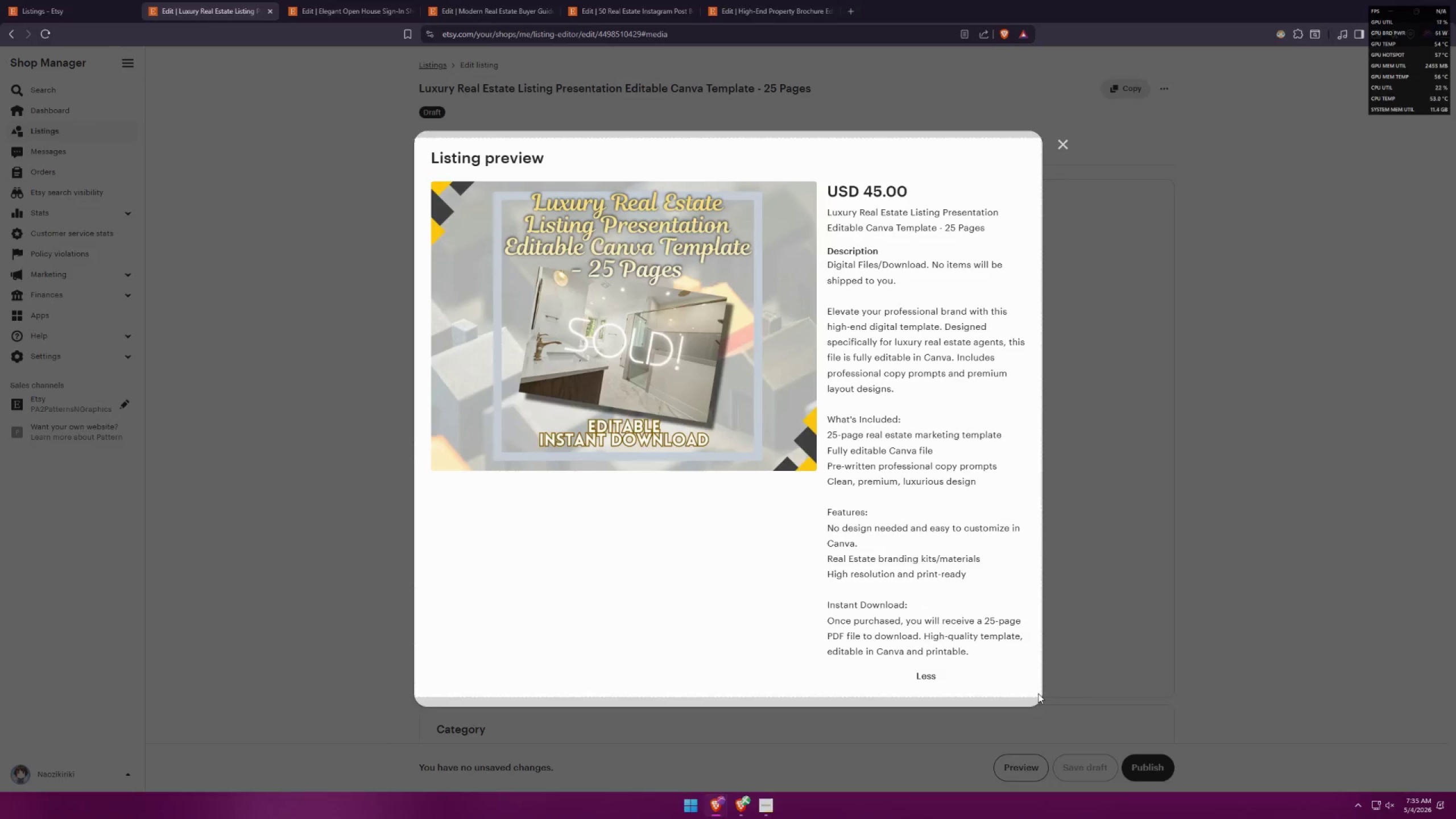 
key(Alt+AltLeft)
 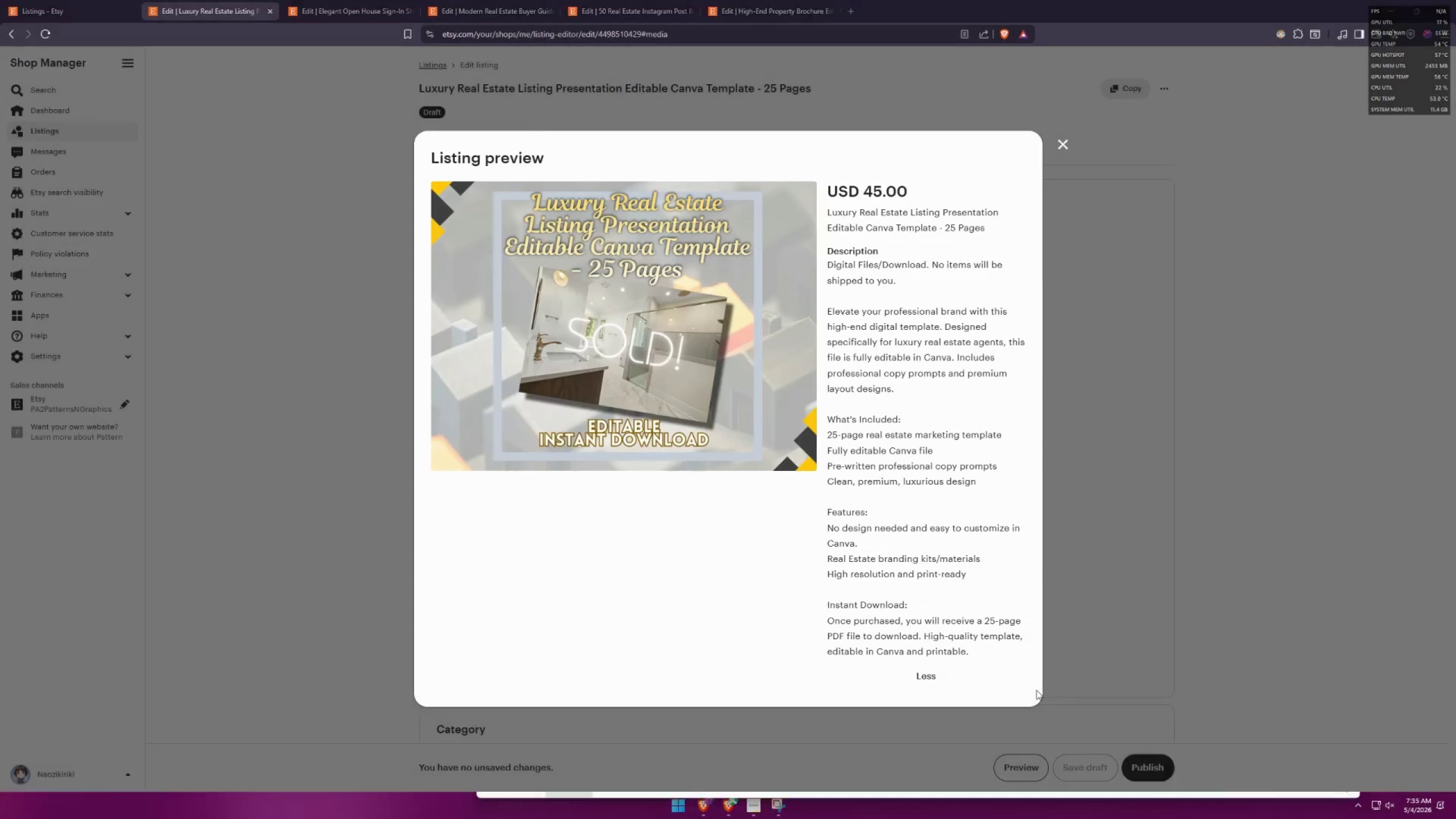 
key(Alt+Tab)
 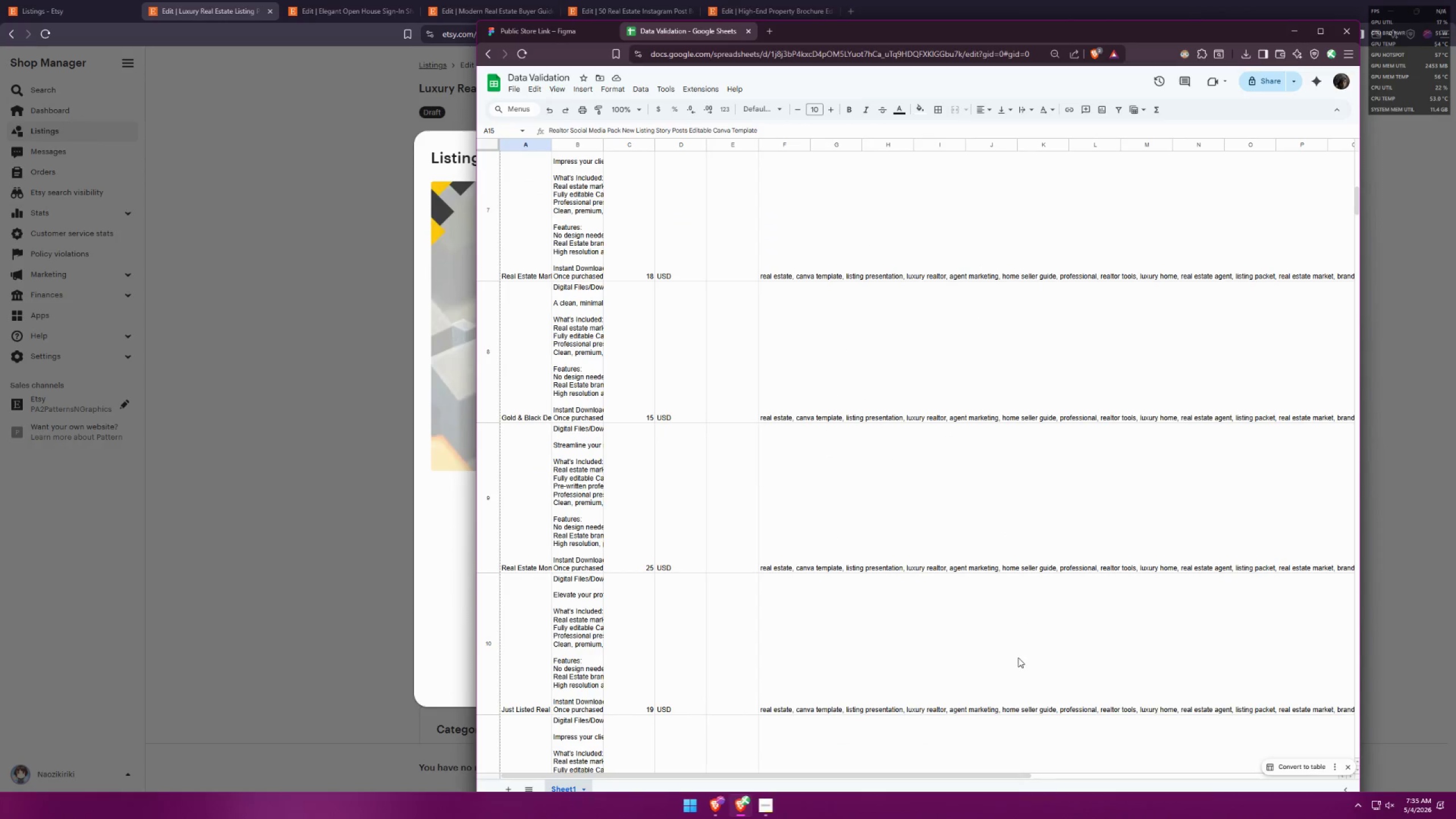 
key(Alt+AltLeft)
 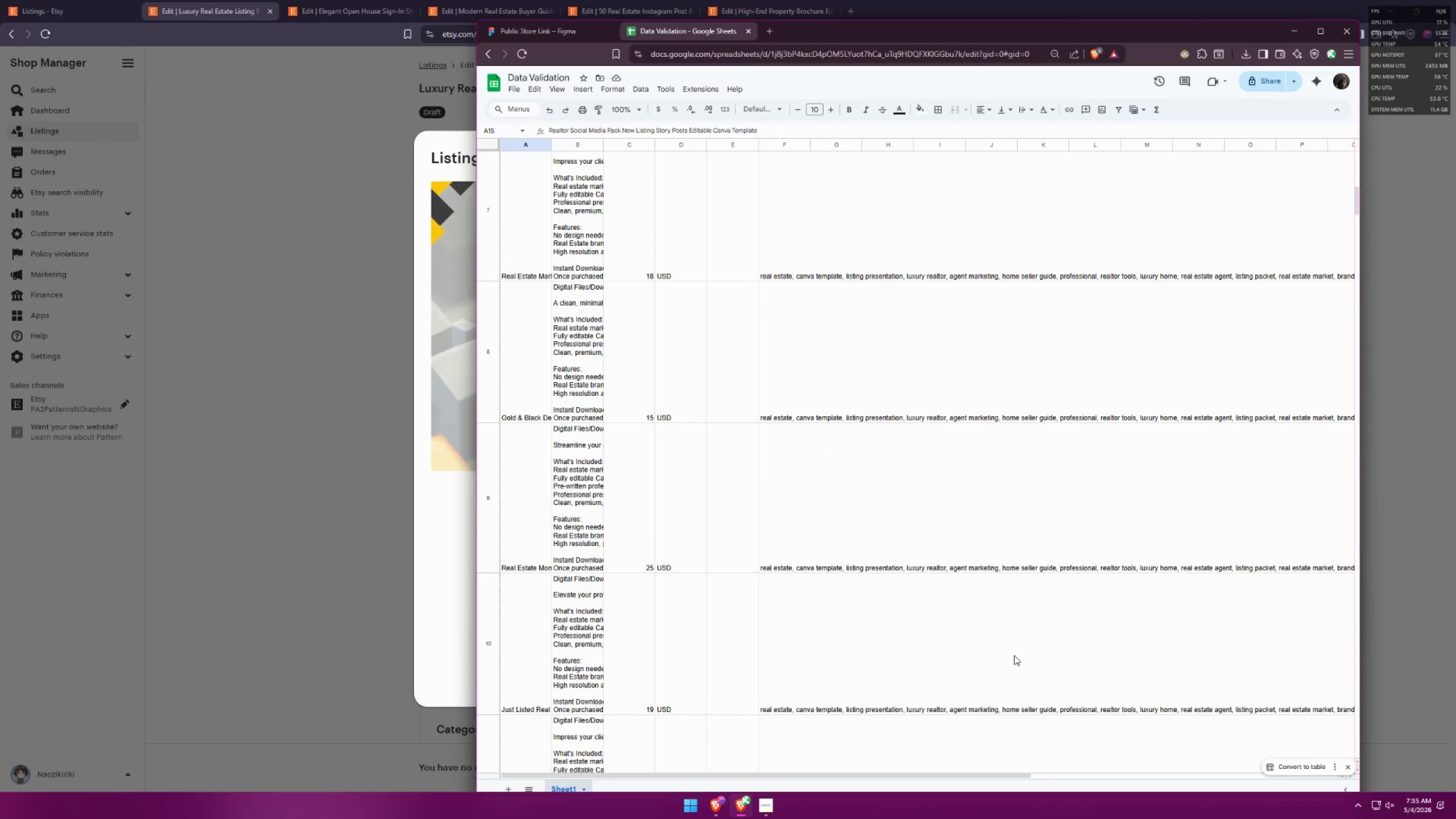 
key(Alt+Tab)
 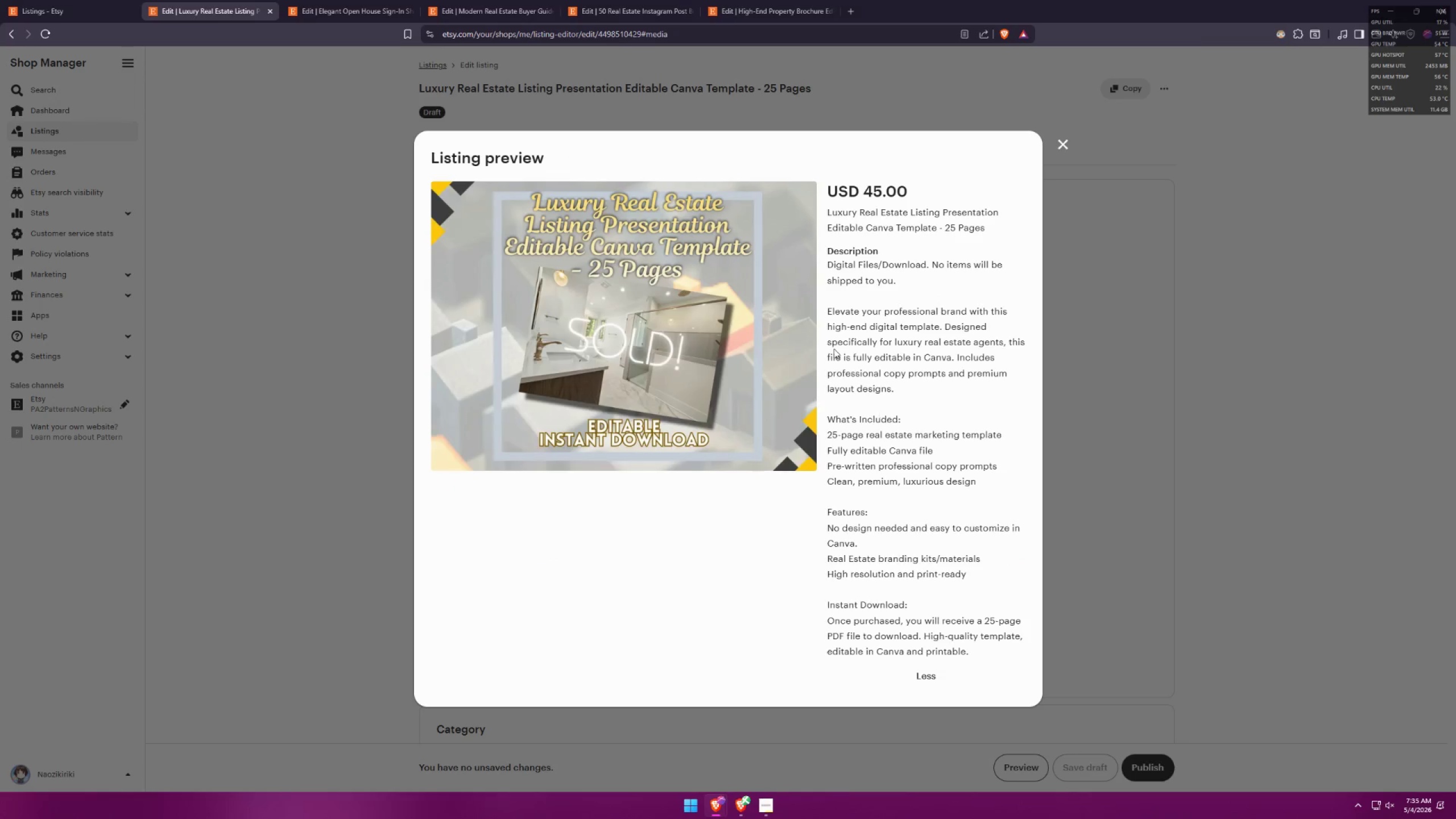 
key(Alt+AltLeft)
 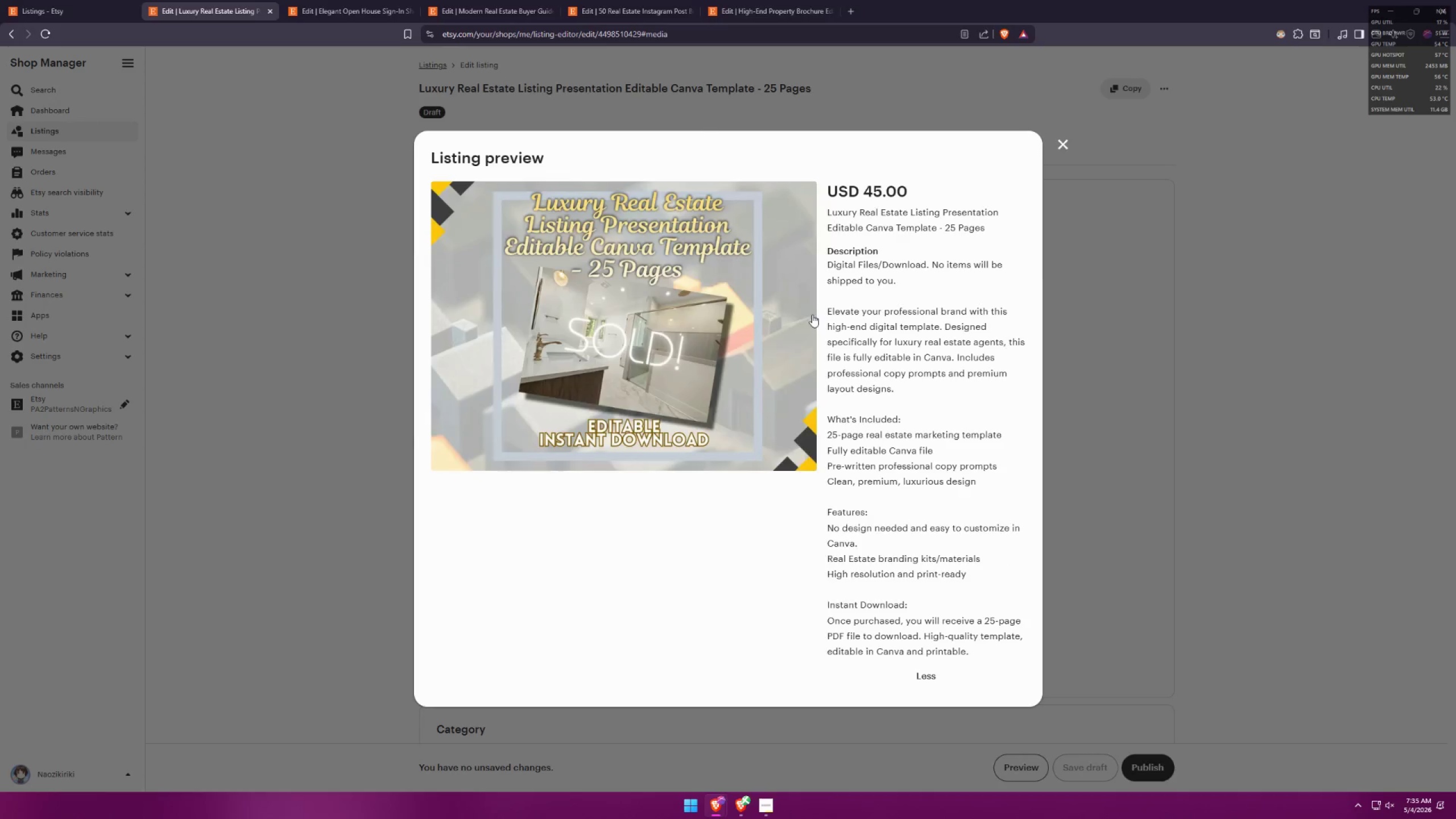 
key(Alt+Tab)
 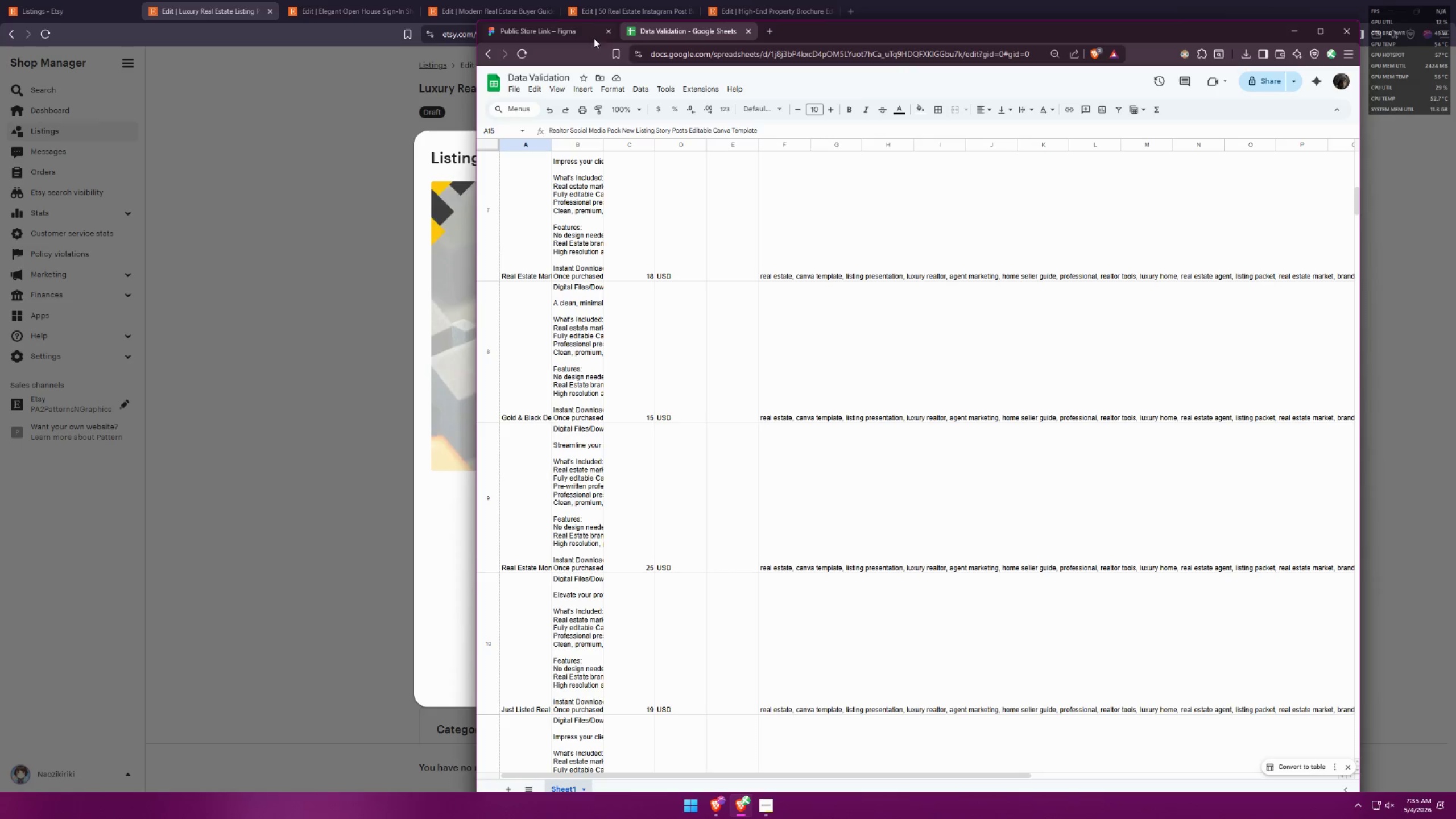 
left_click([562, 28])
 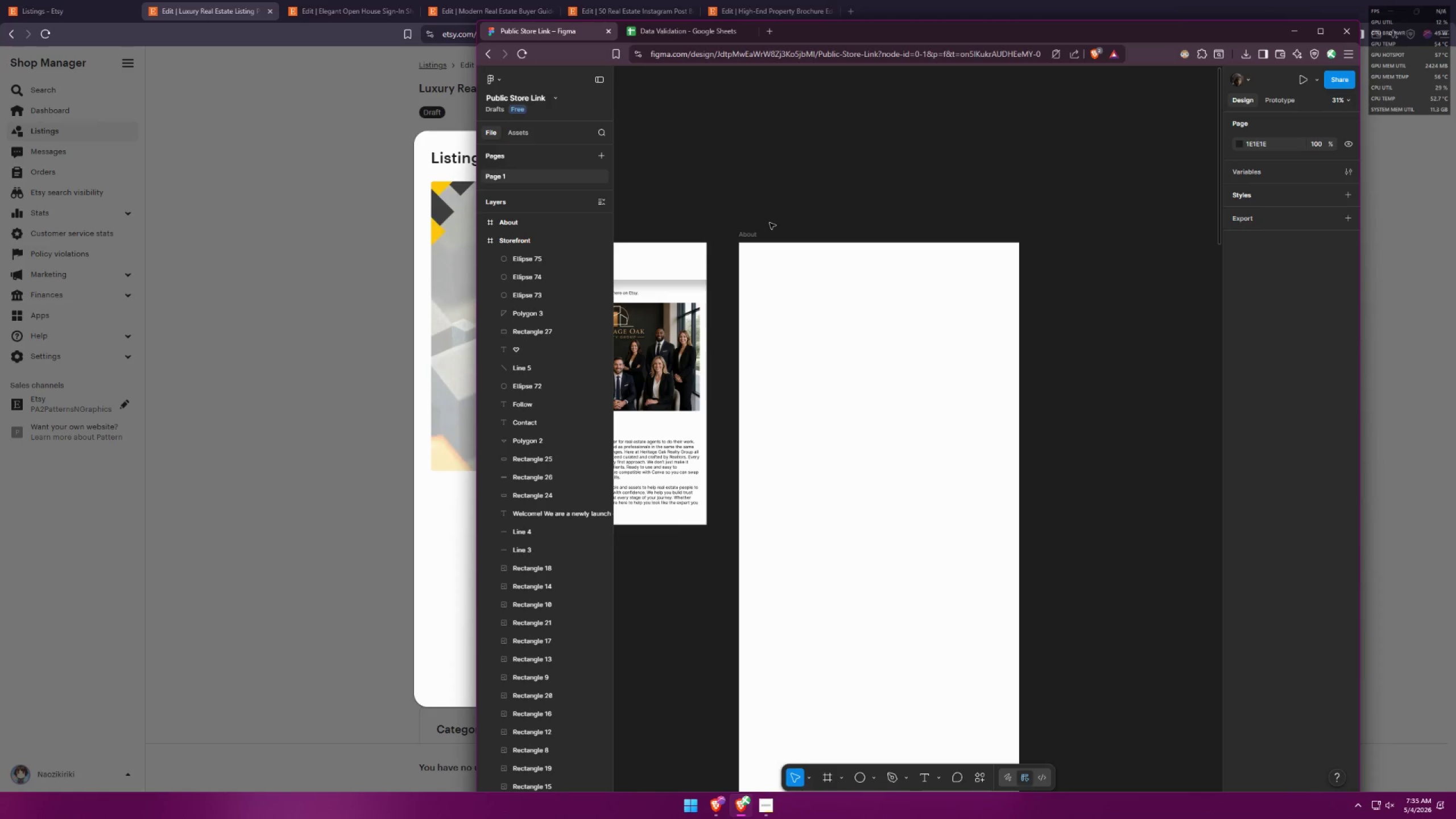 
left_click([838, 297])
 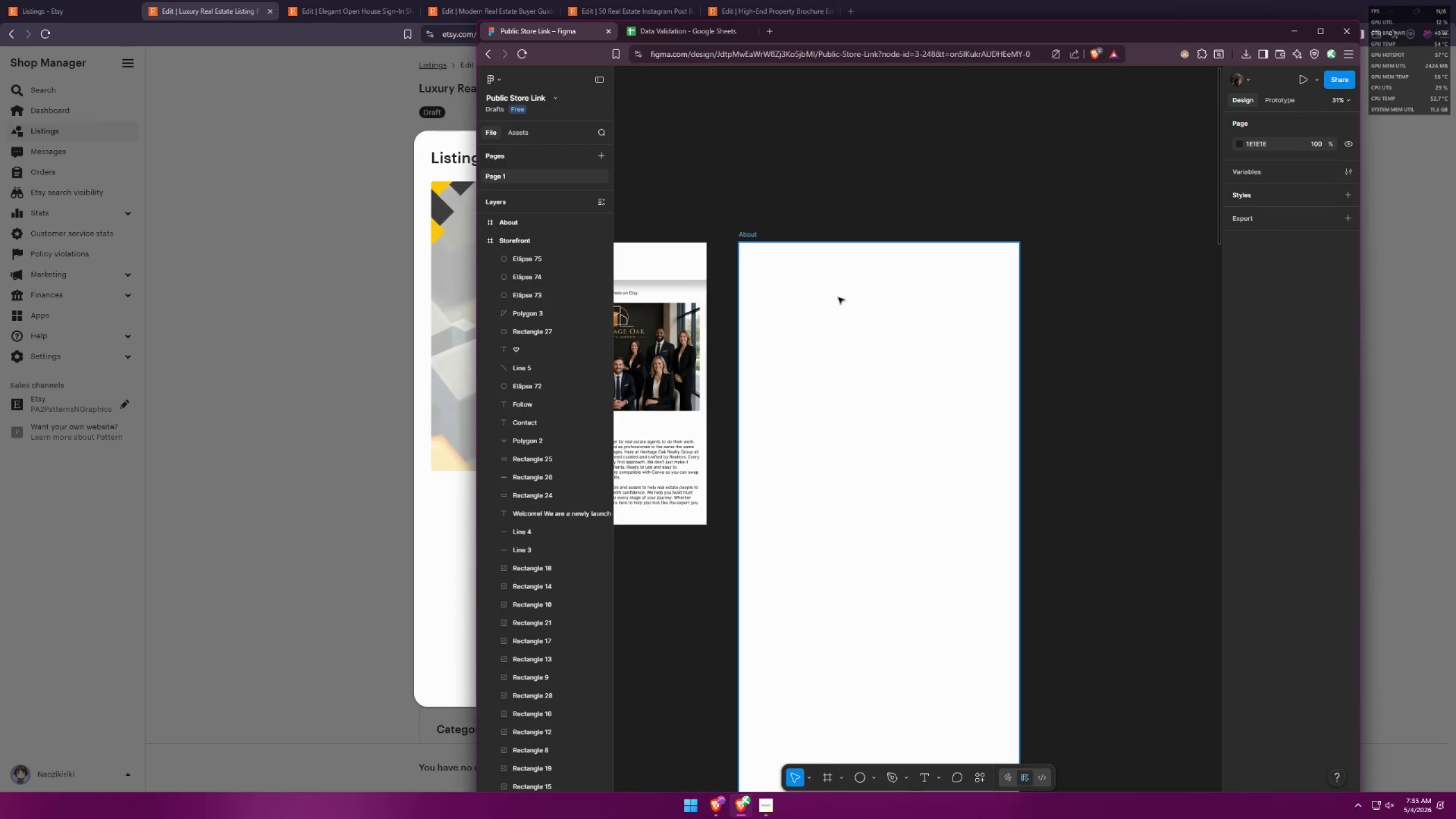 
key(Control+ControlLeft)
 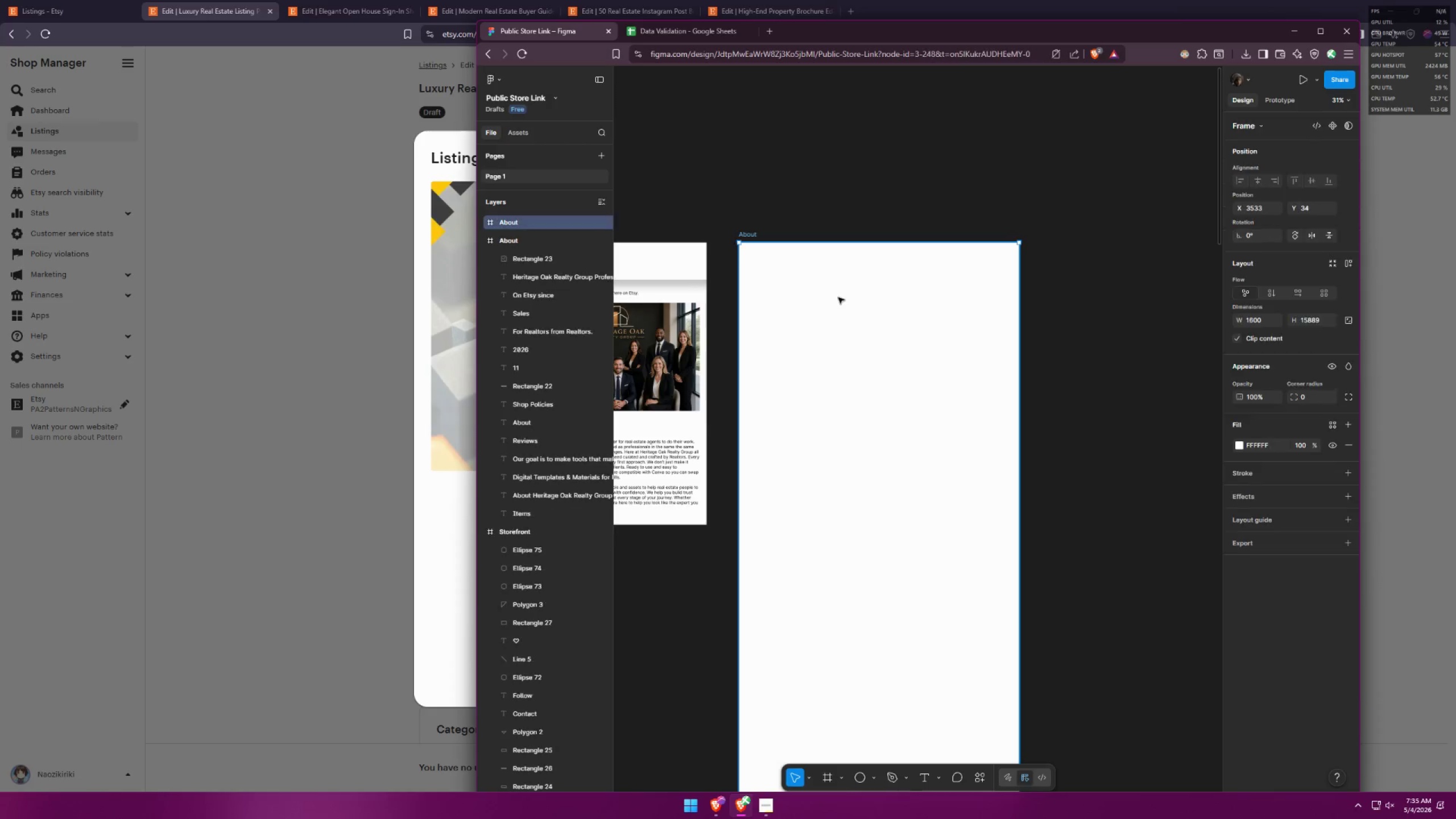 
key(Control+V)
 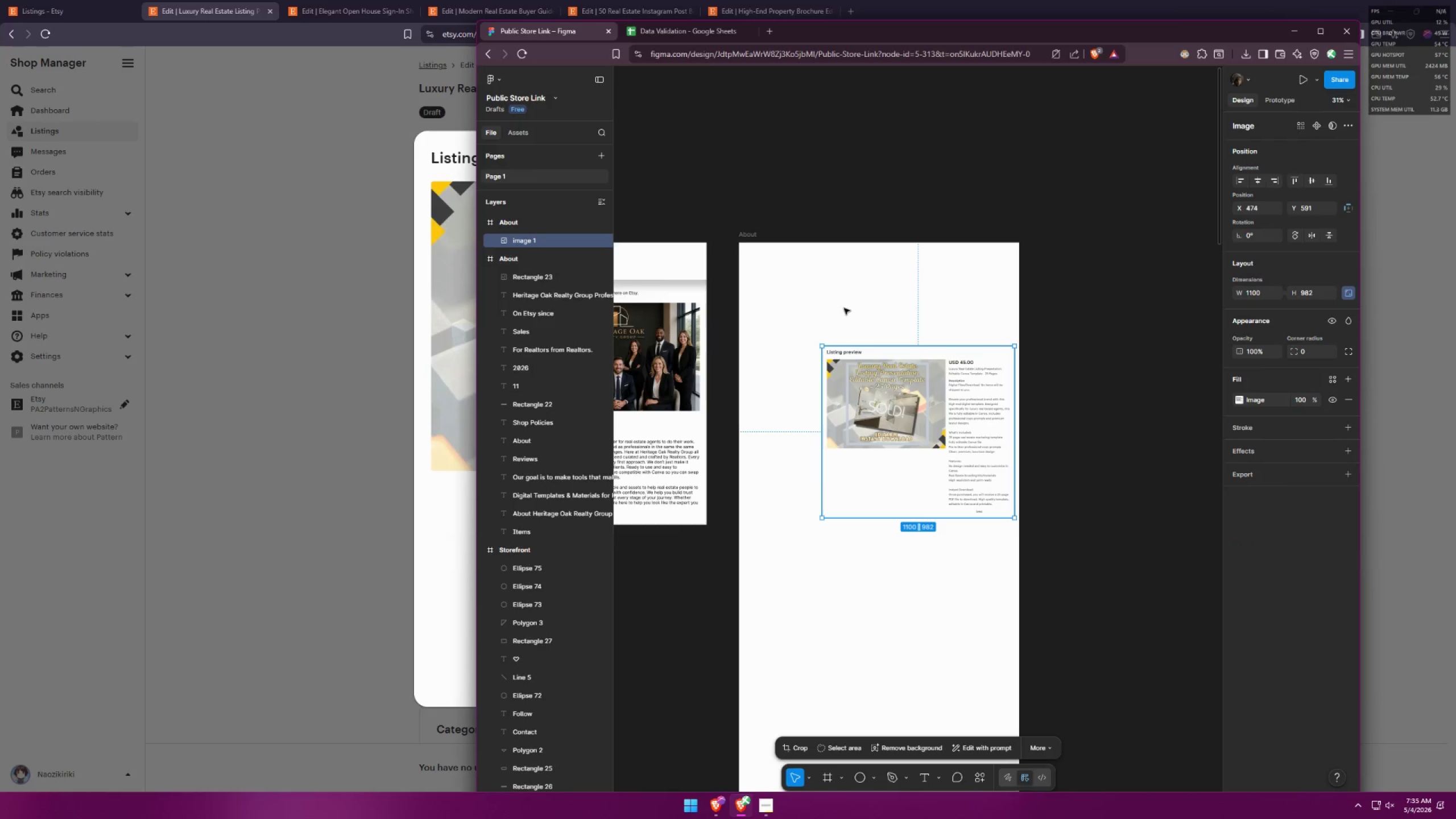 
left_click_drag(start_coordinate=[930, 421], to_coordinate=[880, 326])
 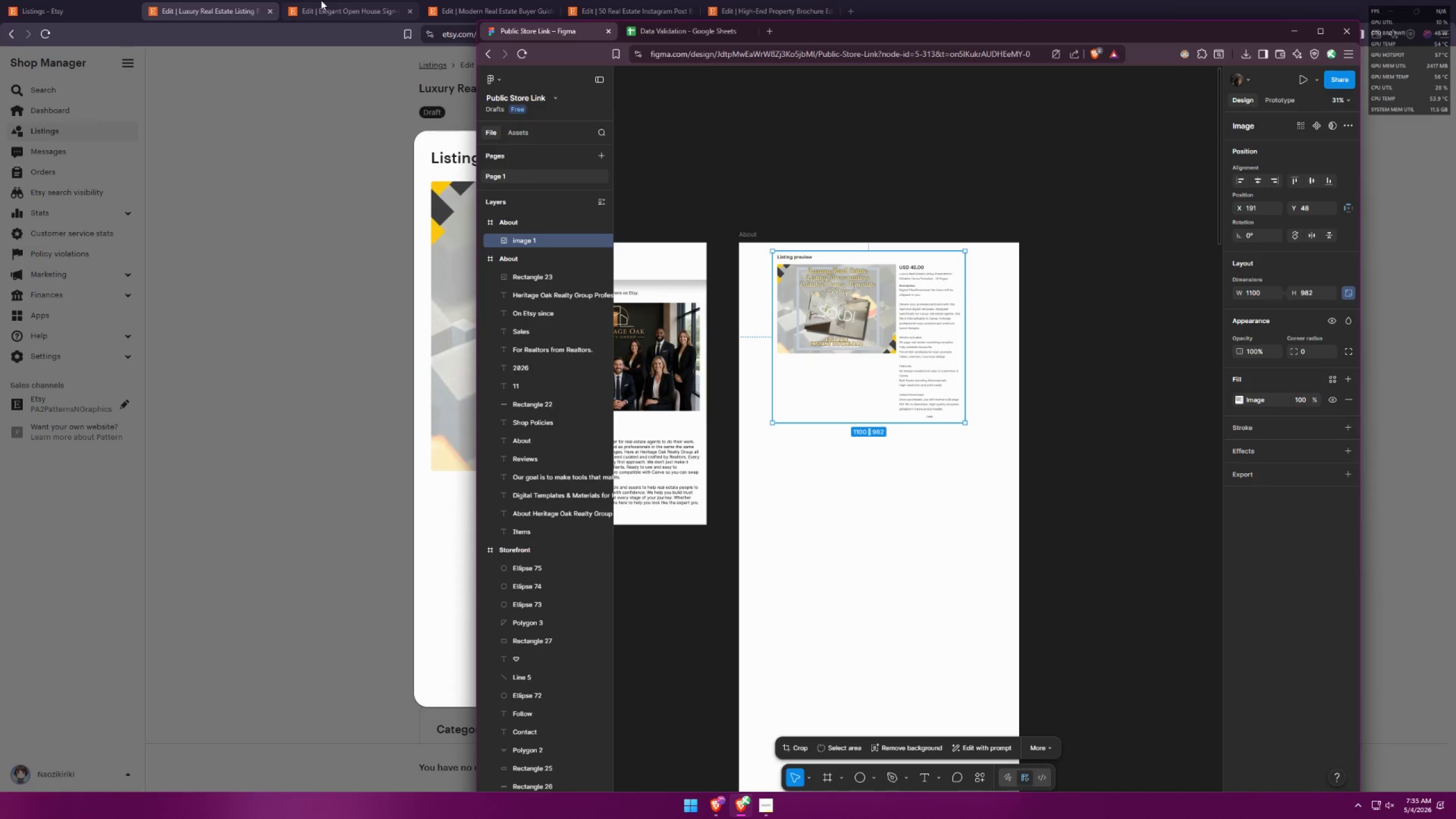 
left_click([270, 11])
 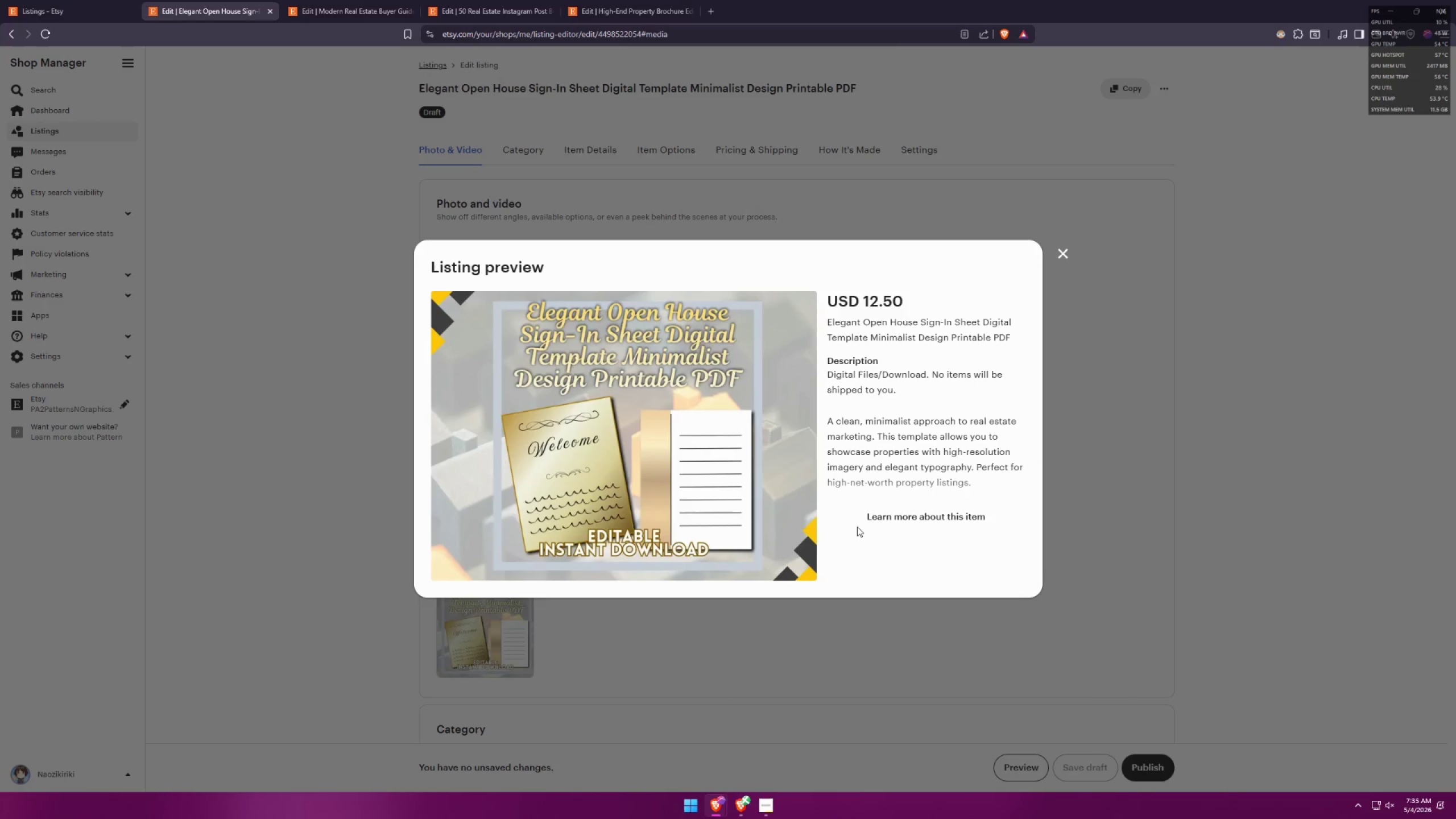 
left_click([900, 520])
 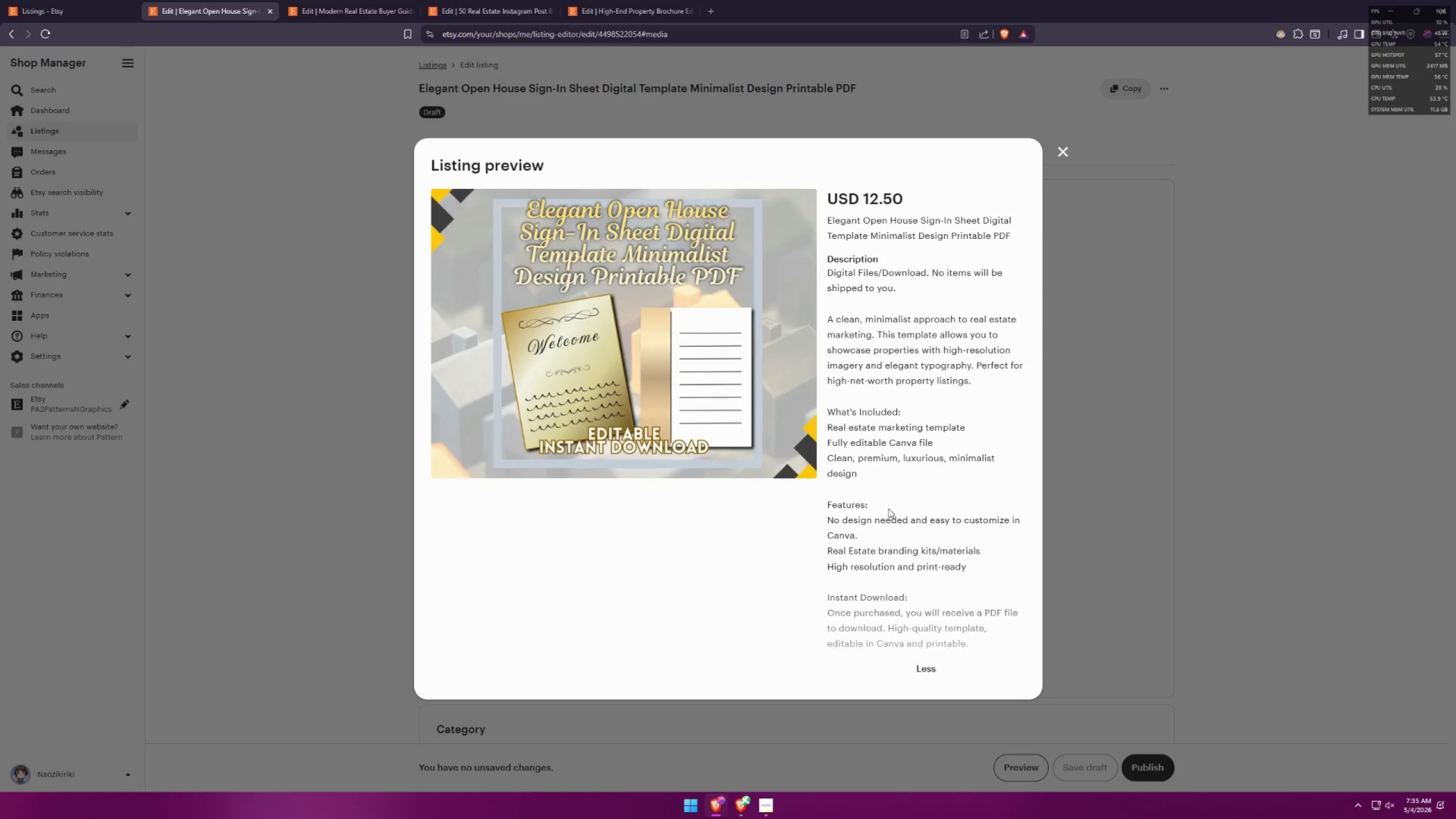 
key(Meta+Shift+S)
 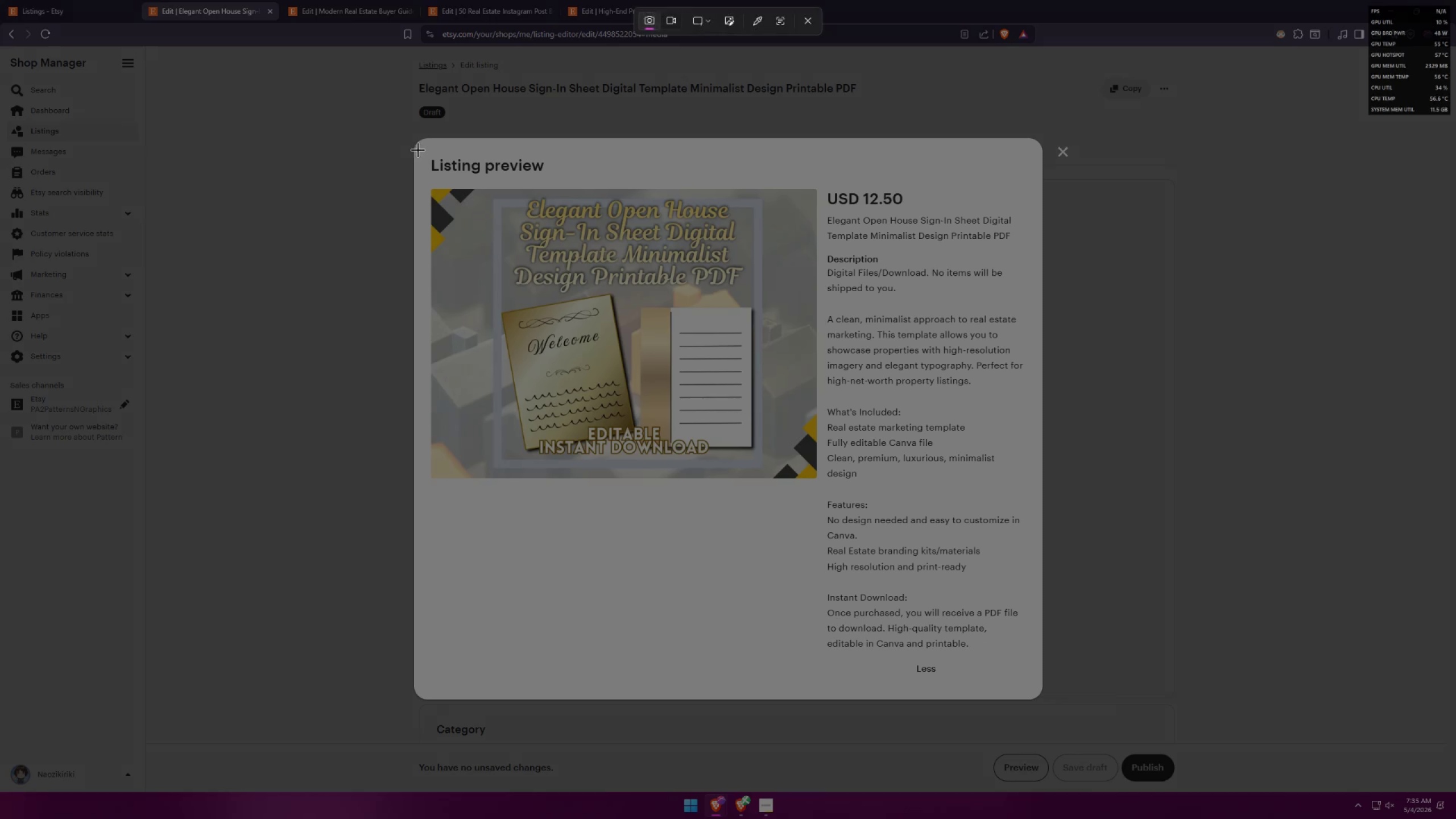 
left_click_drag(start_coordinate=[416, 148], to_coordinate=[1041, 688])
 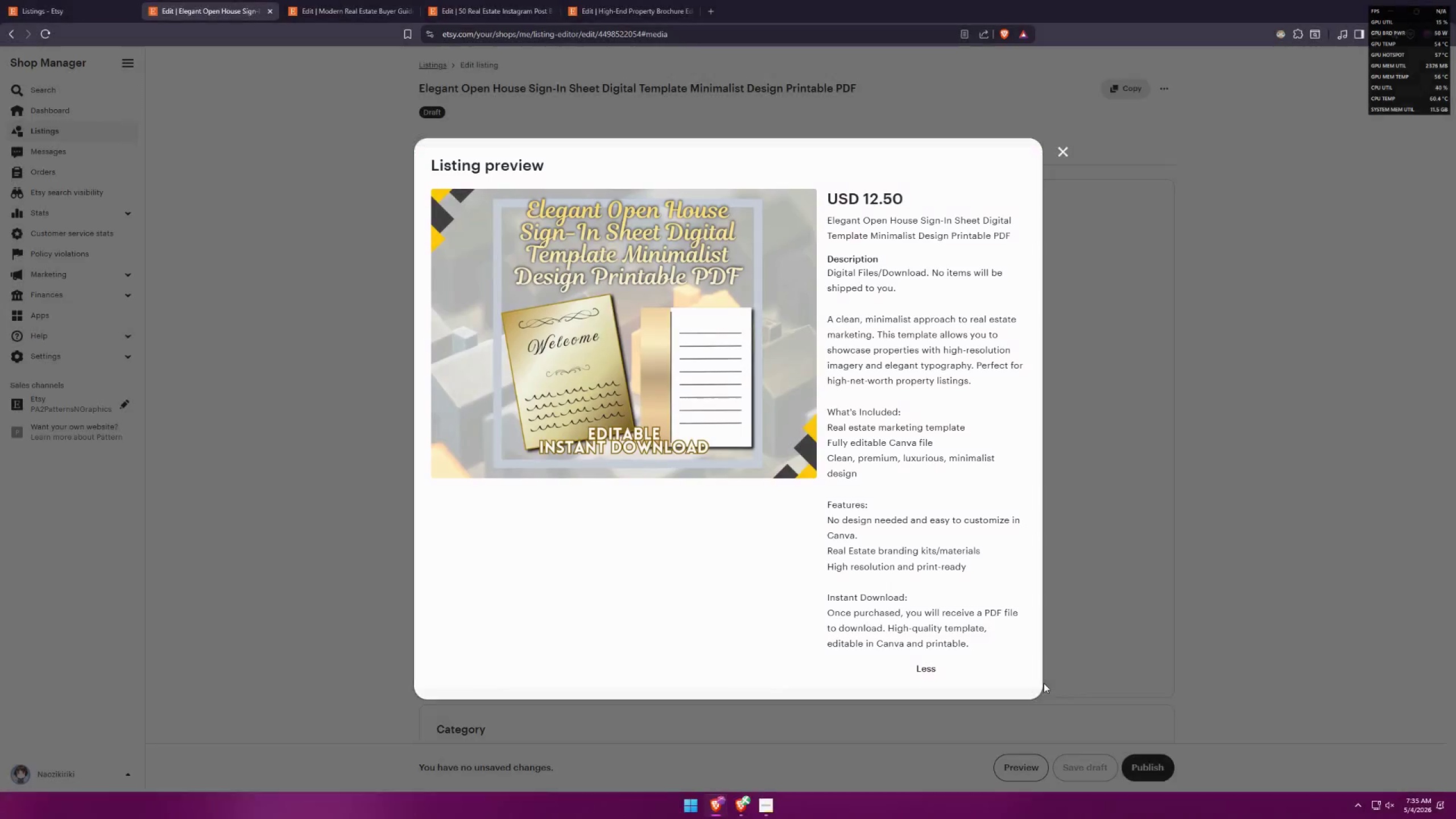 
key(Alt+AltLeft)
 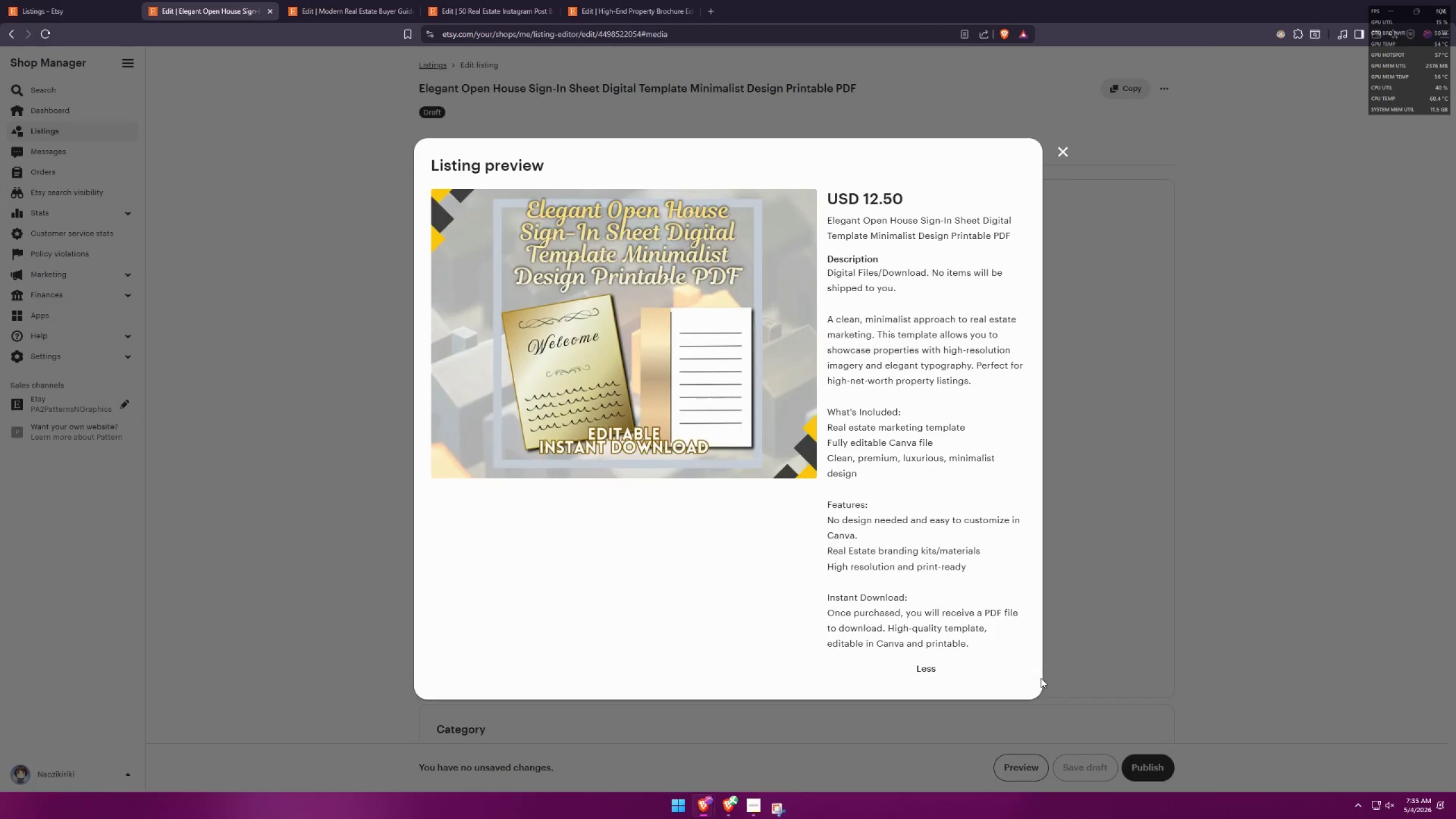 
key(Alt+Tab)
 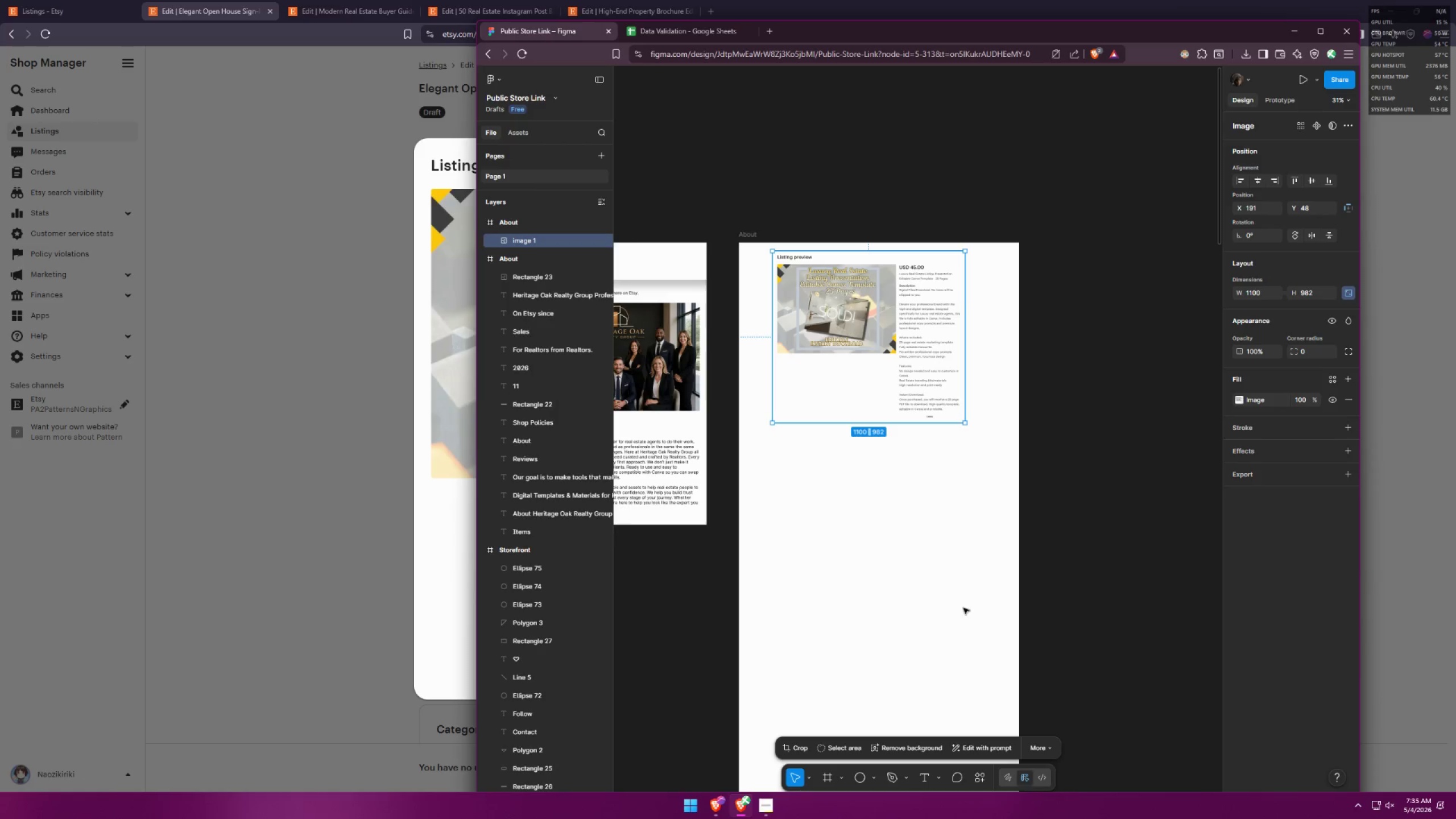 
key(Control+ControlLeft)
 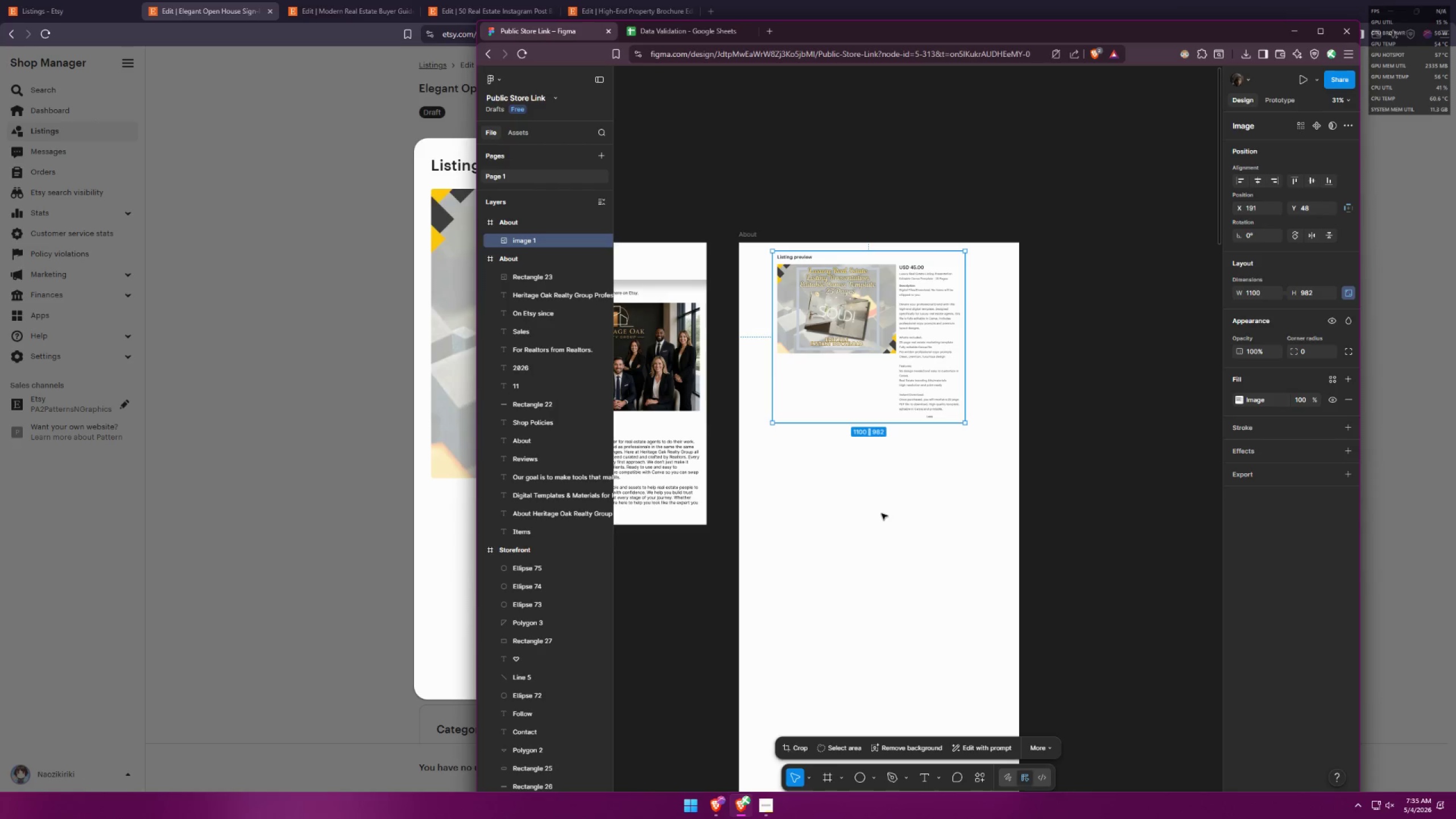 
key(Control+V)
 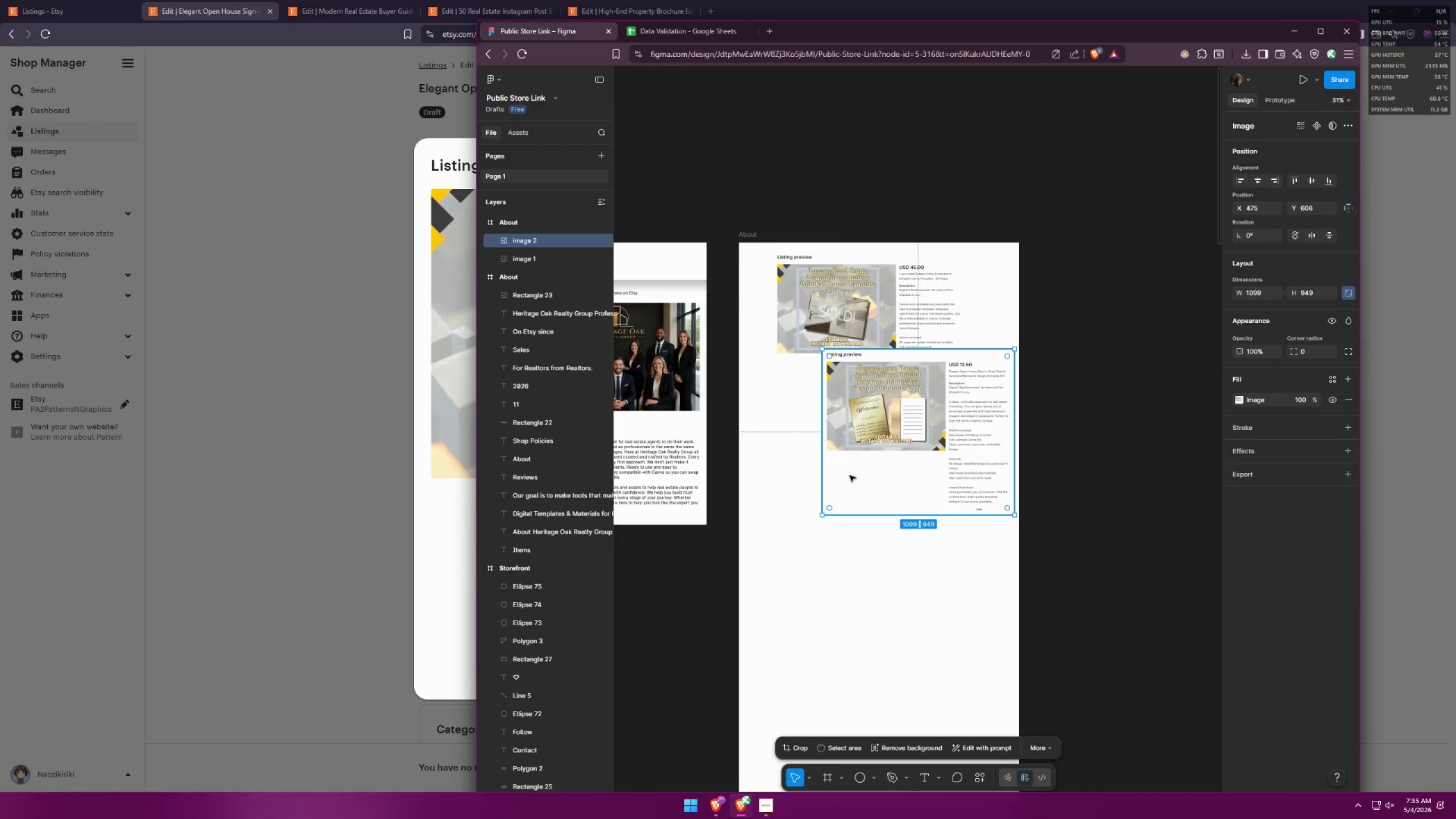 
left_click_drag(start_coordinate=[872, 437], to_coordinate=[828, 508])
 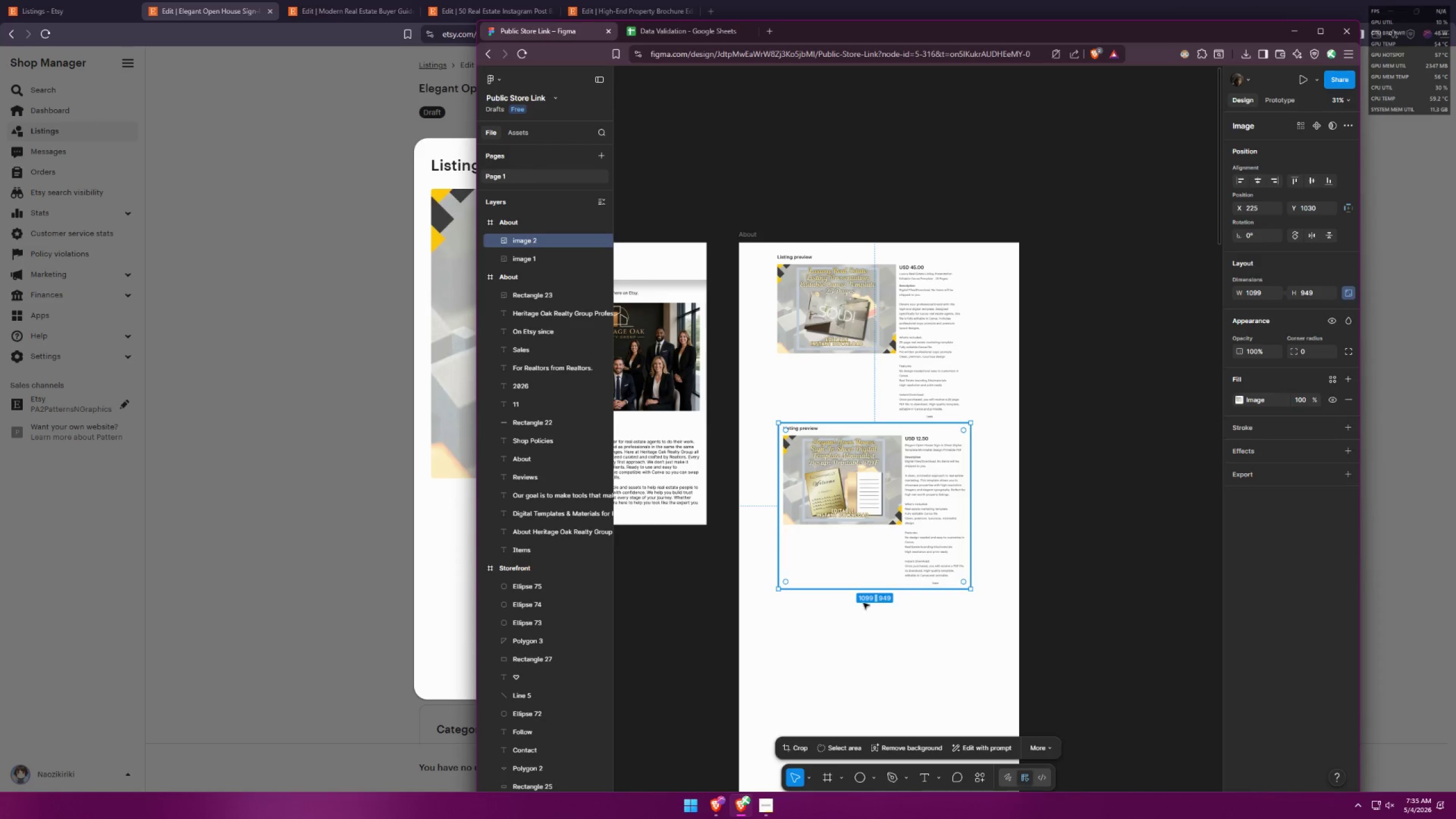 
left_click([876, 634])
 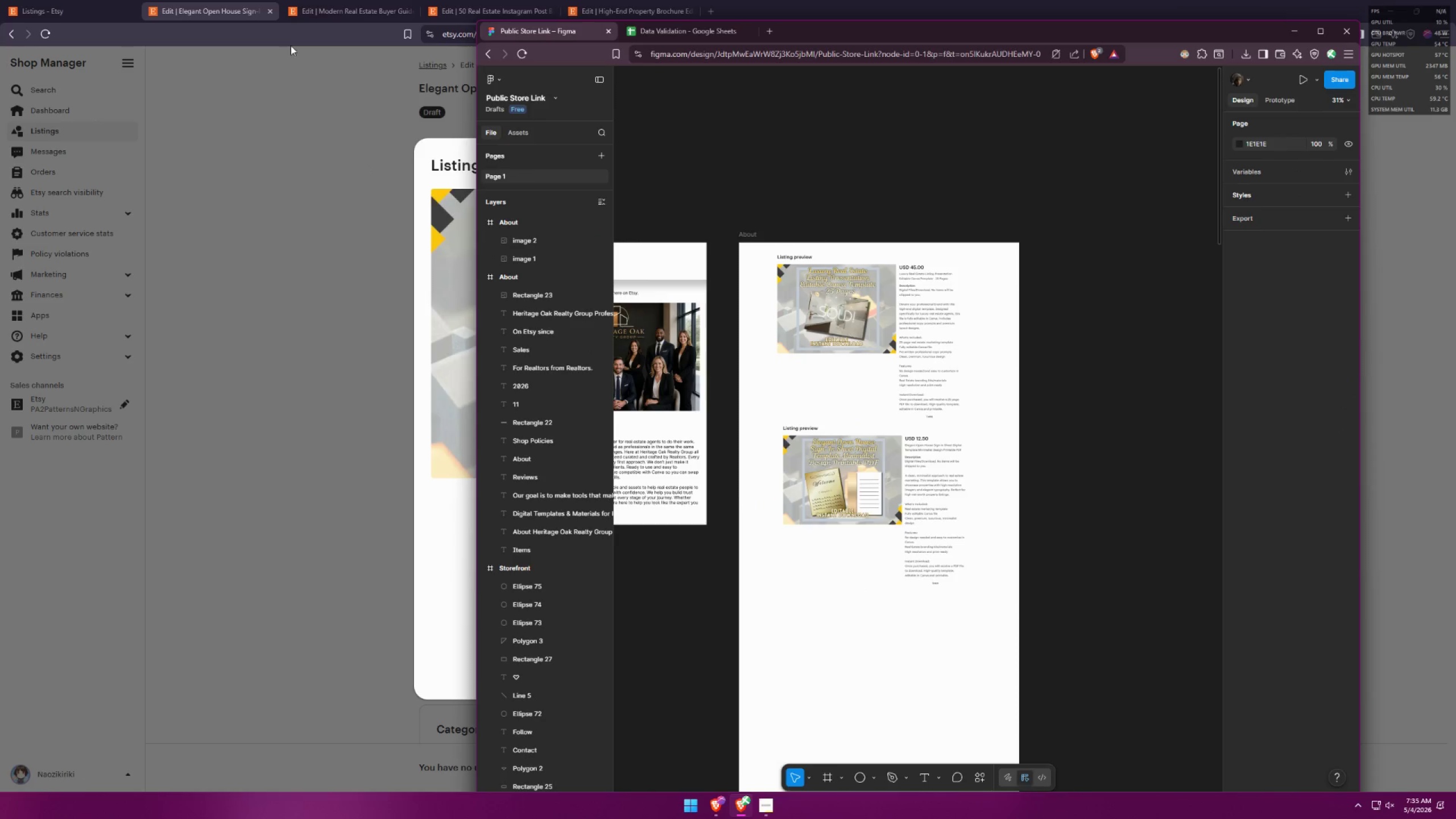 
left_click([269, 10])
 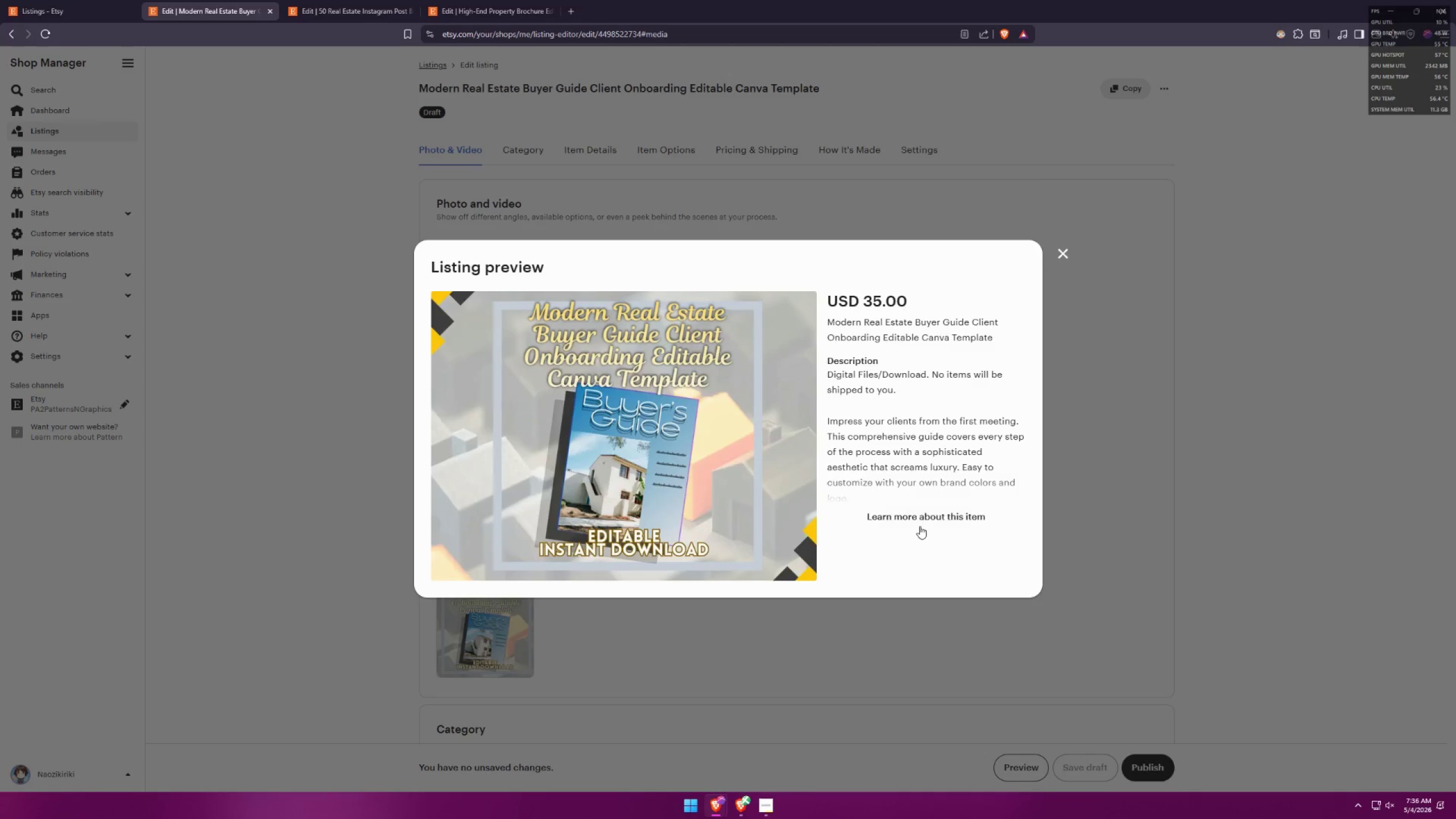 
key(Meta+Shift+S)
 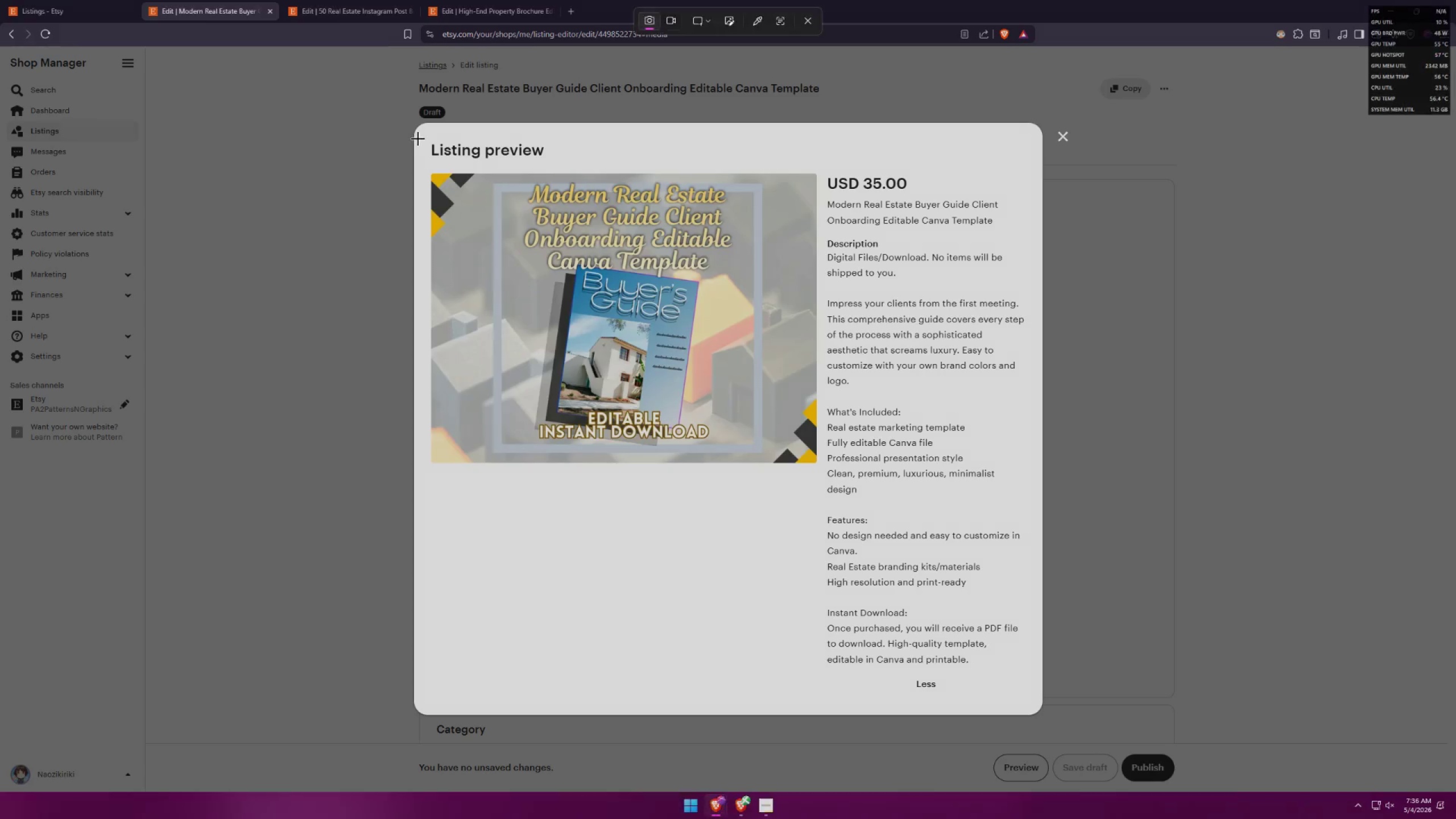 
left_click_drag(start_coordinate=[417, 136], to_coordinate=[1040, 700])
 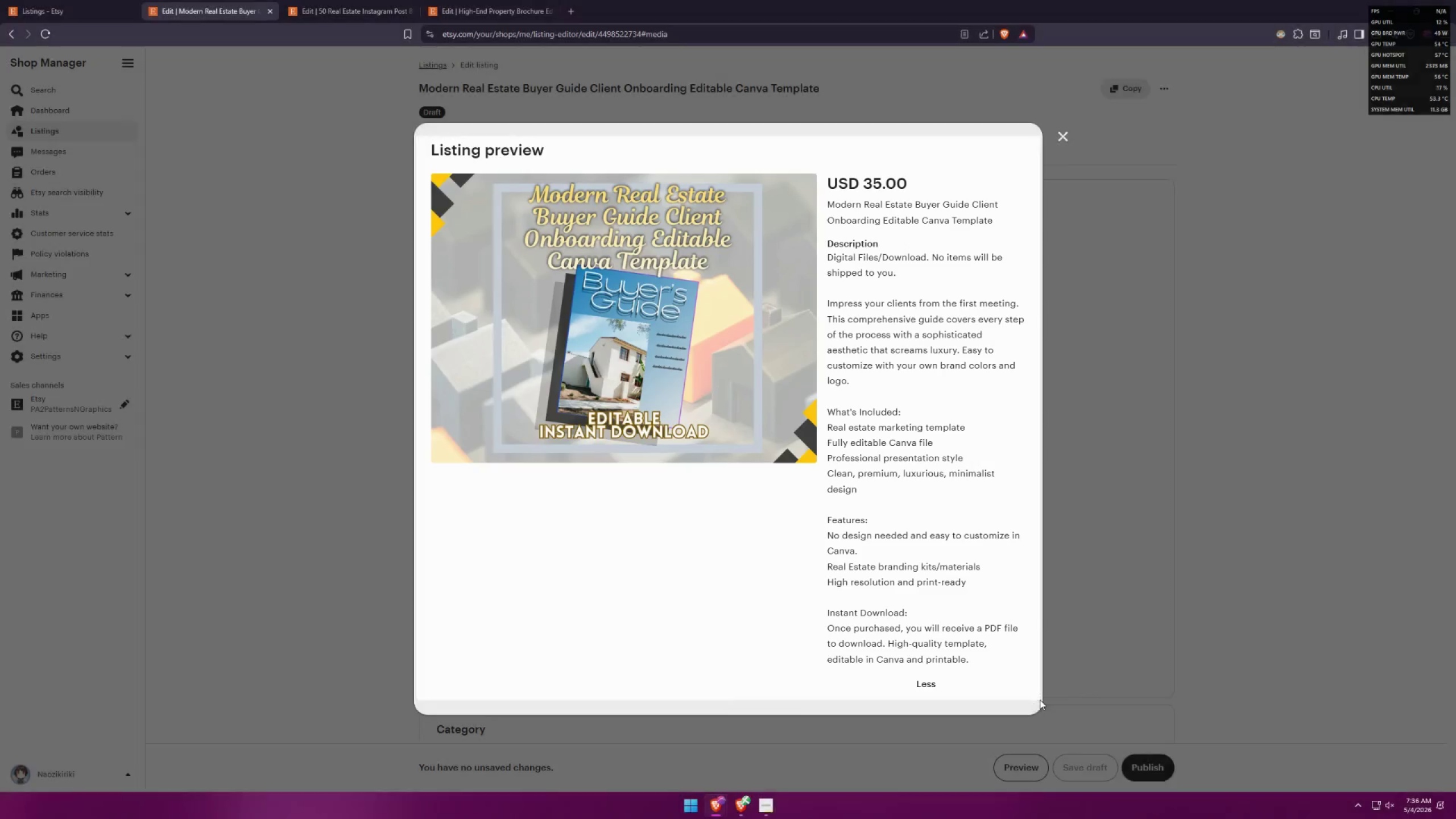 
key(Alt+AltLeft)
 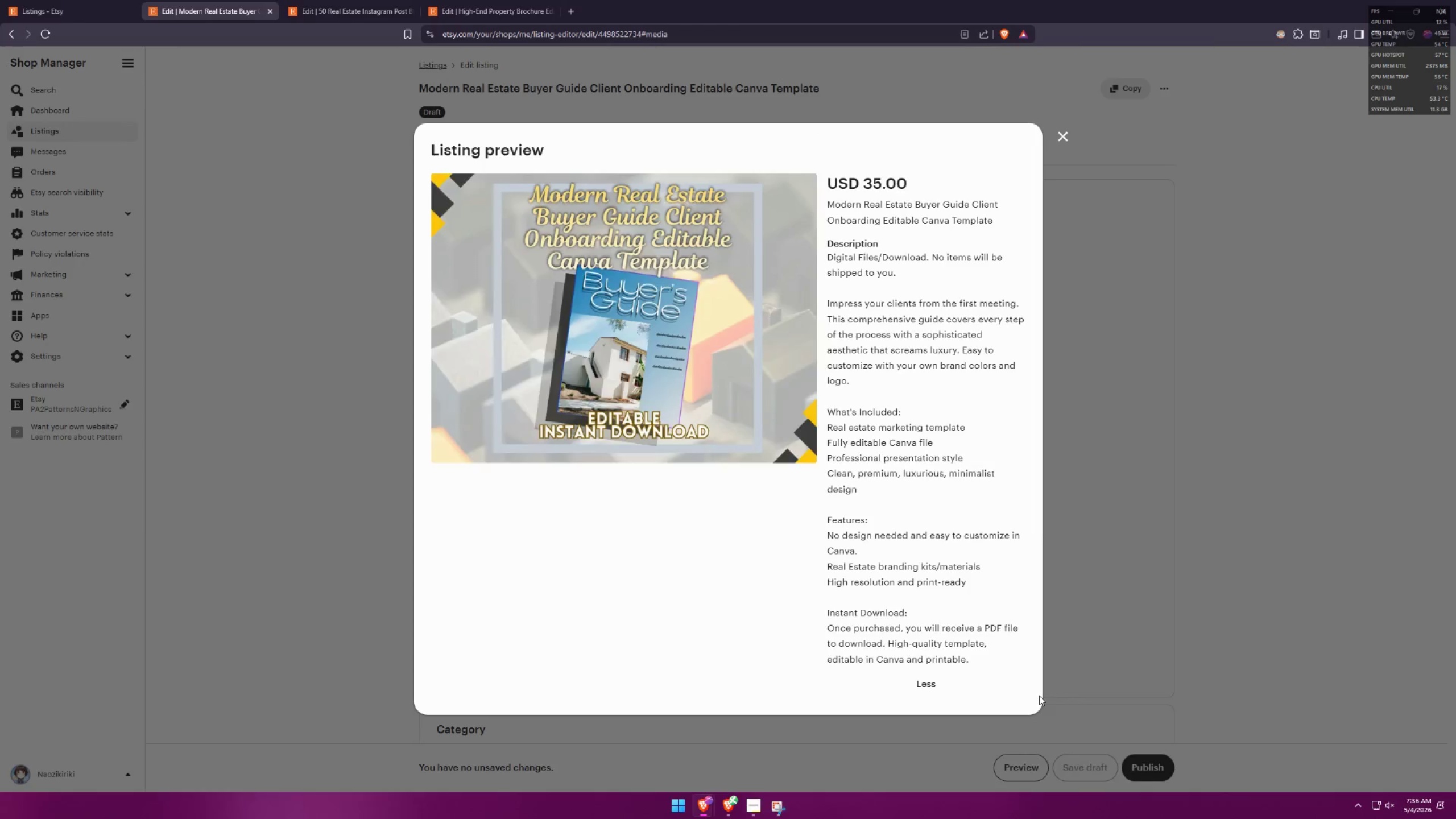 
key(Alt+Tab)
 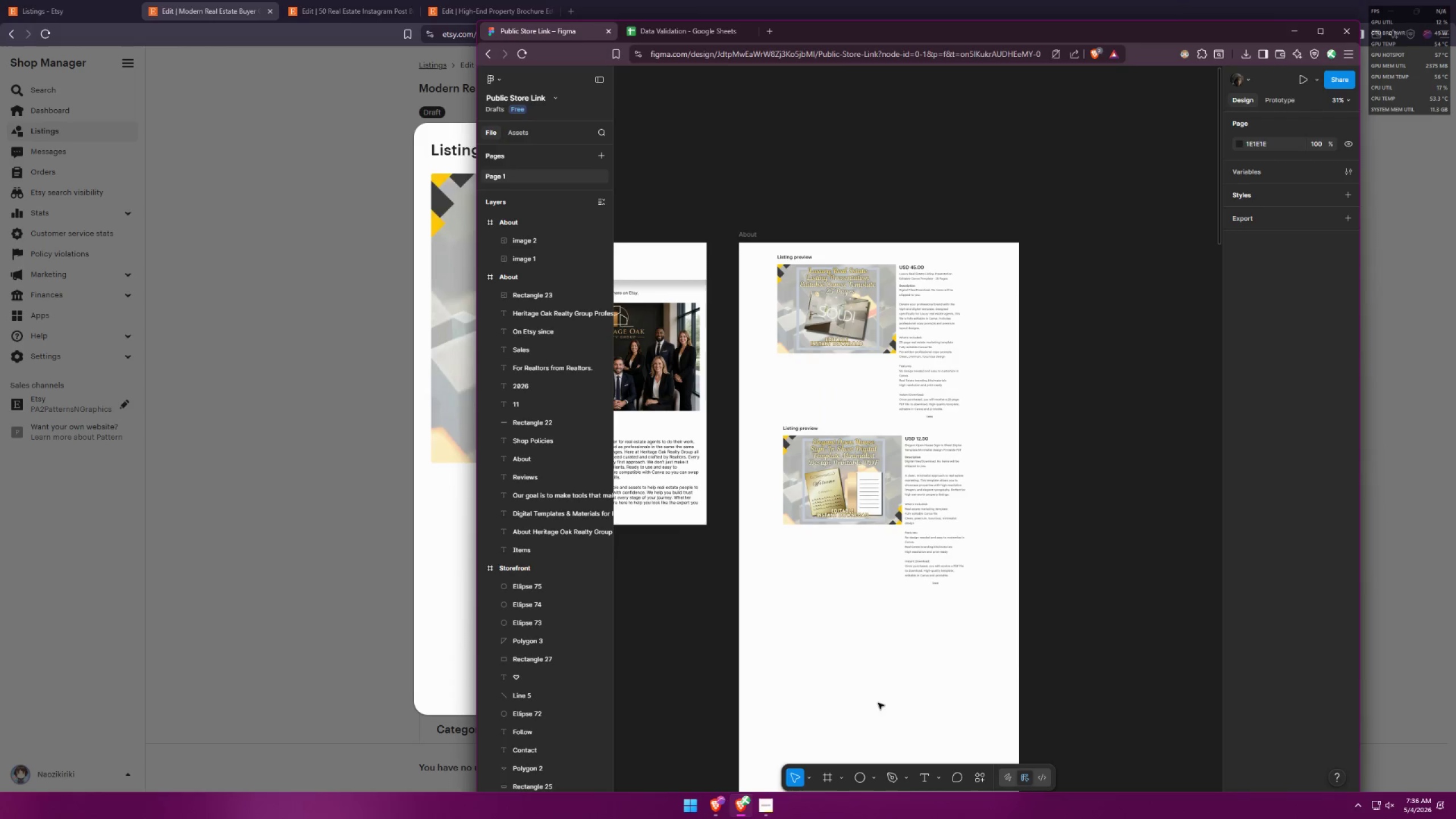 
left_click([886, 663])
 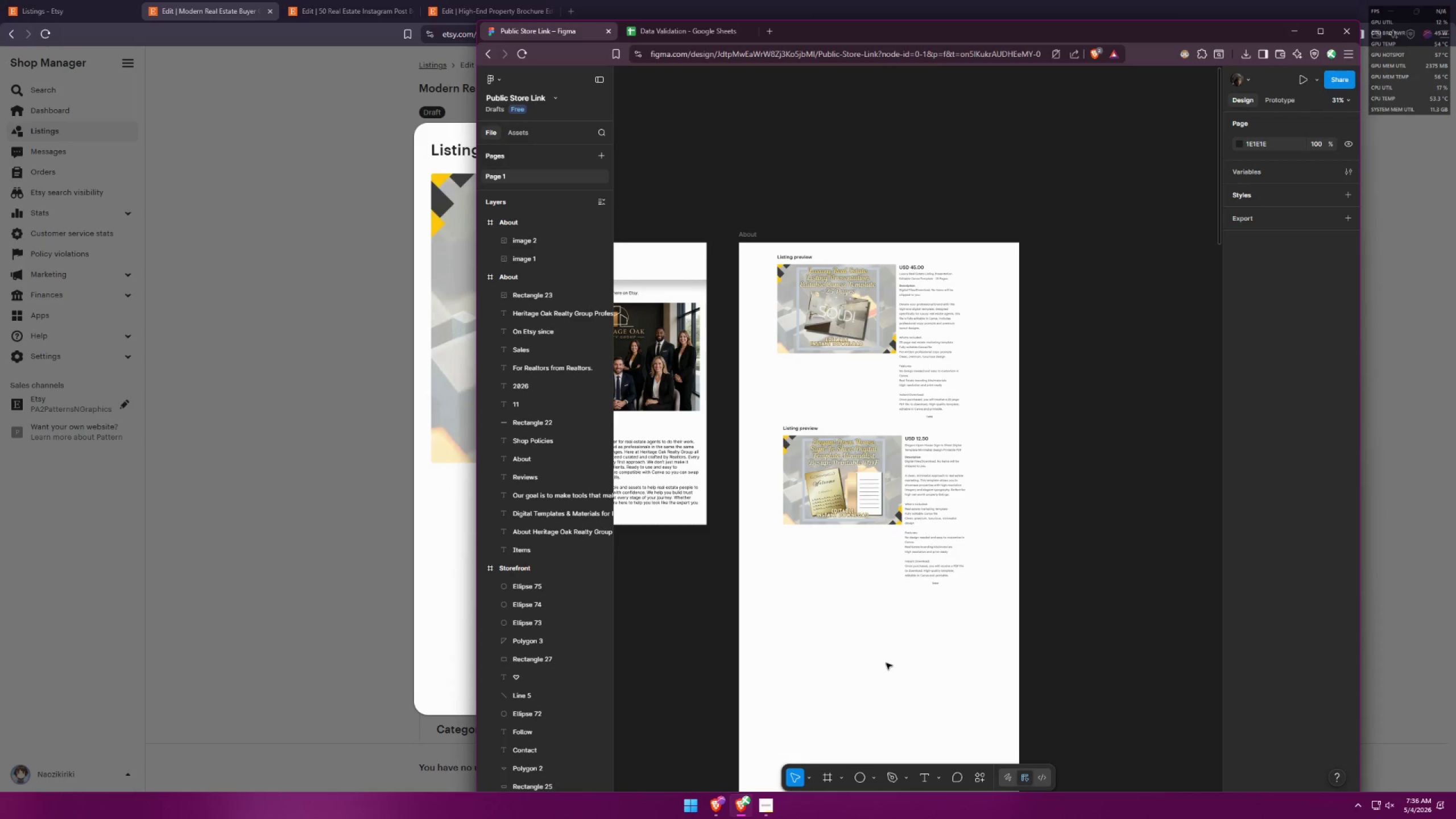 
key(Control+ControlLeft)
 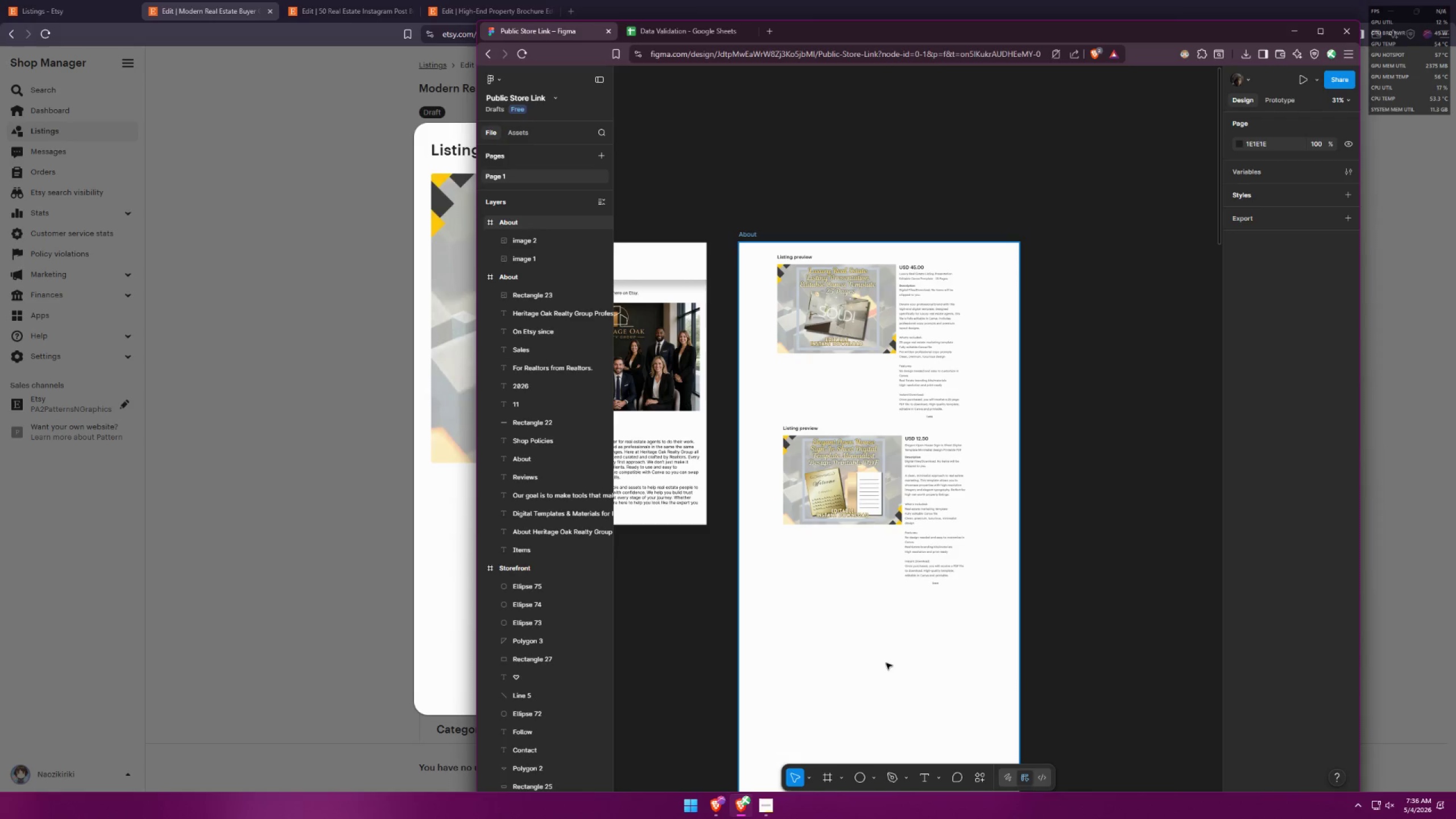 
key(Control+V)
 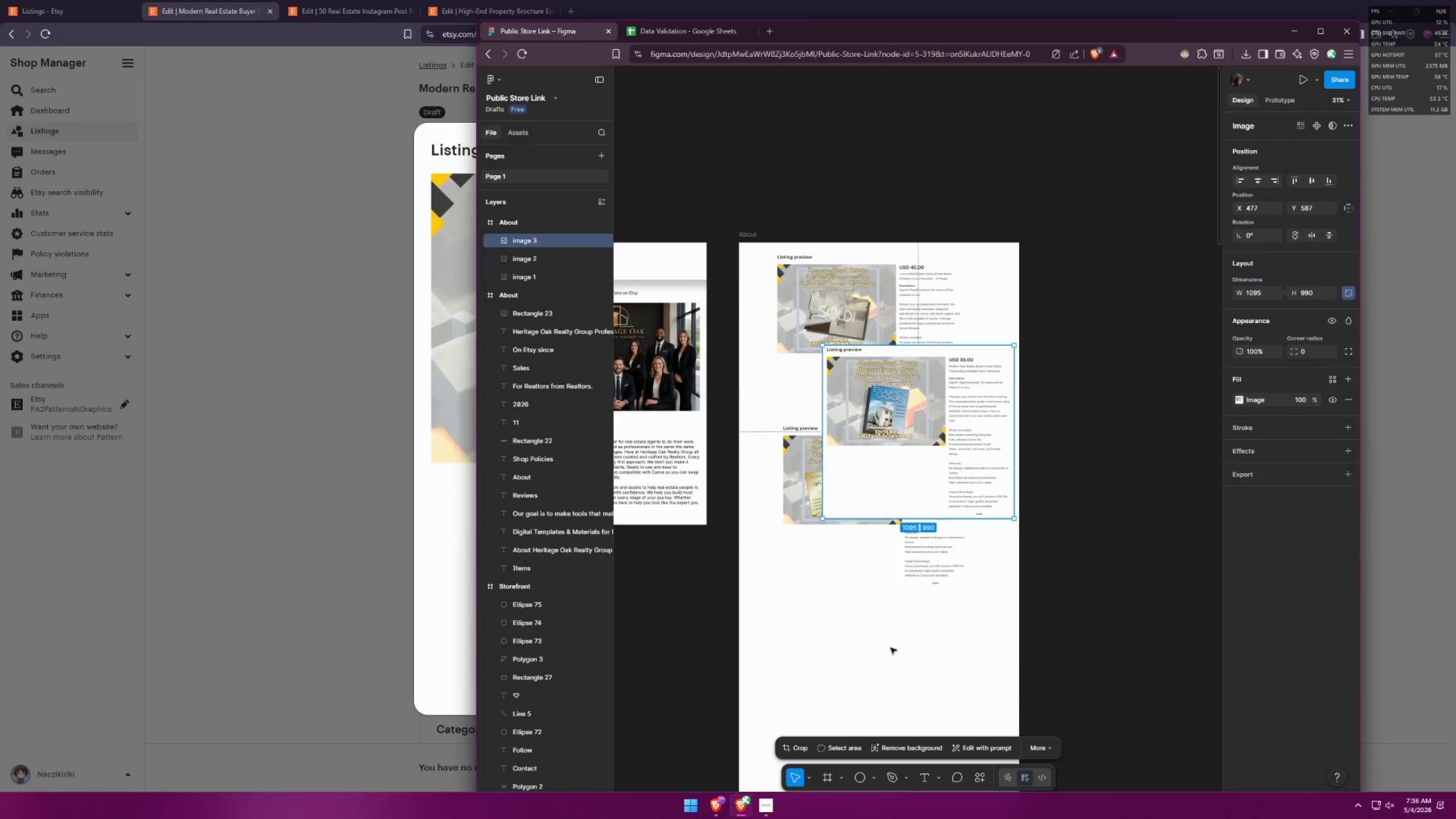 
hold_key(key=ControlLeft, duration=0.7)
 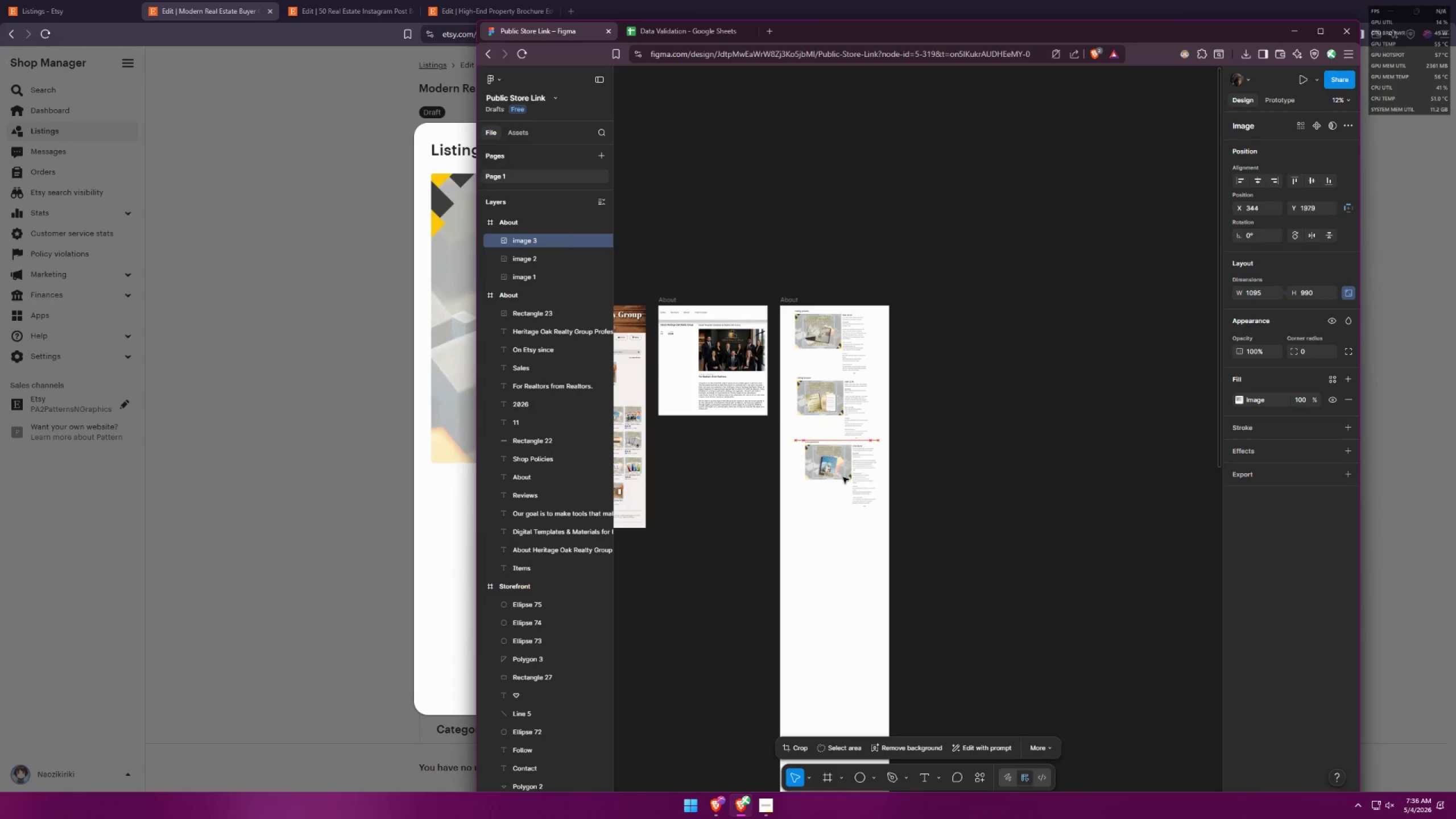 
left_click_drag(start_coordinate=[853, 380], to_coordinate=[842, 482])
 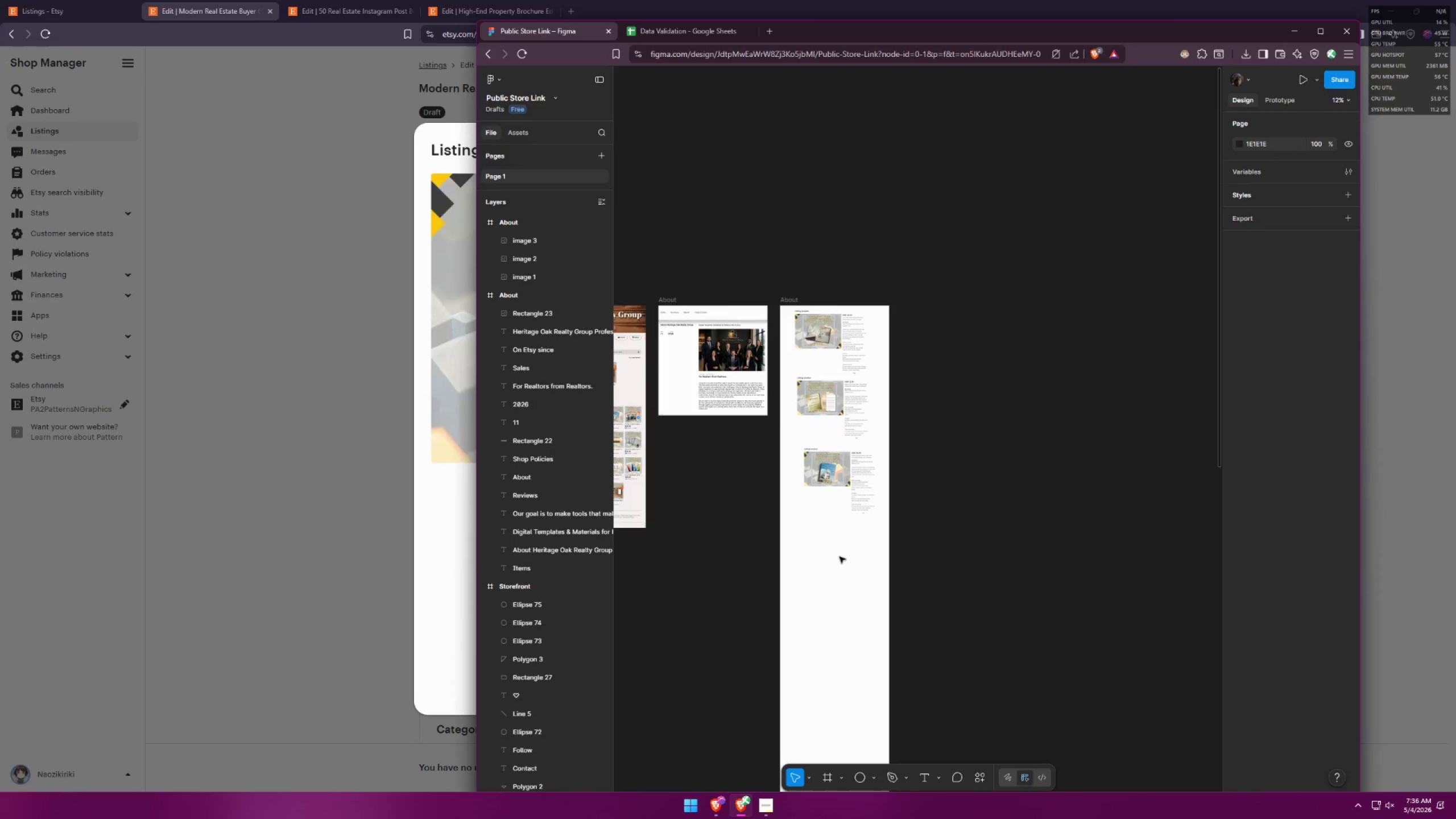 
scroll: coordinate [828, 355], scroll_direction: down, amount: 8.0
 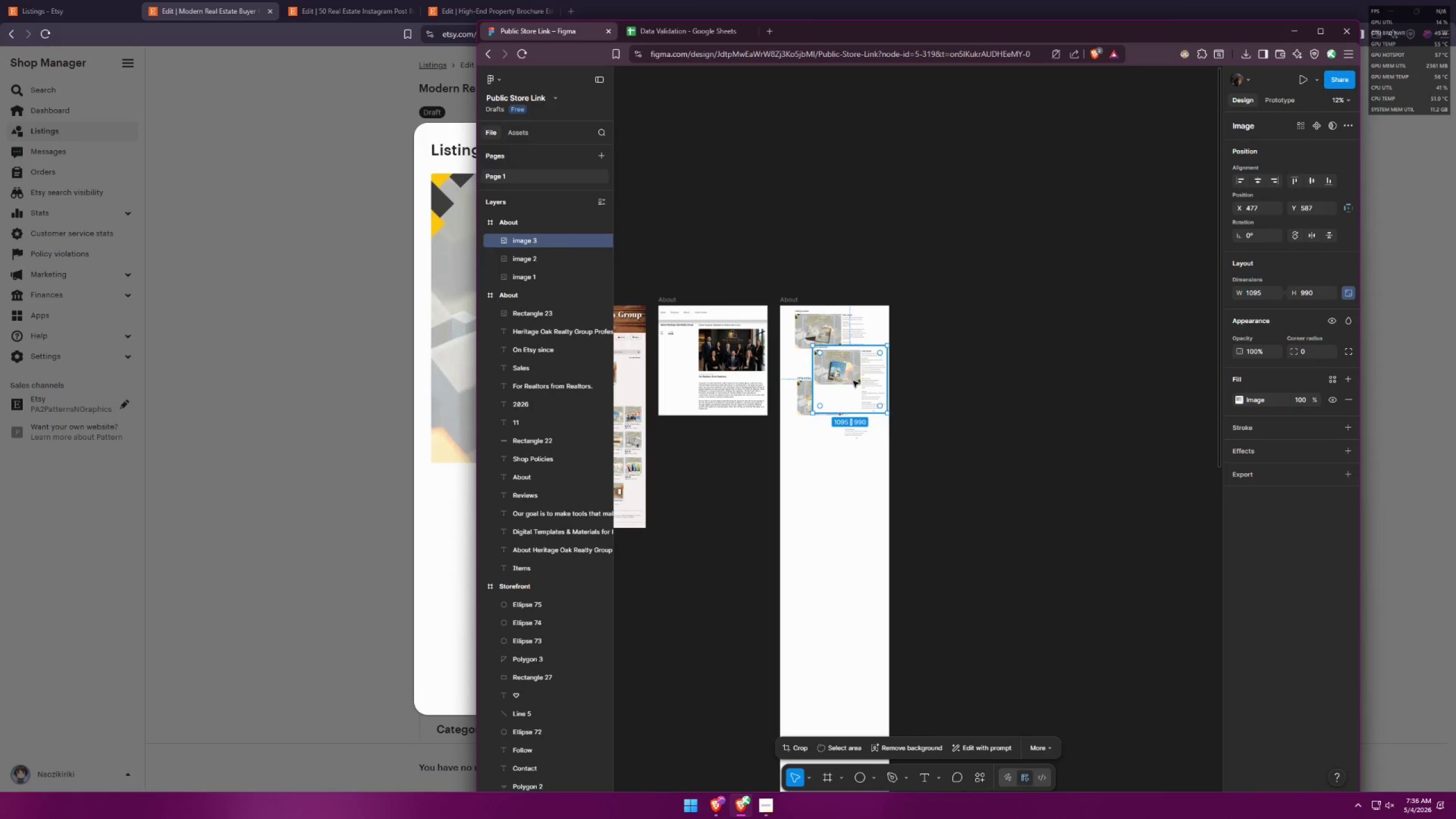 
key(Alt+AltLeft)
 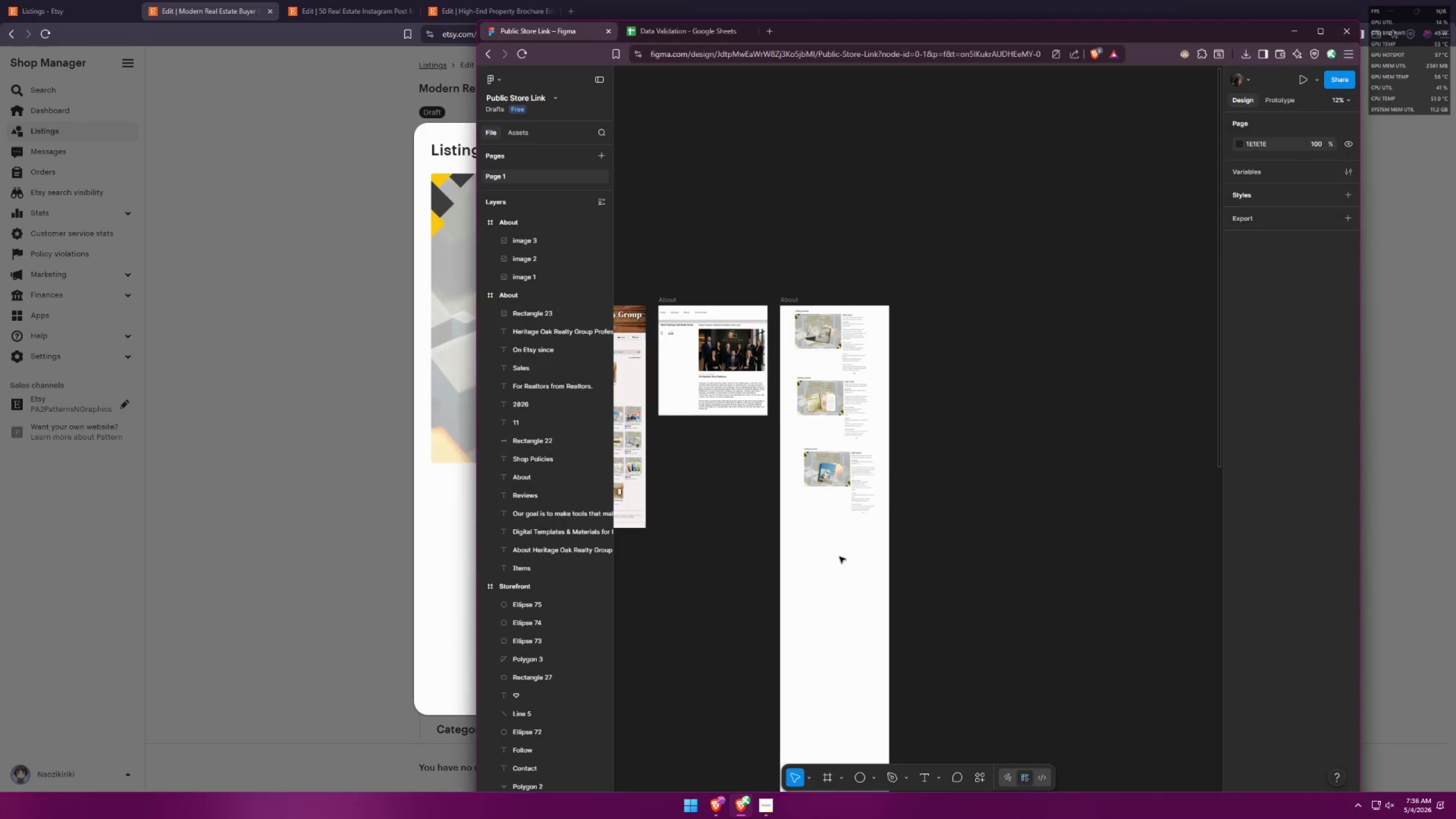 
key(Alt+Tab)
 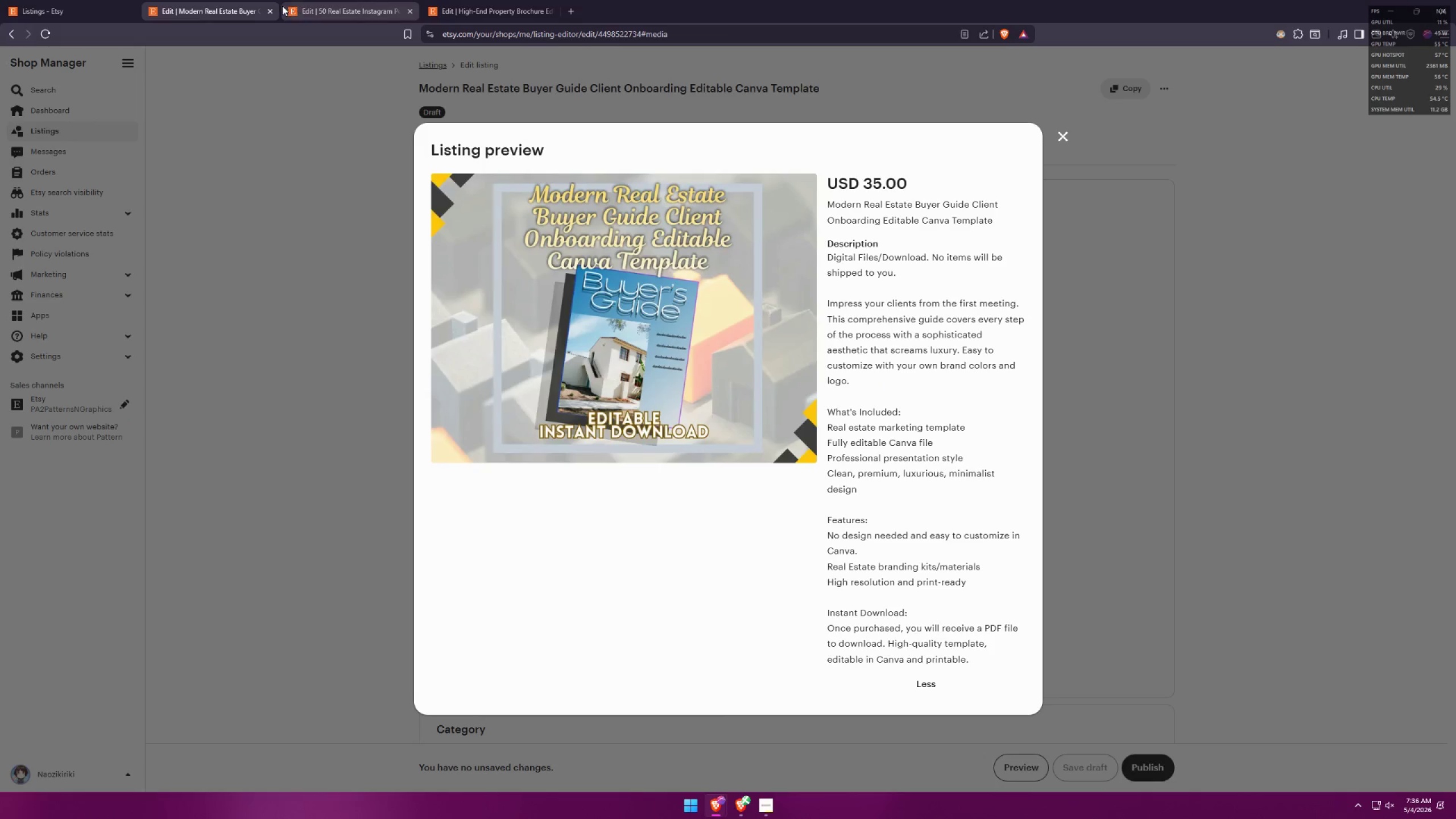 
left_click([268, 9])
 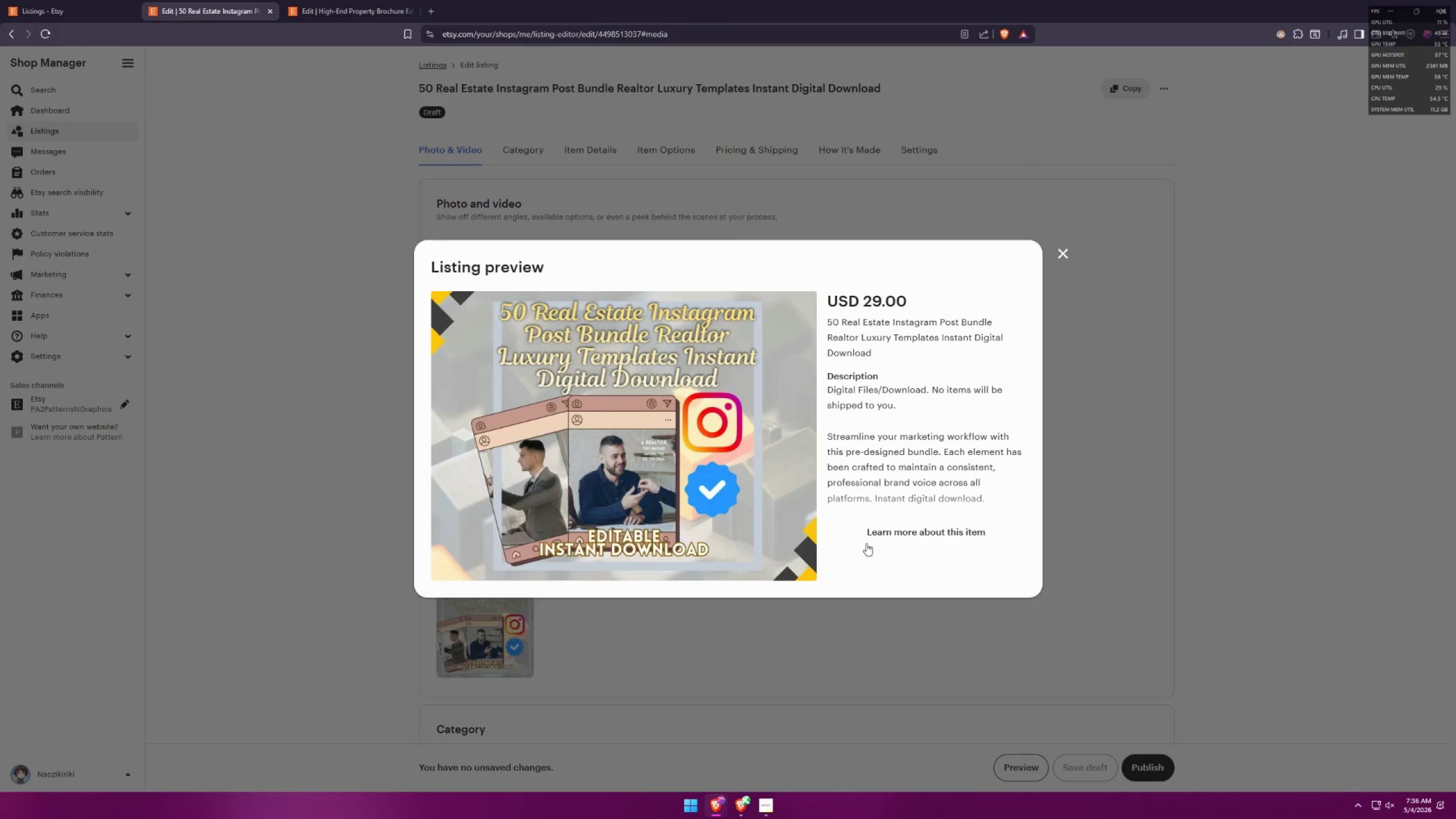 
left_click([906, 529])
 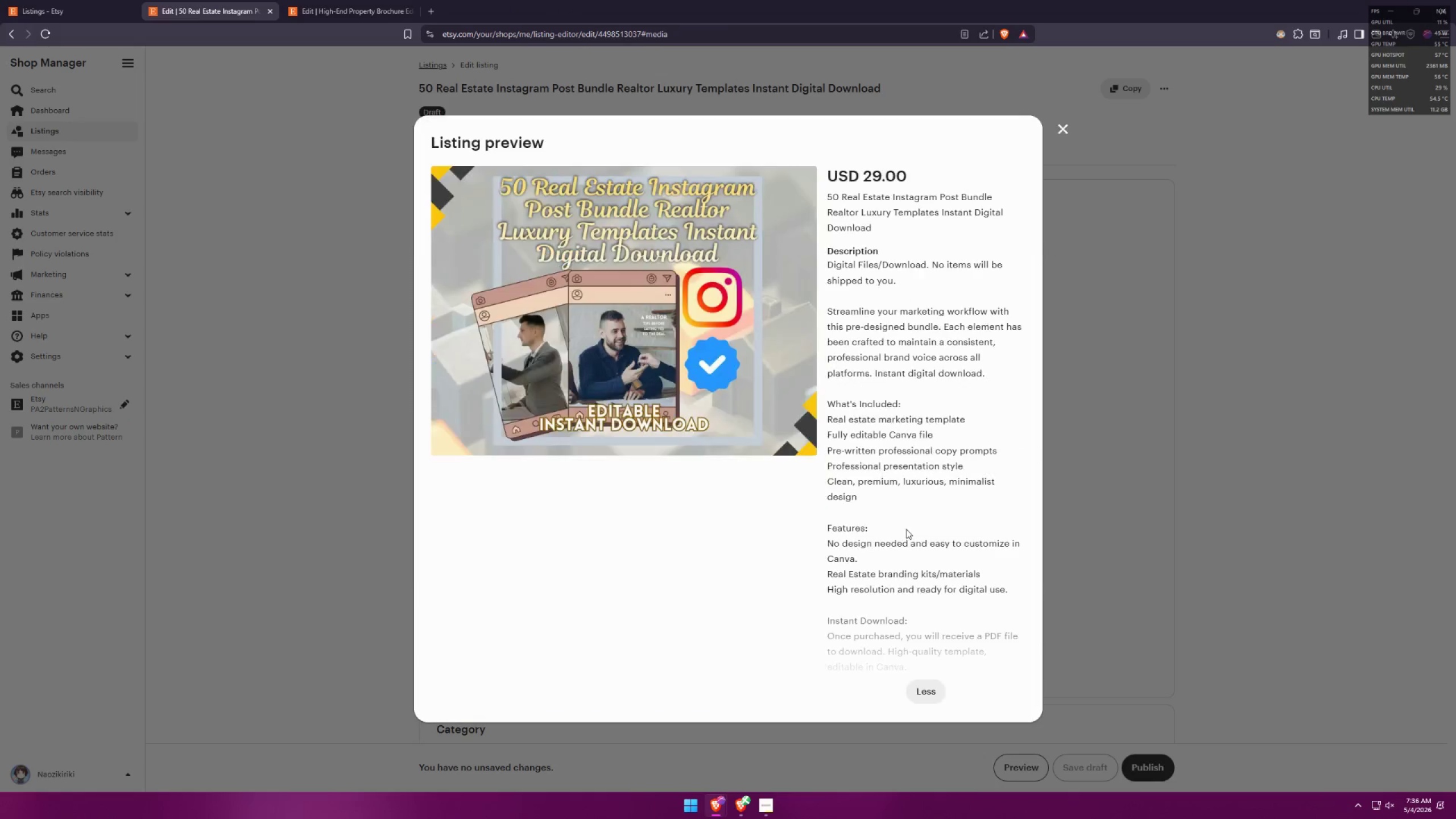 
key(Meta+Shift+ShiftLeft)
 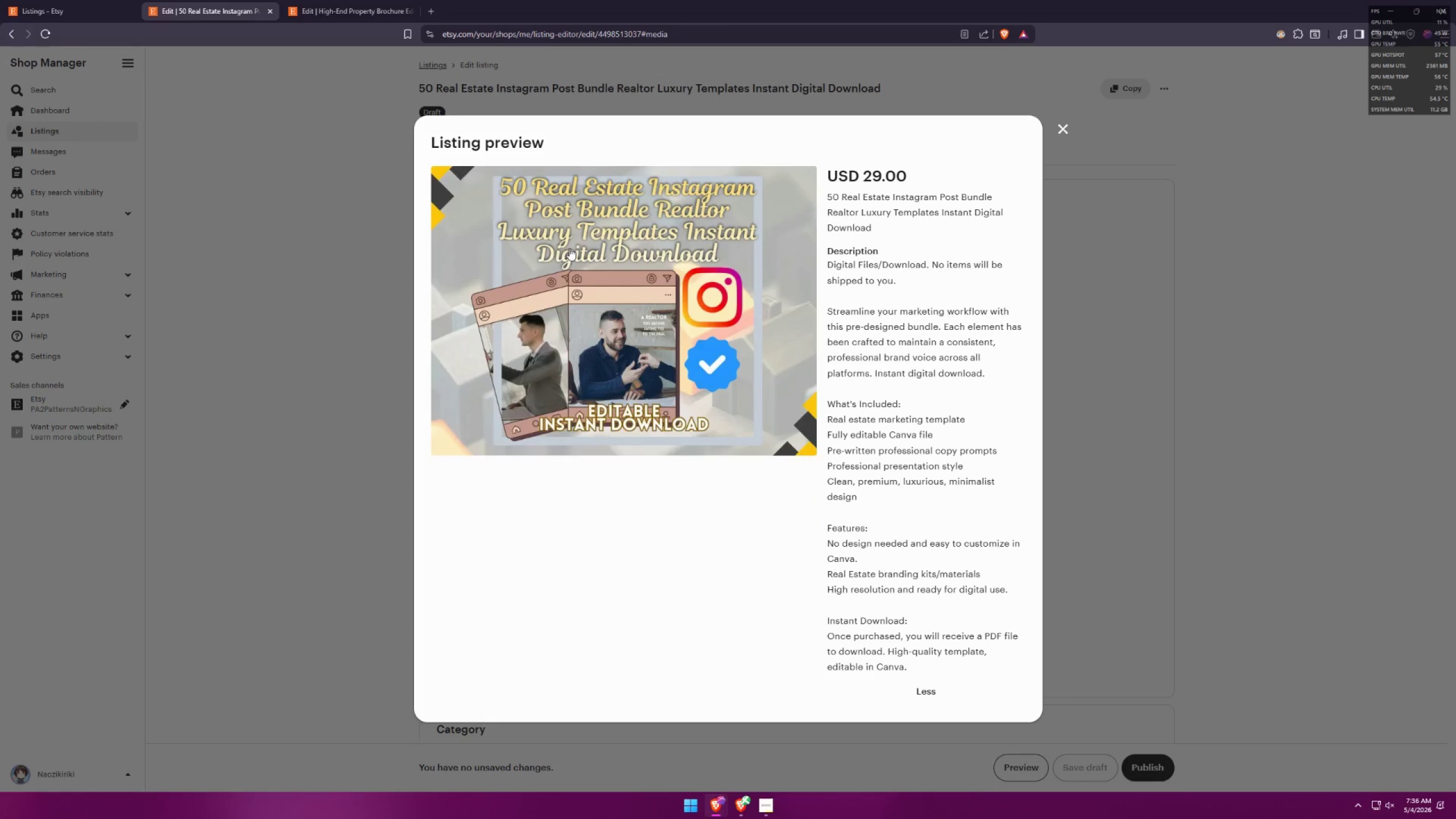 
key(Meta+Shift+S)
 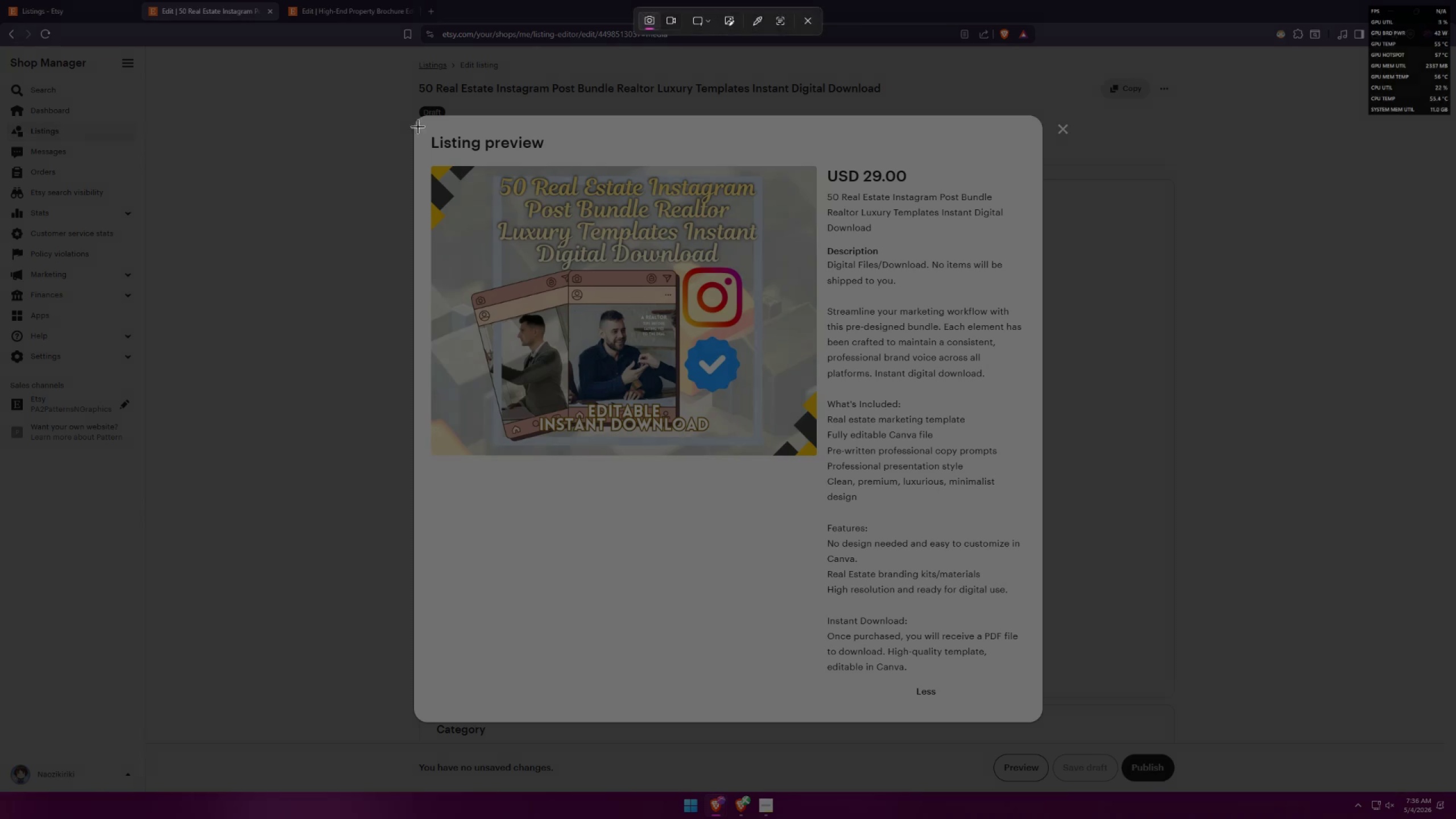 
left_click_drag(start_coordinate=[416, 129], to_coordinate=[1039, 712])
 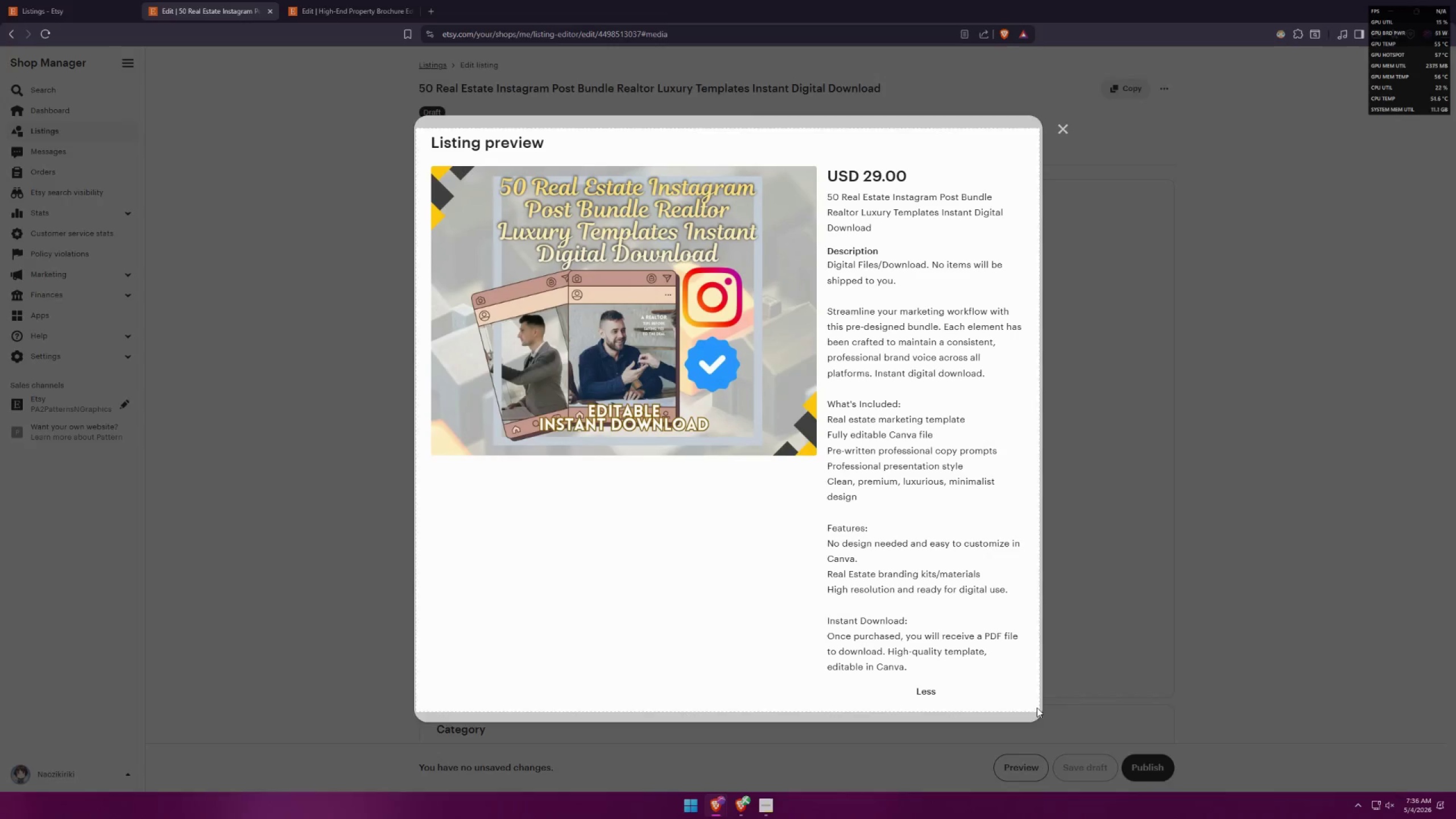 
key(Alt+AltLeft)
 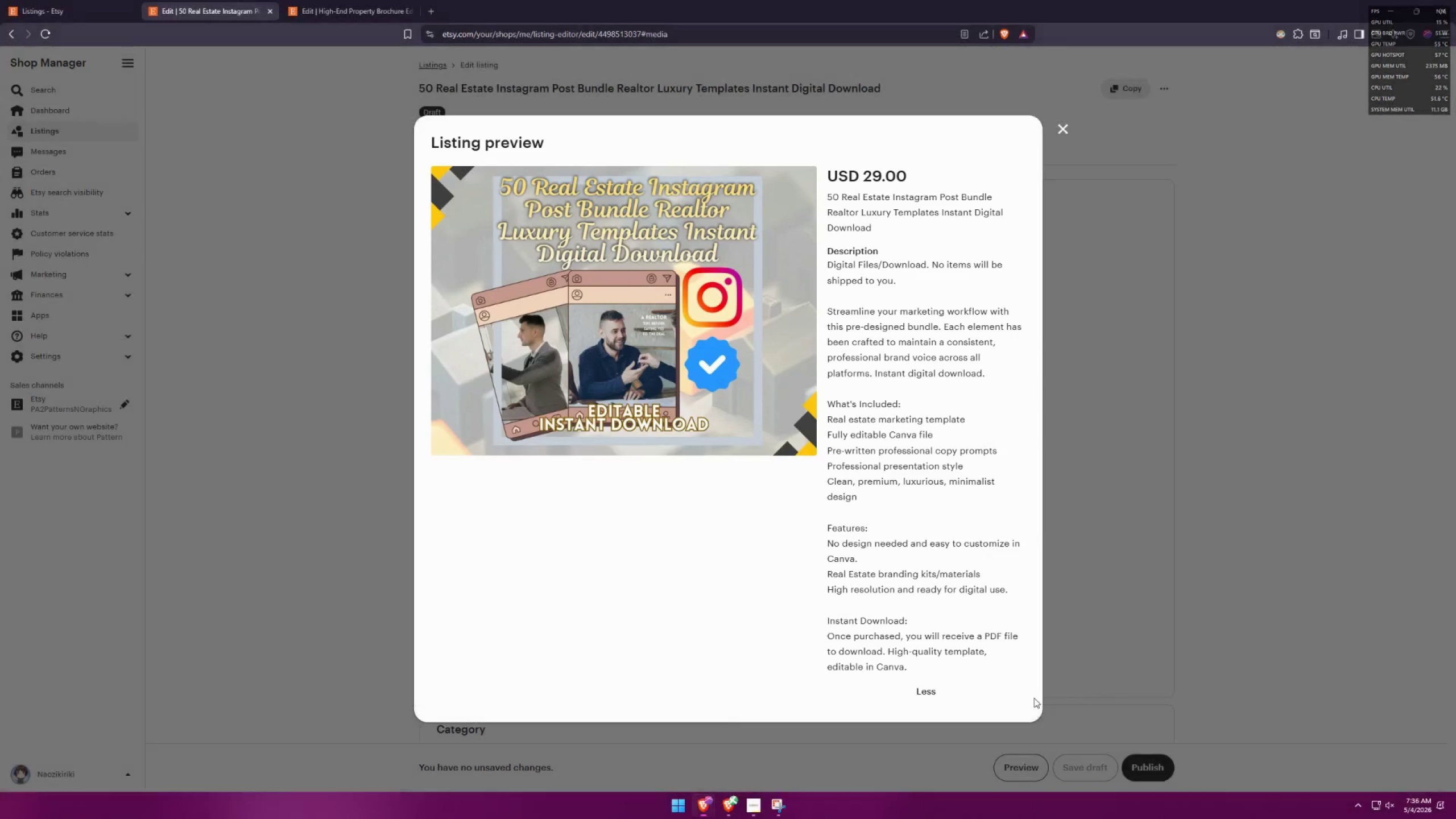 
key(Alt+Tab)
 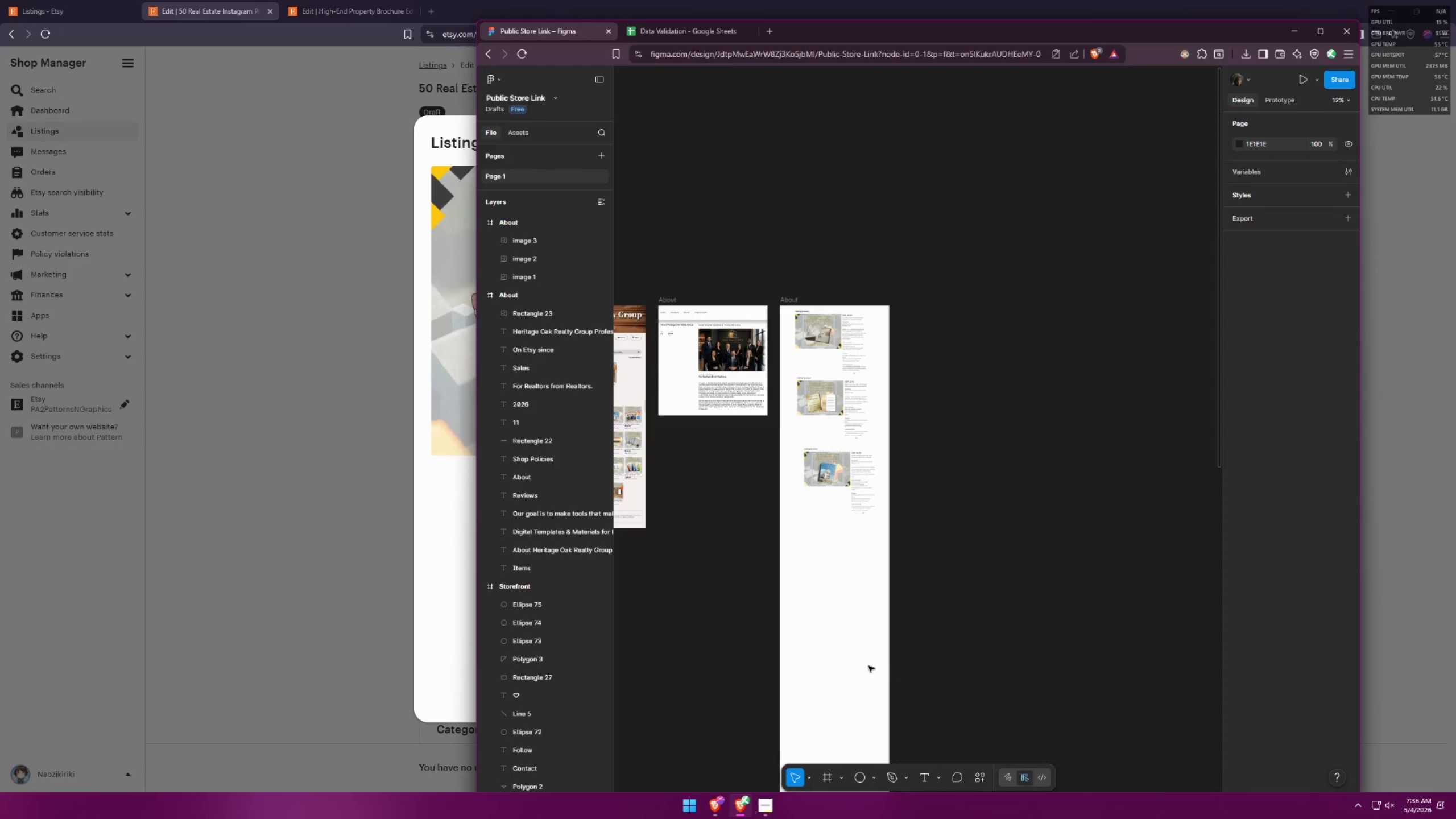 
left_click([824, 544])
 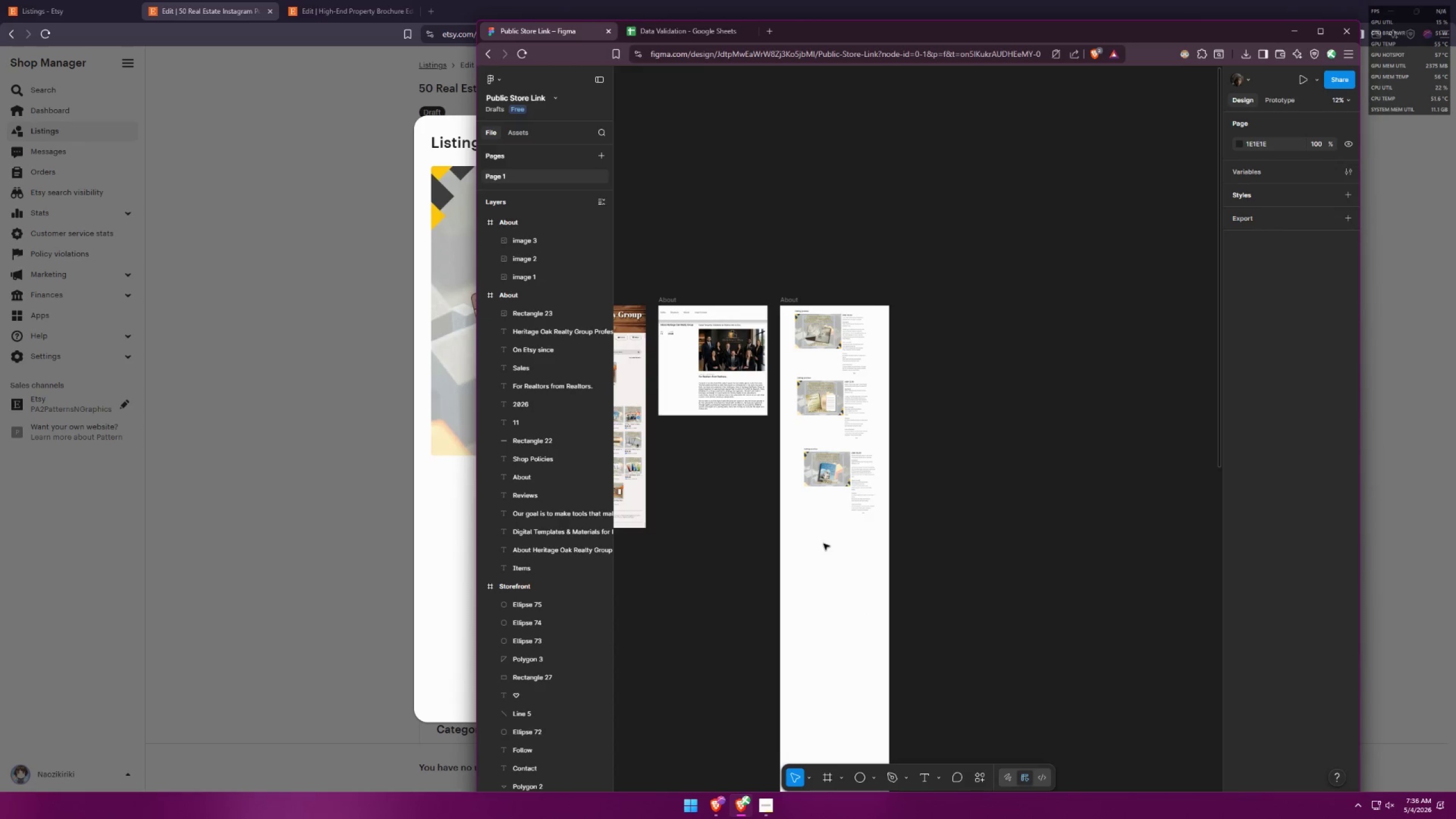 
key(Control+ControlLeft)
 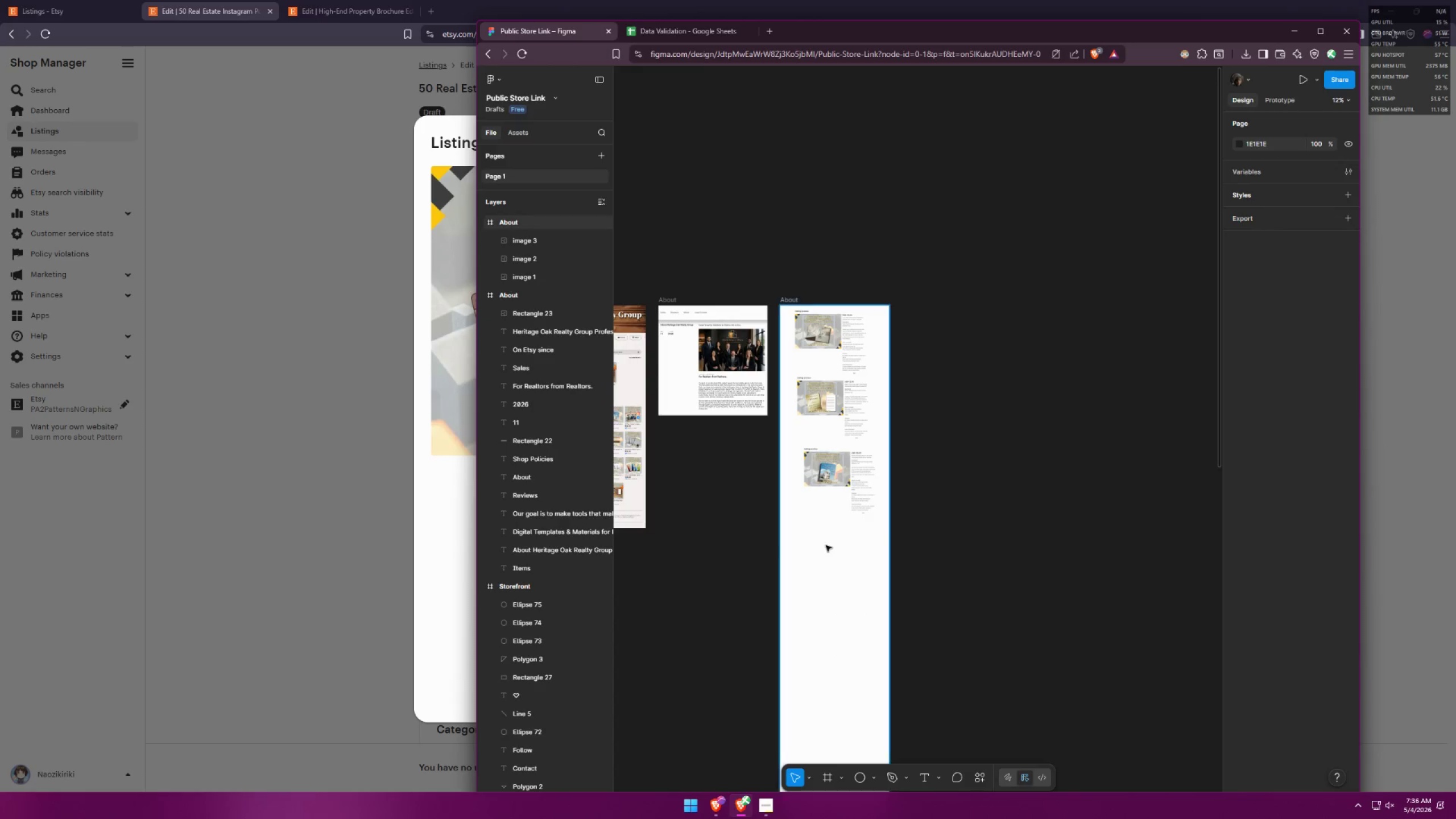 
key(Control+V)
 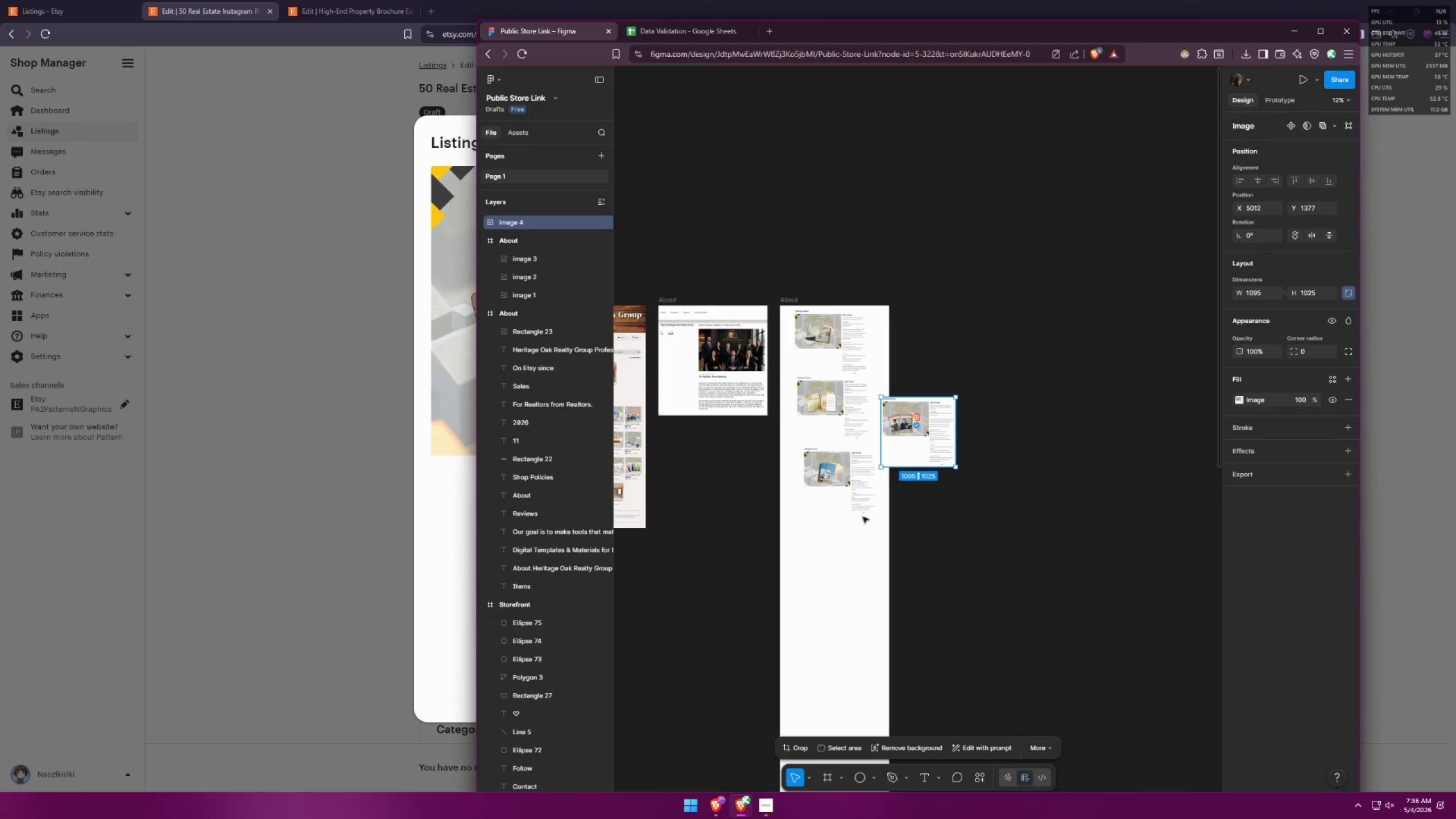 
left_click_drag(start_coordinate=[920, 448], to_coordinate=[837, 569])
 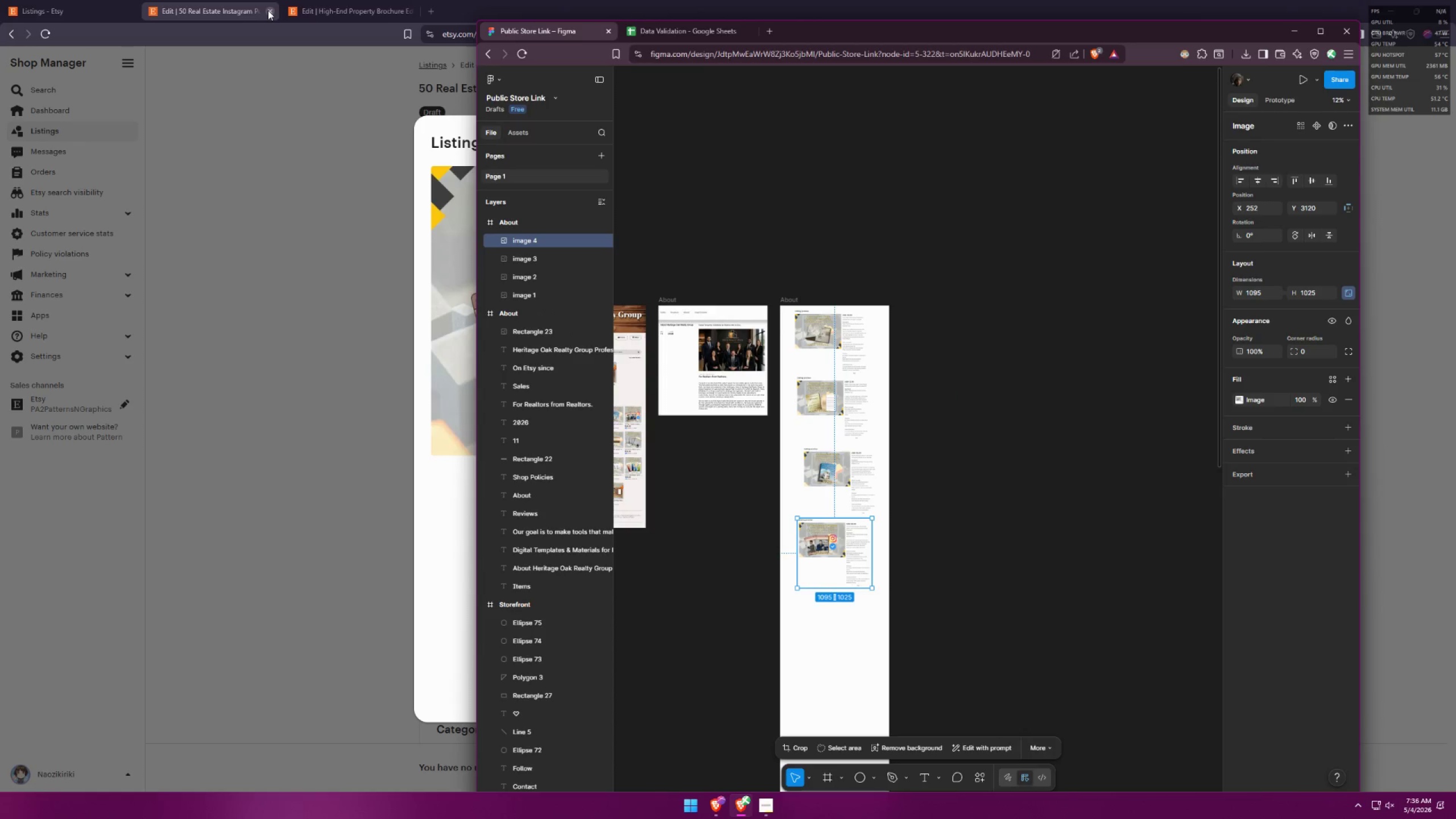 
left_click([268, 10])
 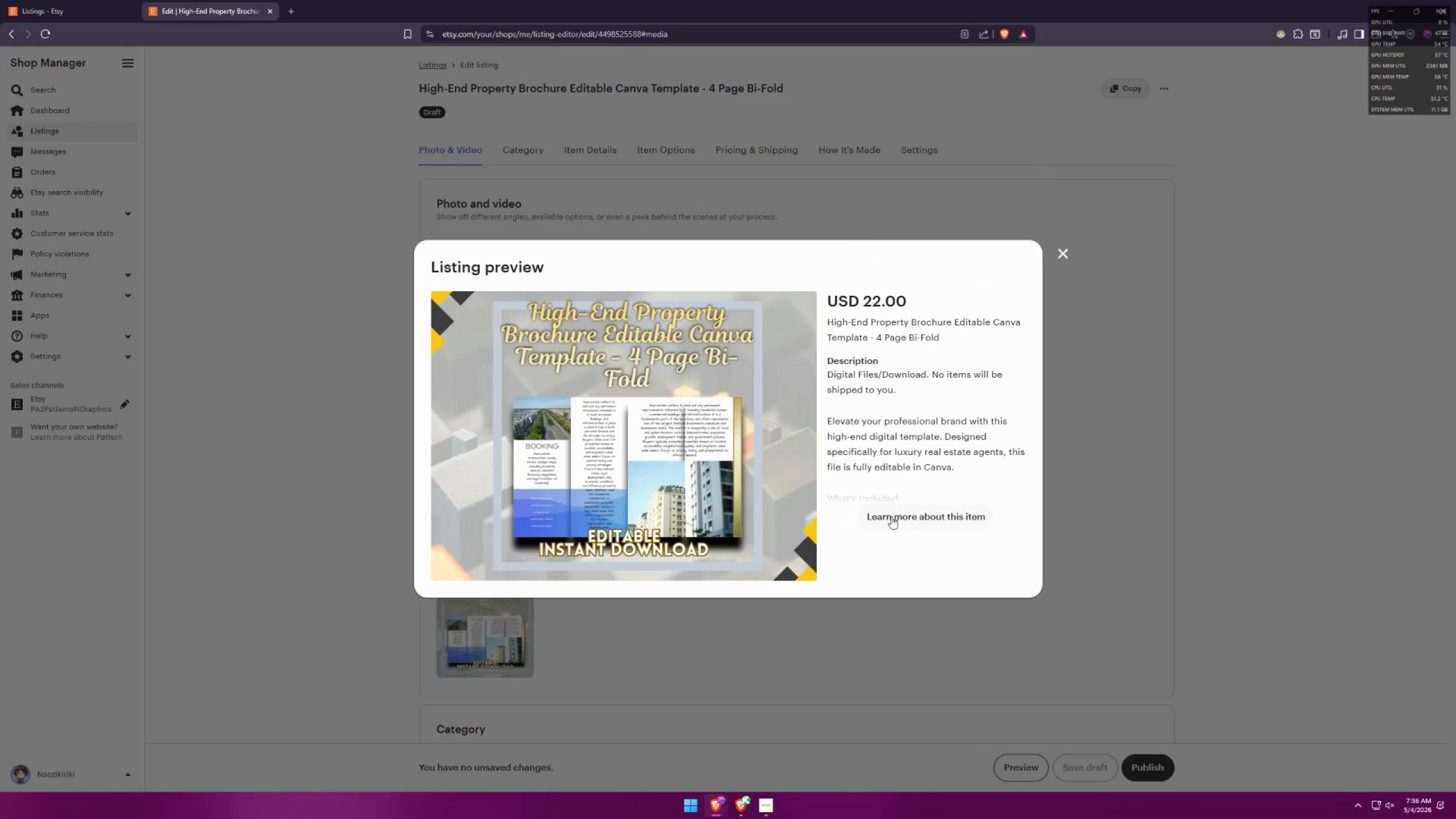 
key(Meta+Shift+ShiftLeft)
 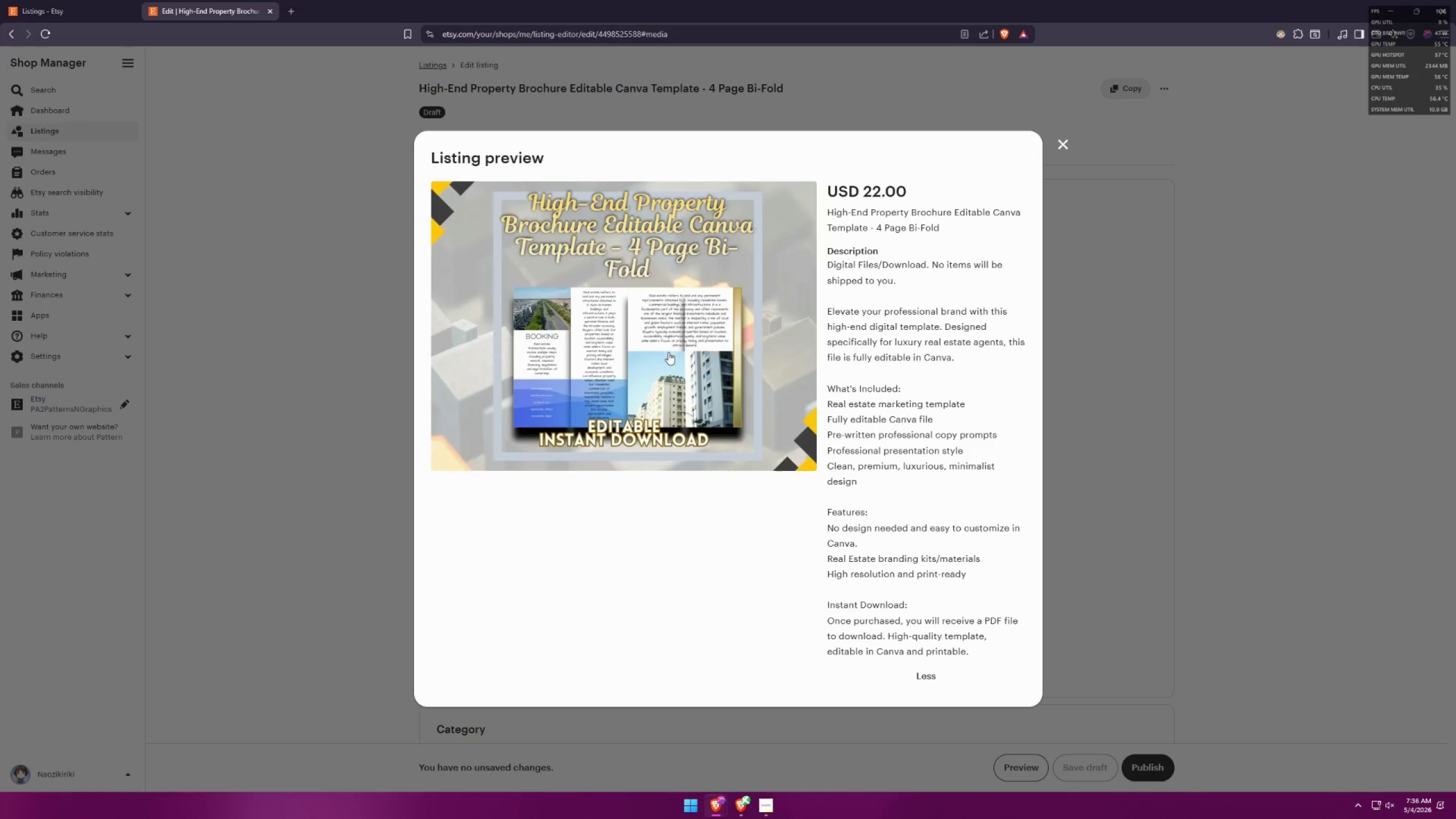 
key(Meta+Shift+S)
 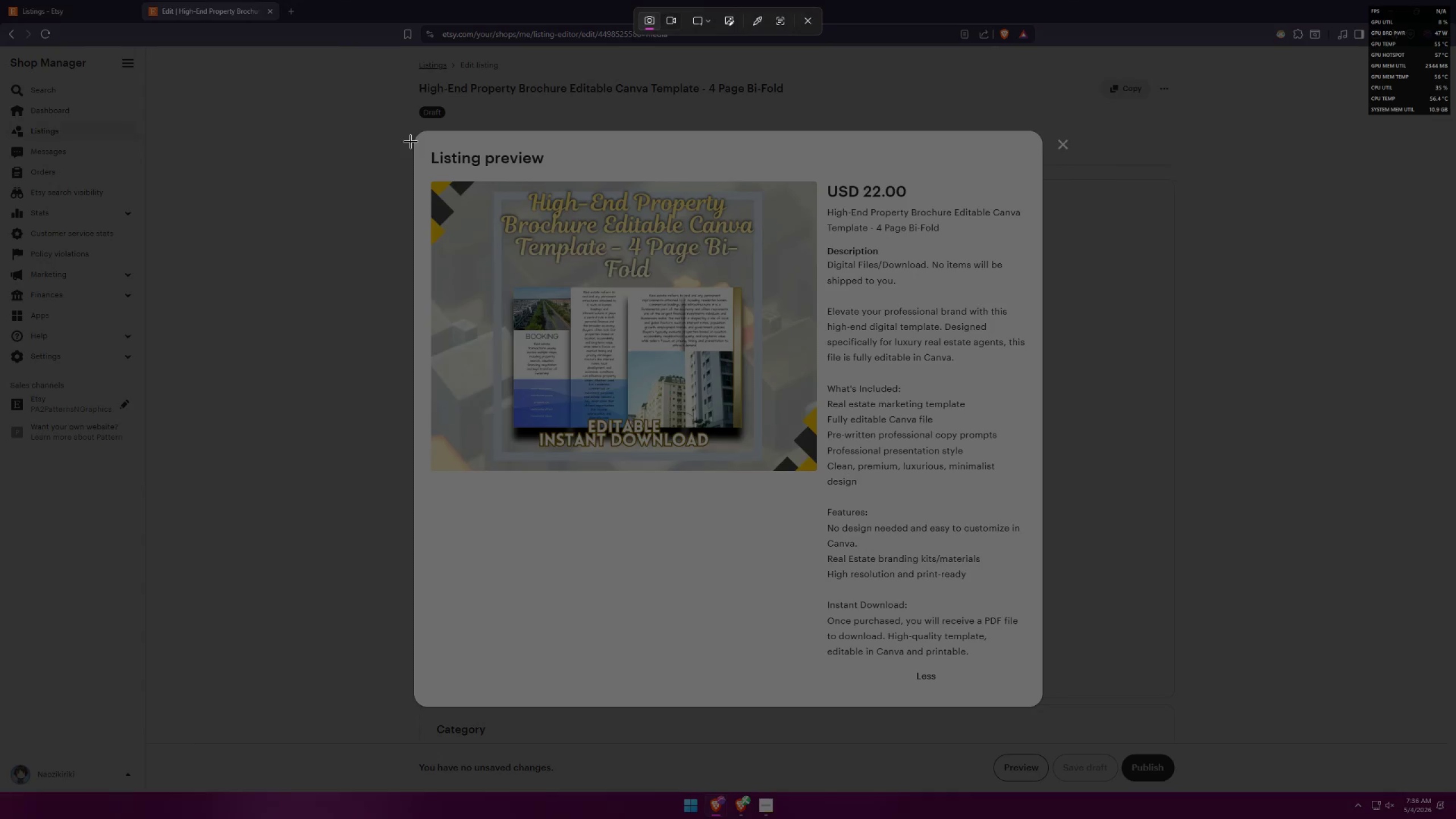 
left_click_drag(start_coordinate=[417, 141], to_coordinate=[1040, 691])
 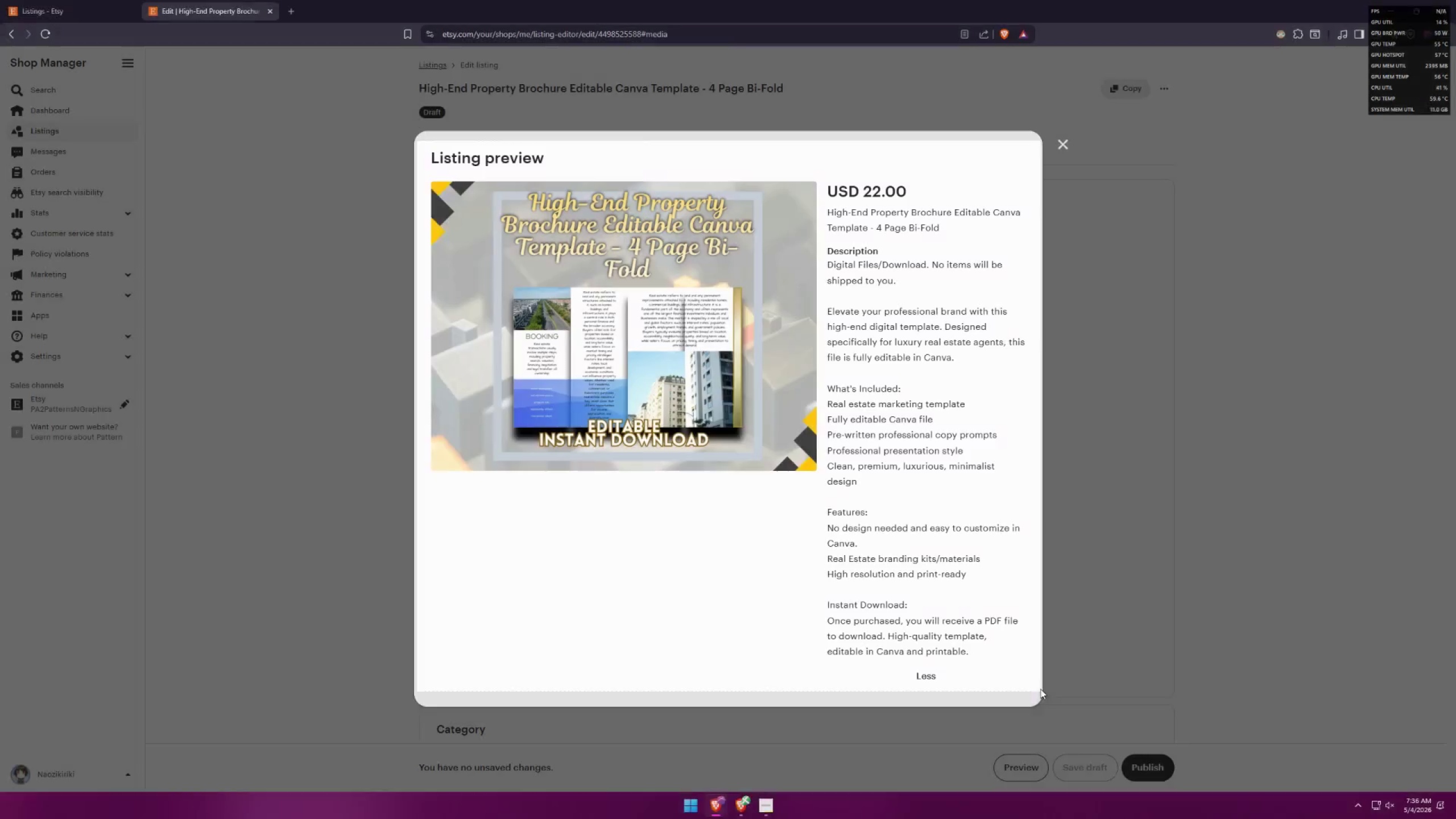 
key(Alt+AltLeft)
 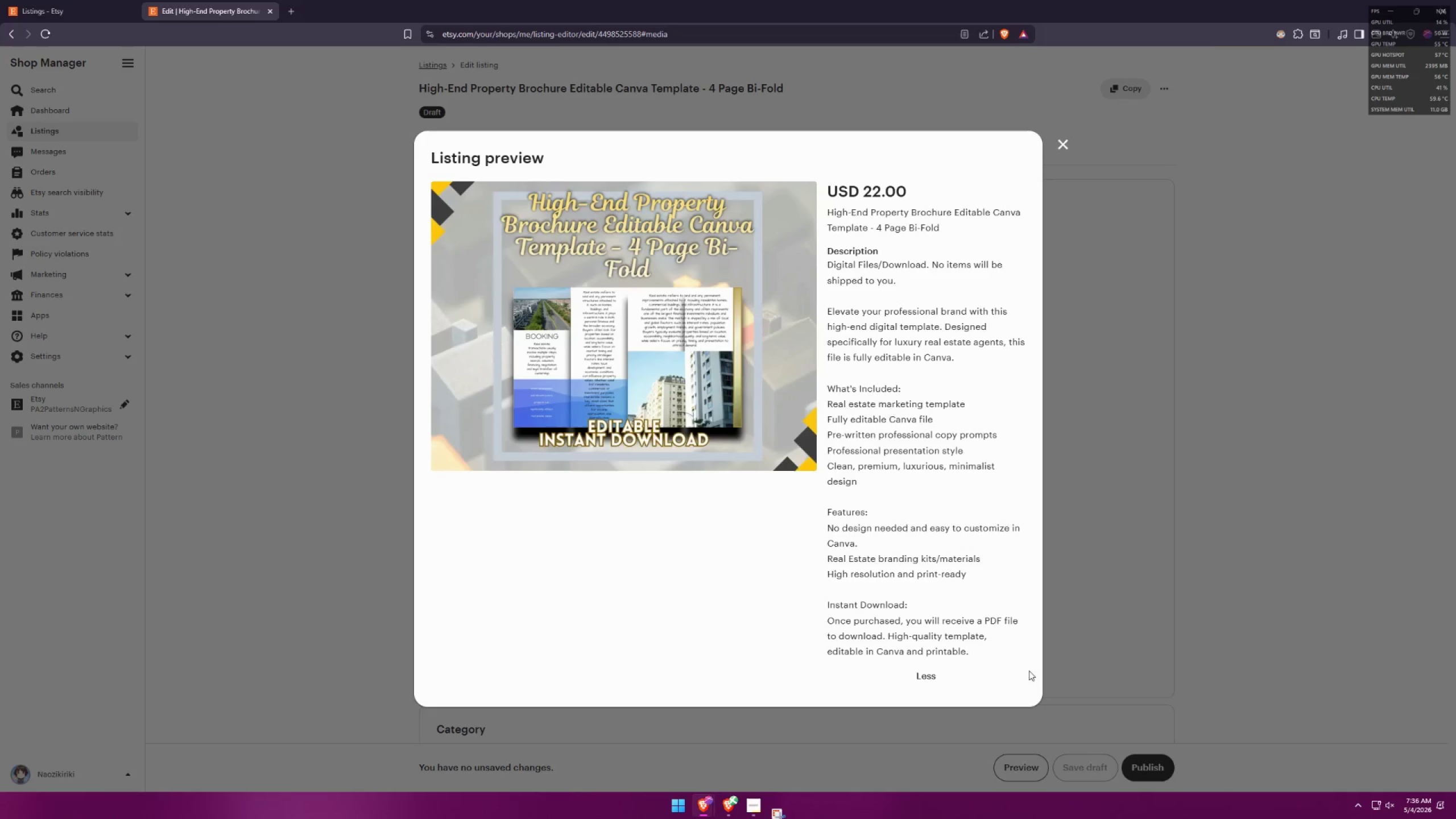 
key(Alt+Tab)
 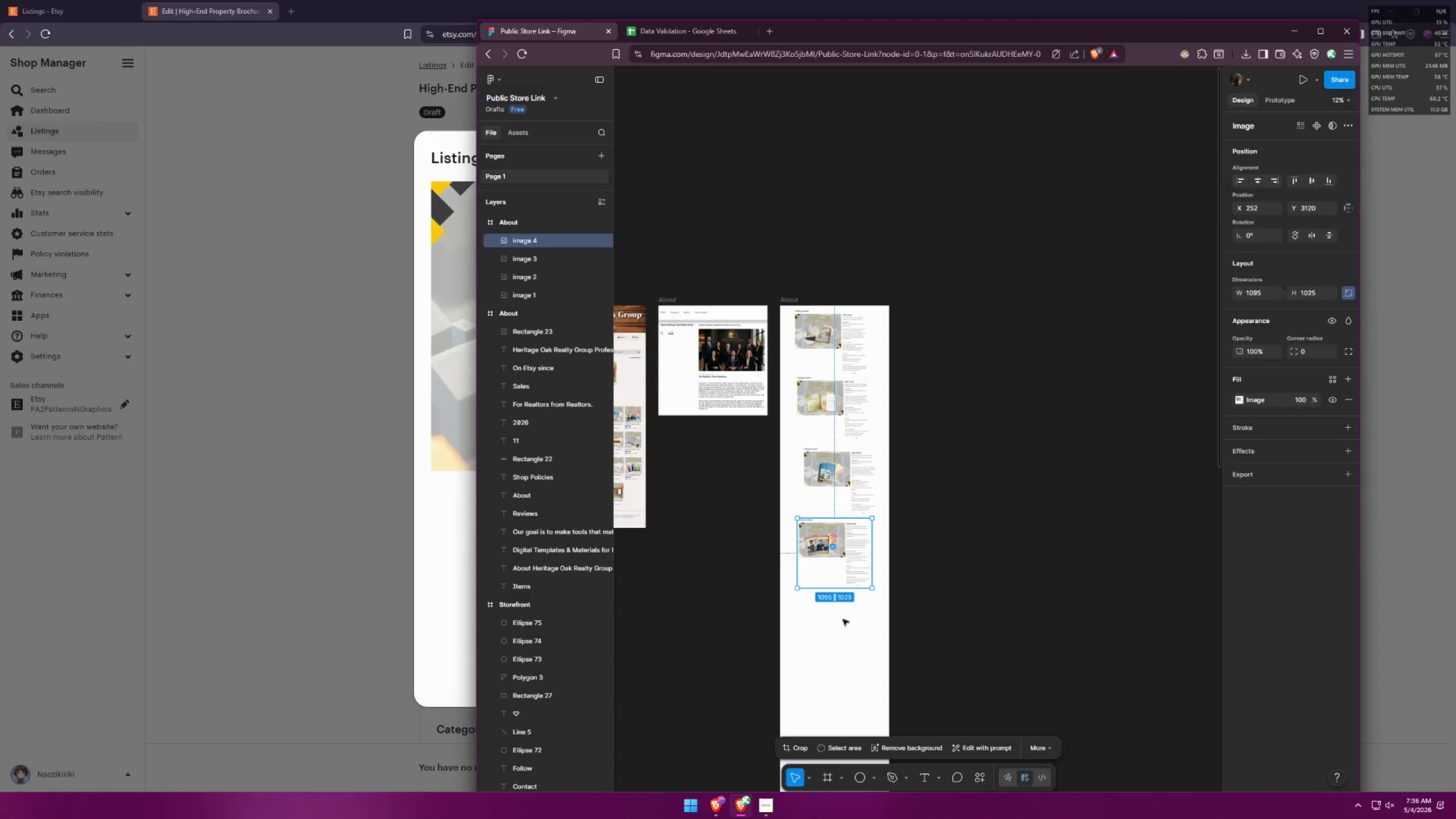 
double_click([842, 619])
 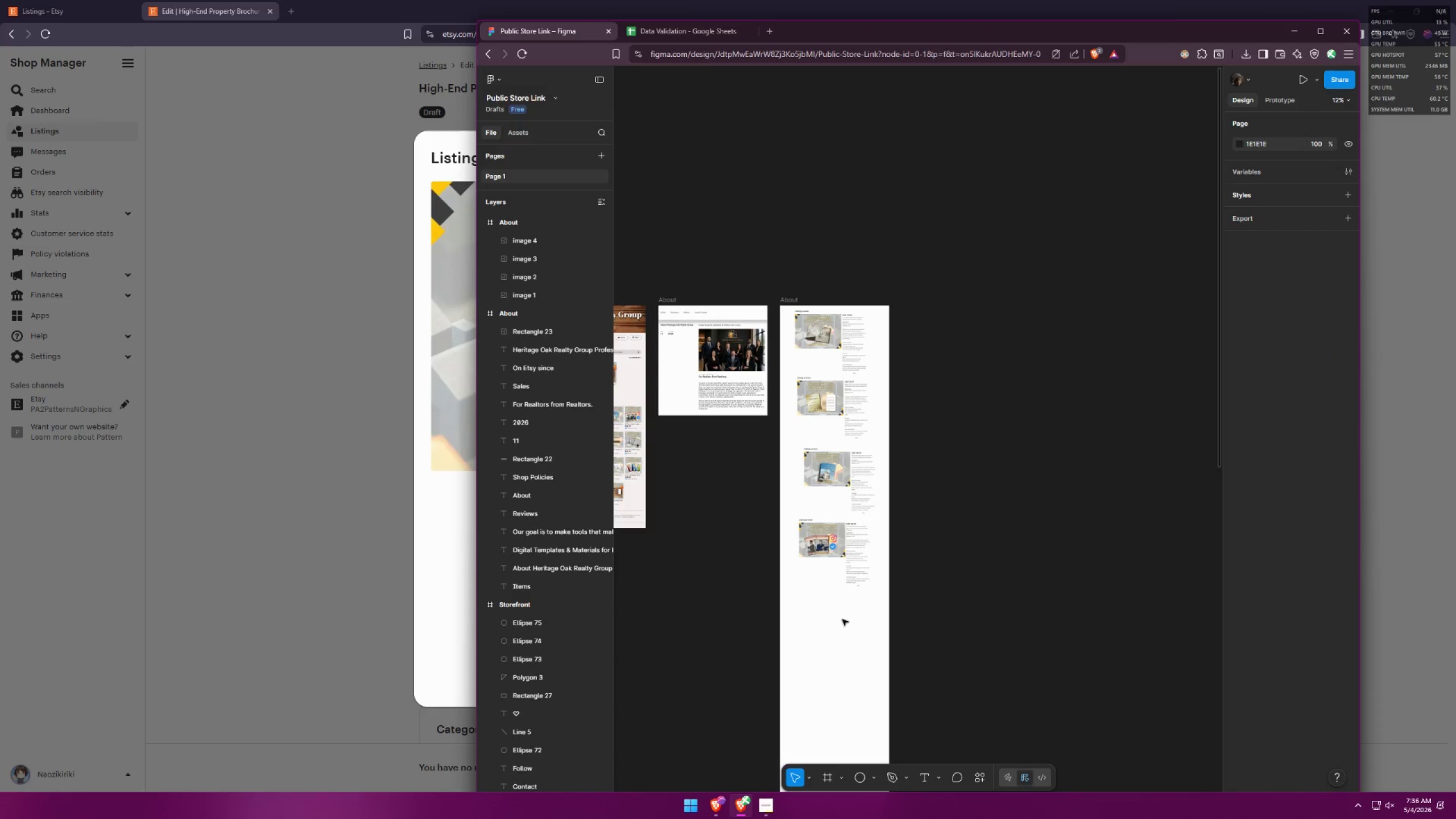 
key(Control+ControlLeft)
 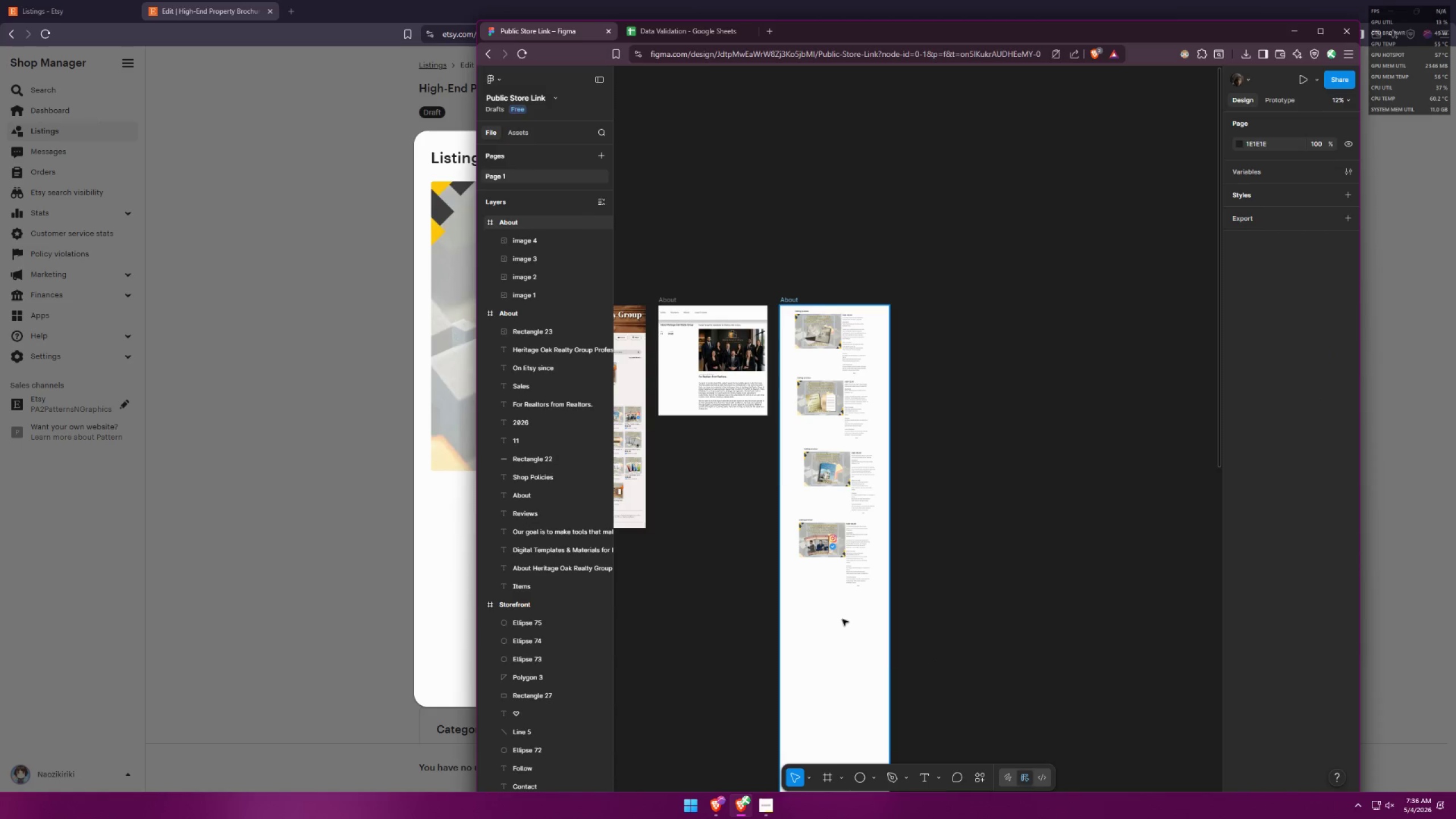 
key(Control+V)
 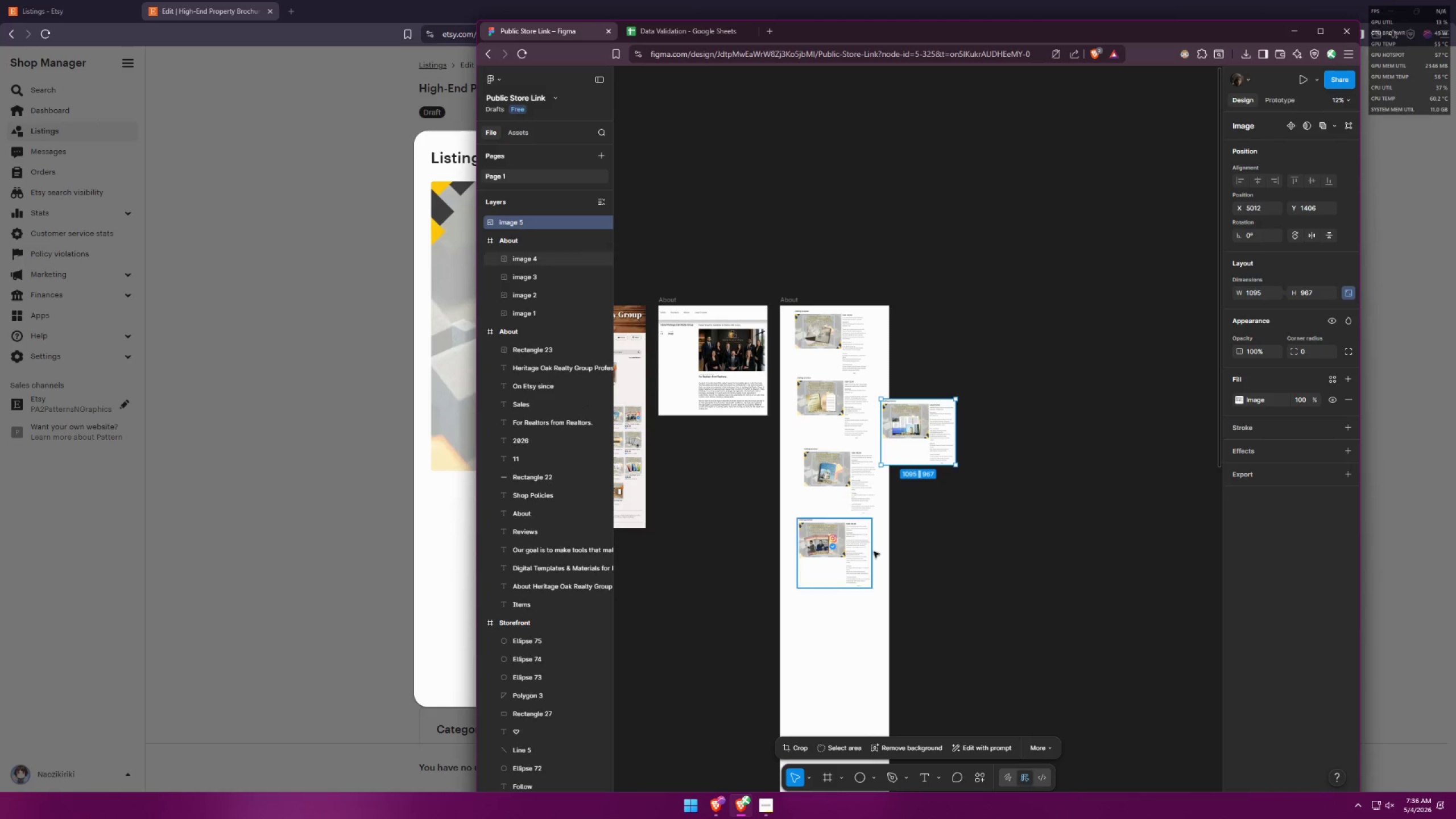 
left_click_drag(start_coordinate=[911, 434], to_coordinate=[832, 625])
 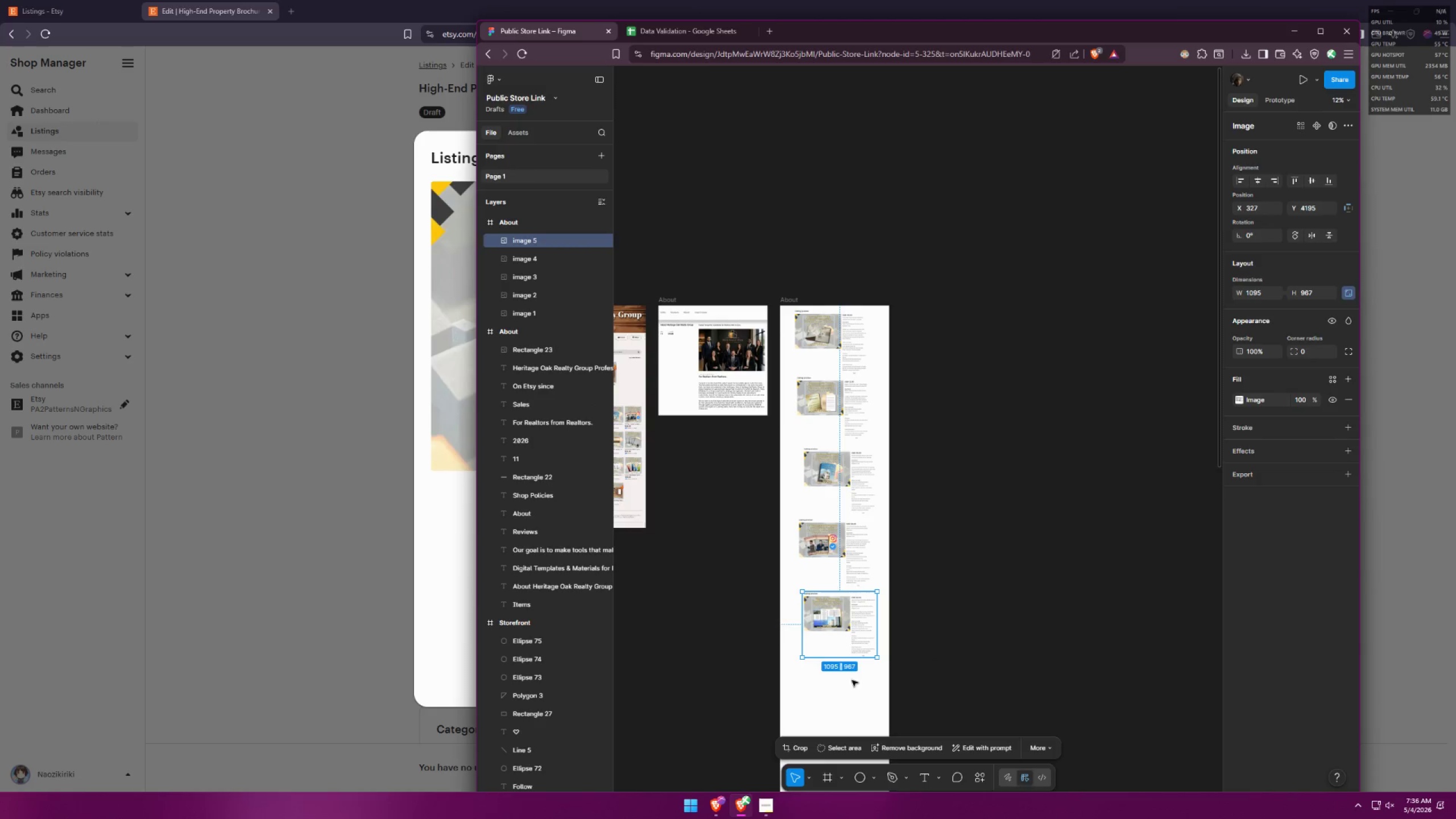 
left_click([853, 694])
 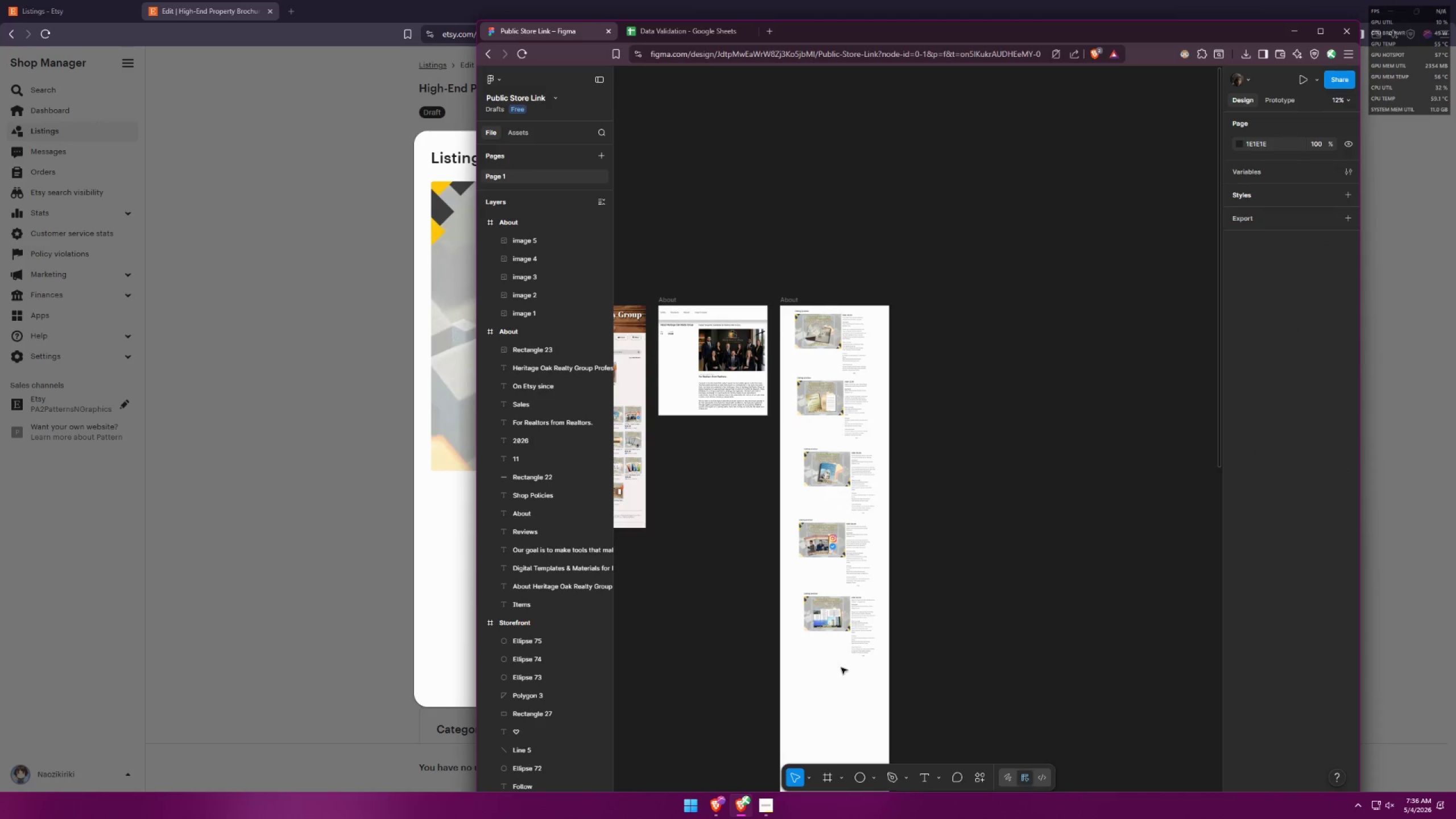 
hold_key(key=ControlLeft, duration=1.34)
 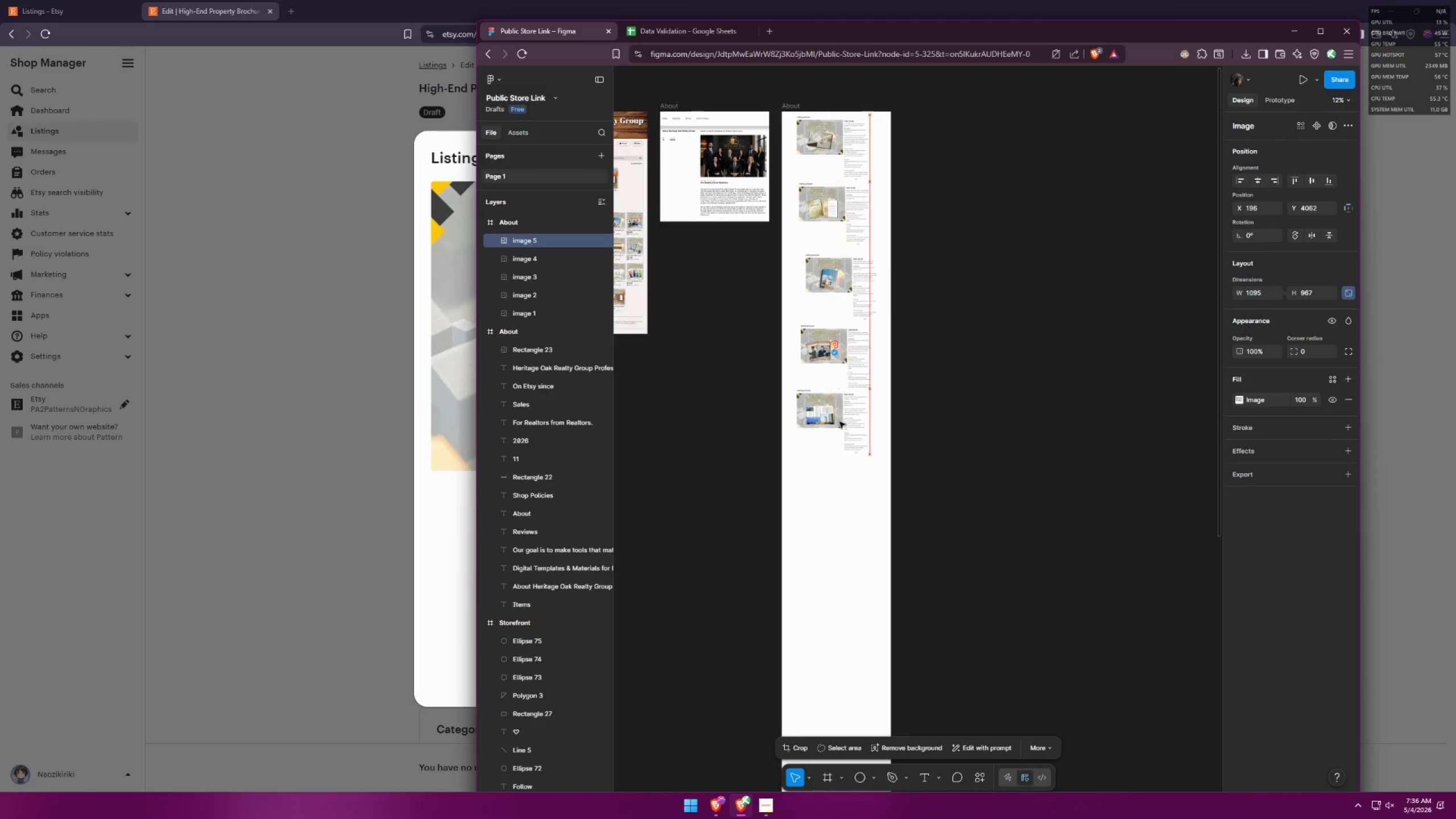 
left_click_drag(start_coordinate=[848, 431], to_coordinate=[839, 422])
 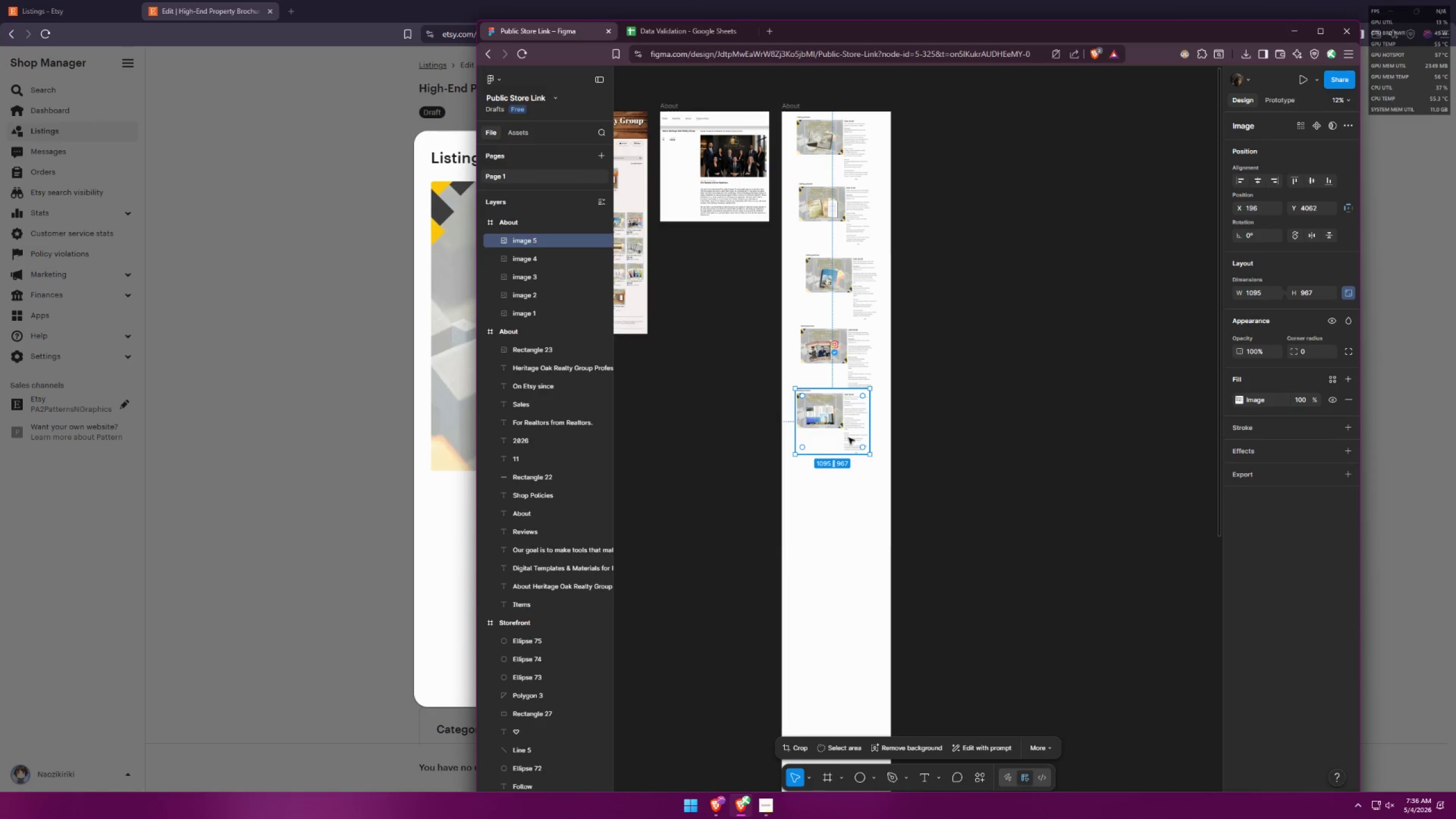 
scroll: coordinate [824, 452], scroll_direction: none, amount: 0.0
 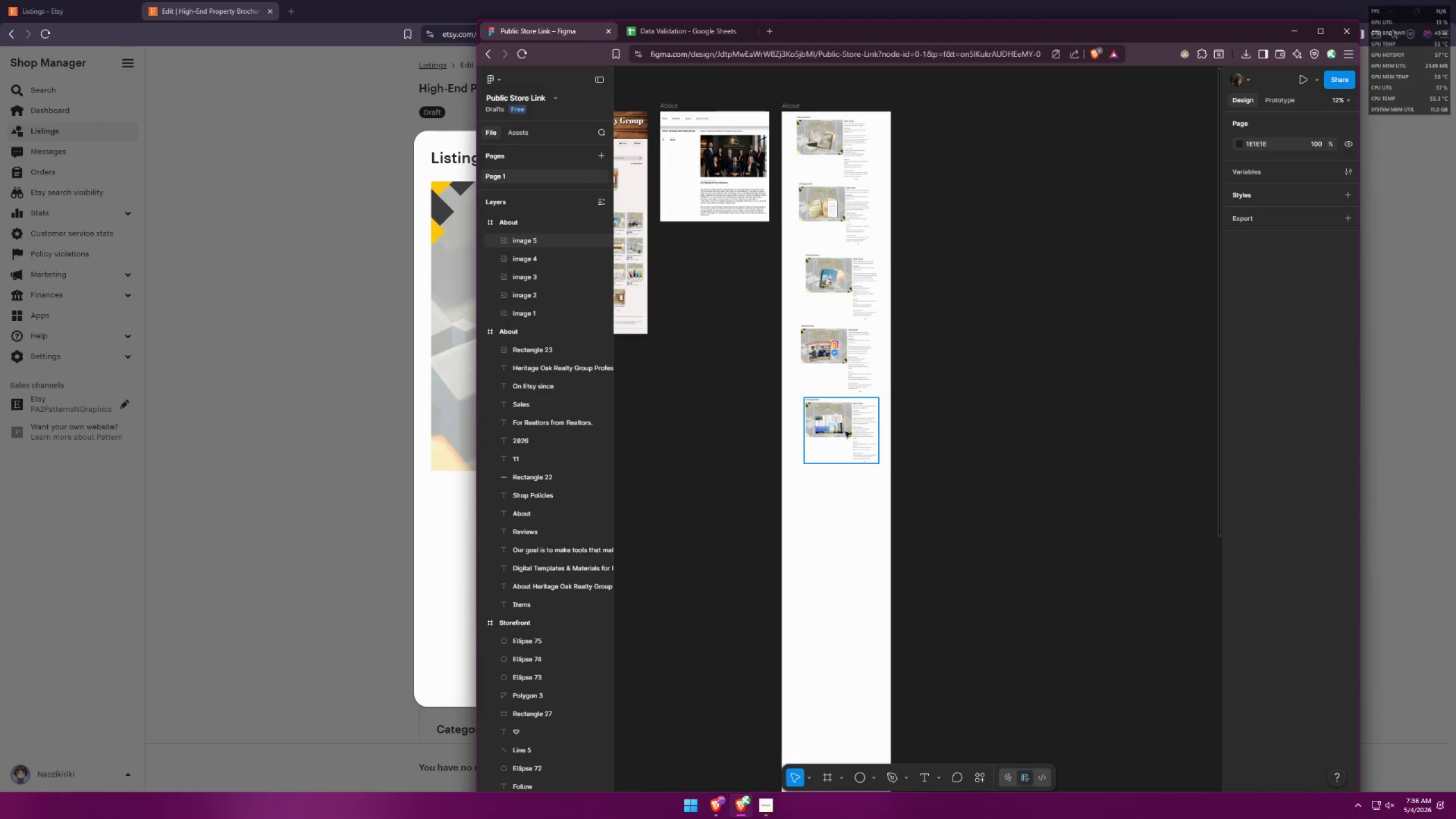 
left_click([875, 485])
 